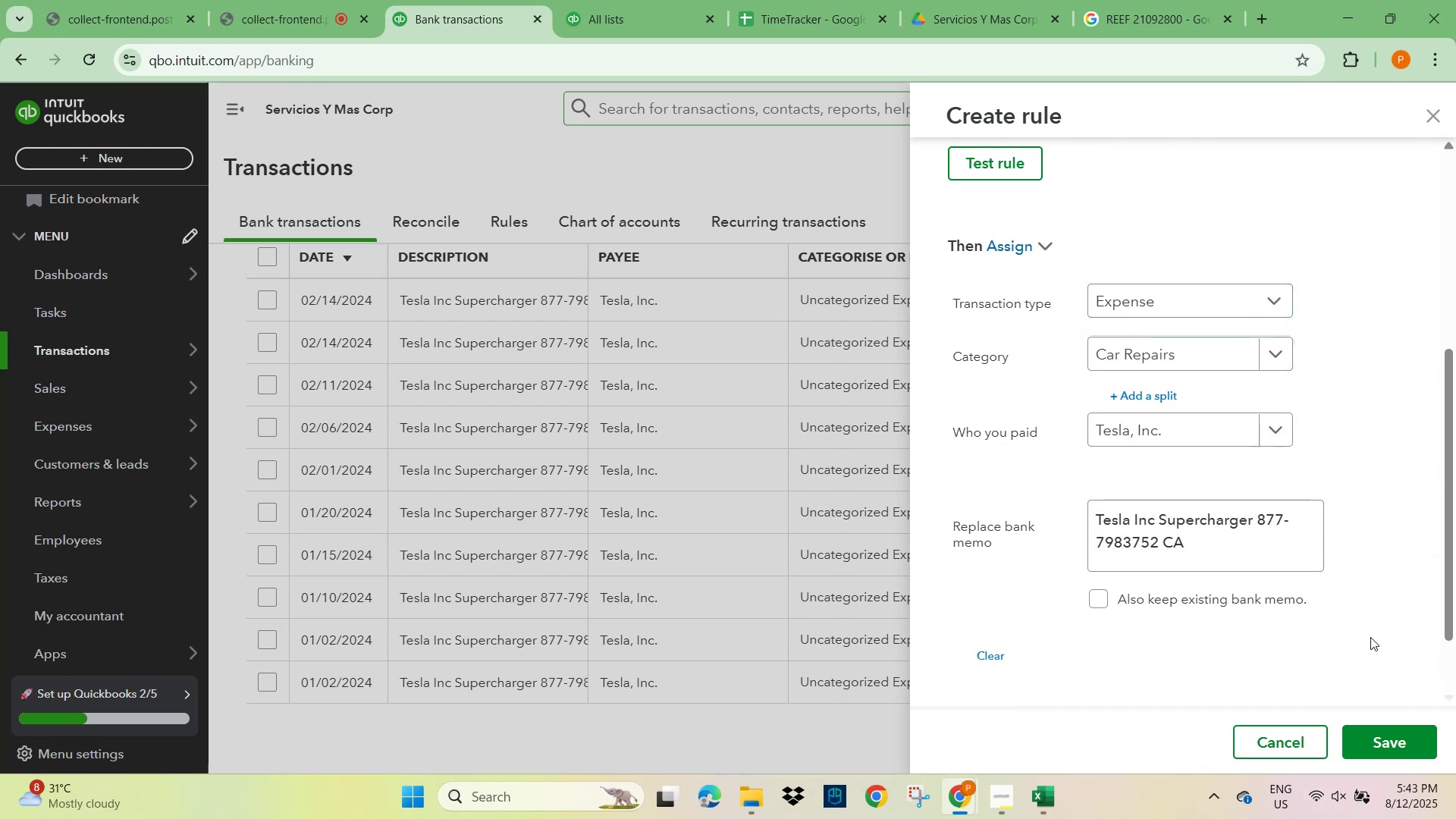 
scroll: coordinate [1372, 638], scroll_direction: down, amount: 2.0
 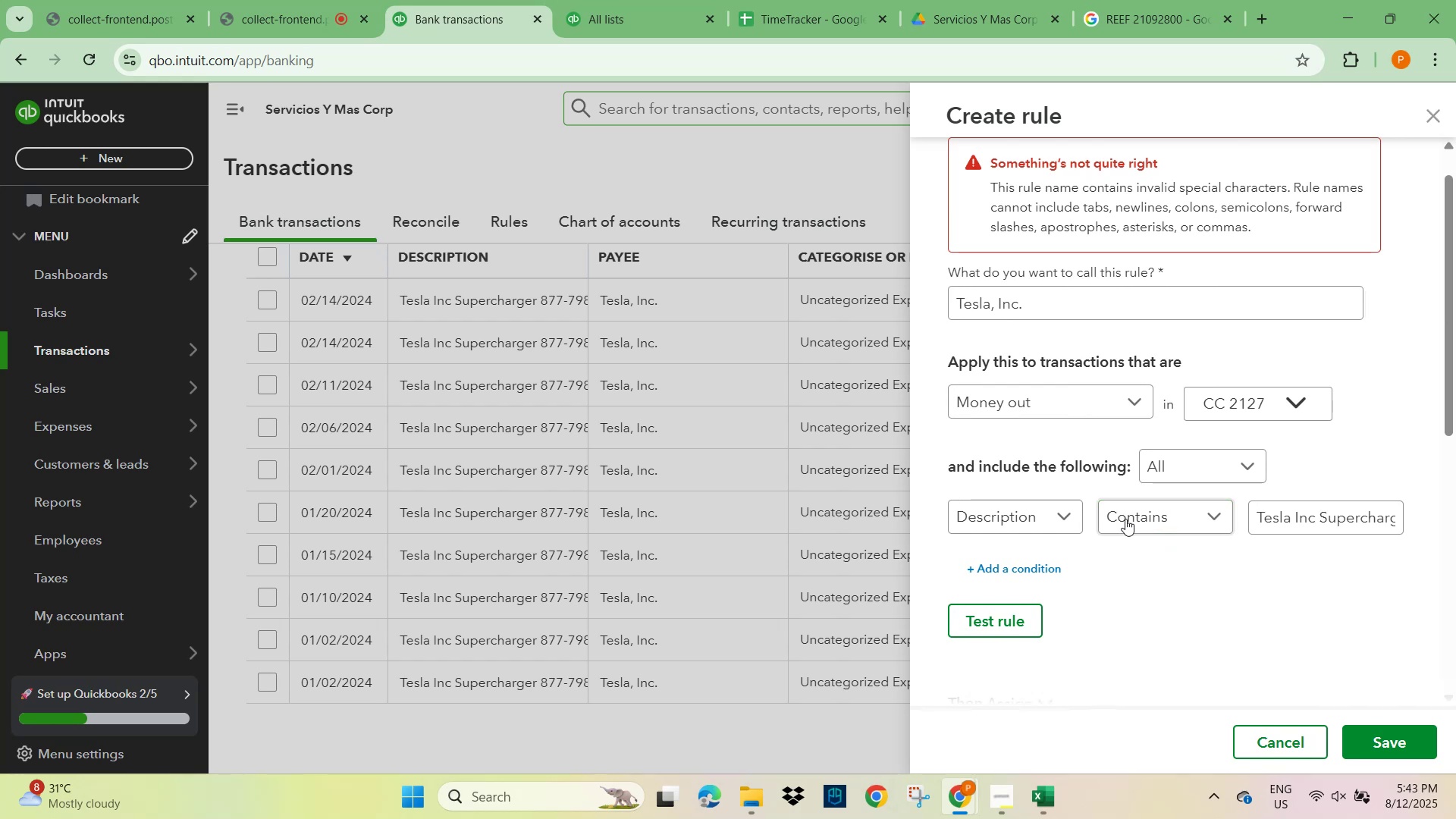 
wait(10.49)
 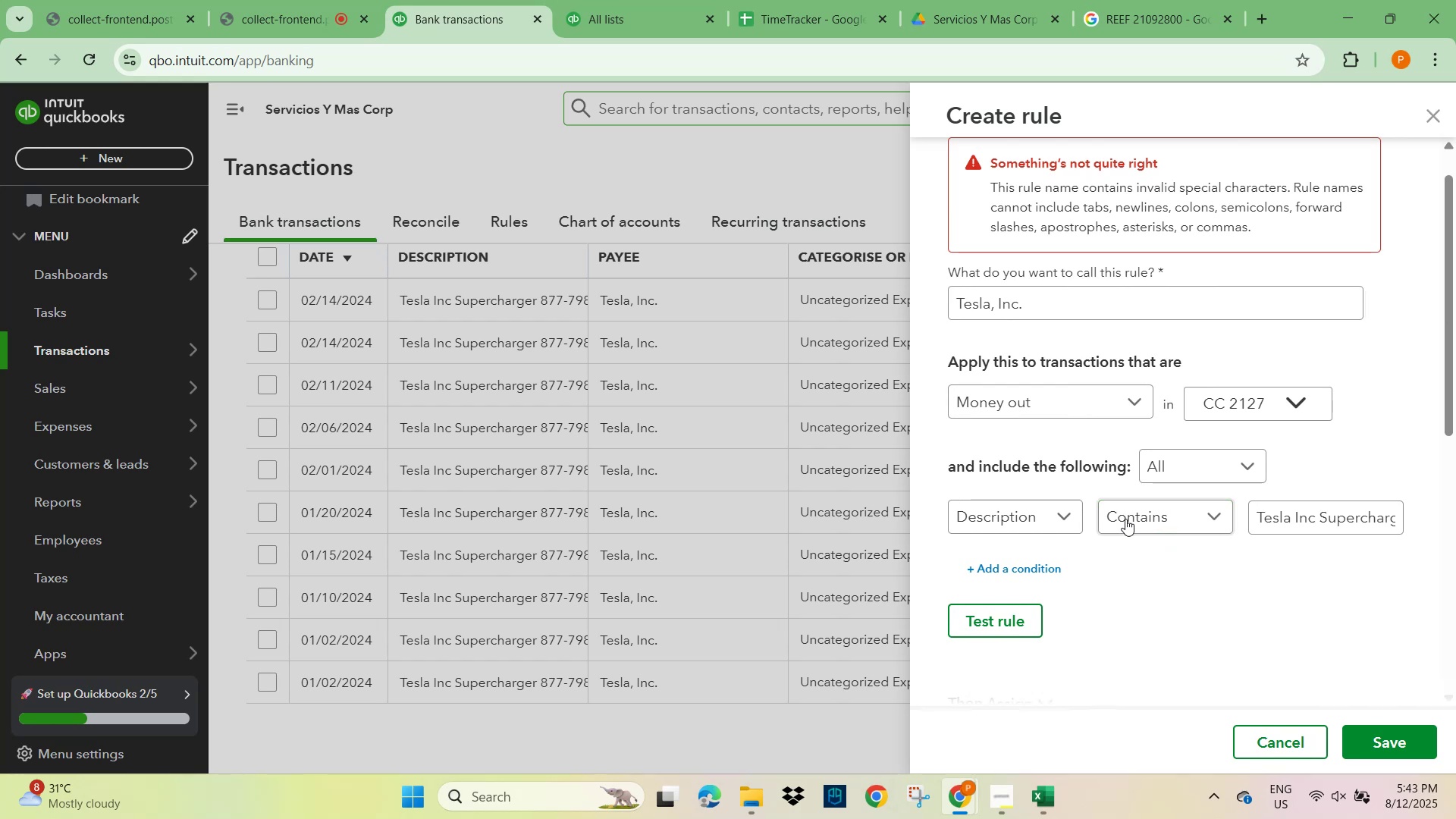 
scroll: coordinate [1272, 544], scroll_direction: down, amount: 5.0
 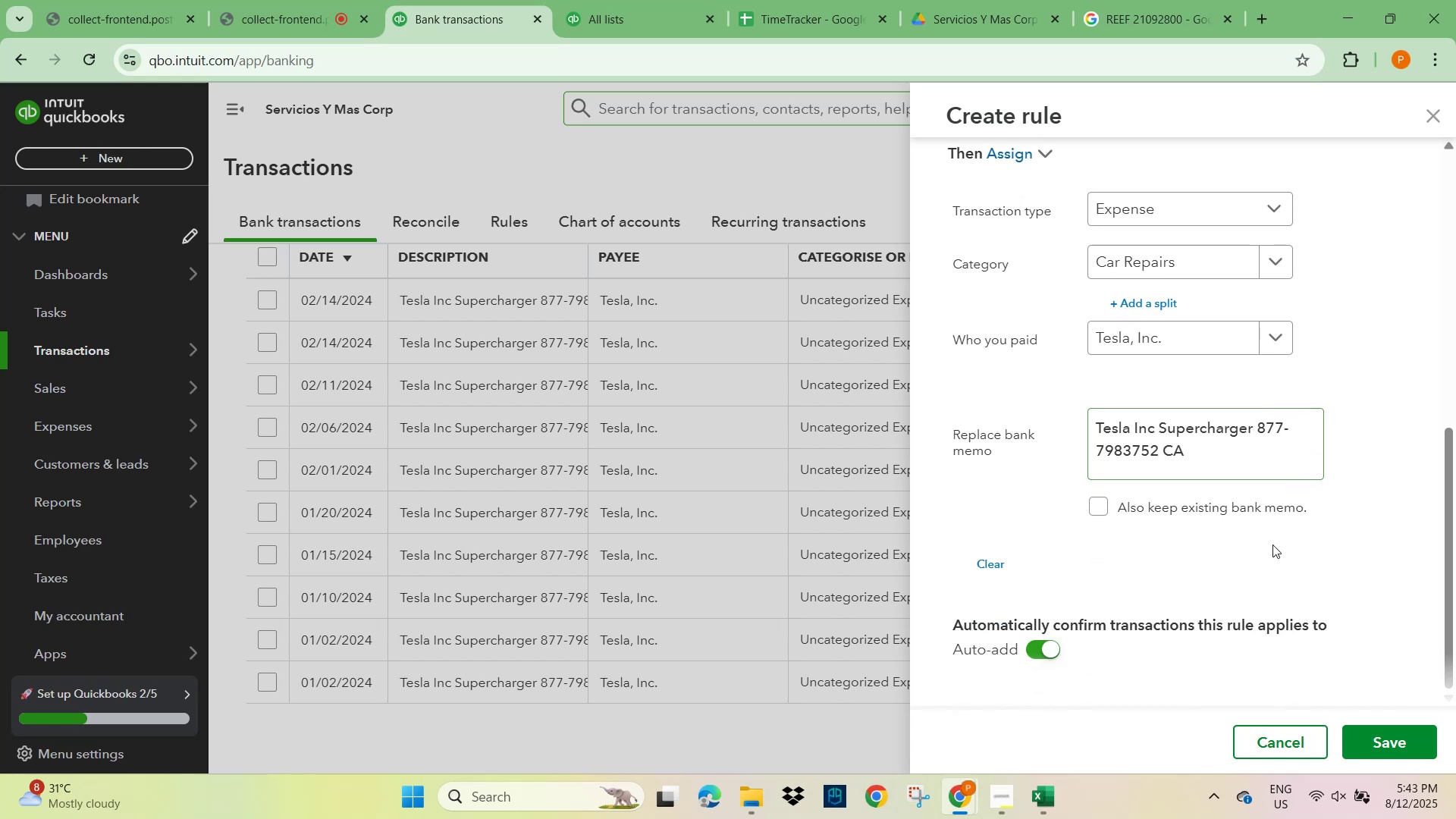 
scroll: coordinate [1272, 544], scroll_direction: up, amount: 9.0
 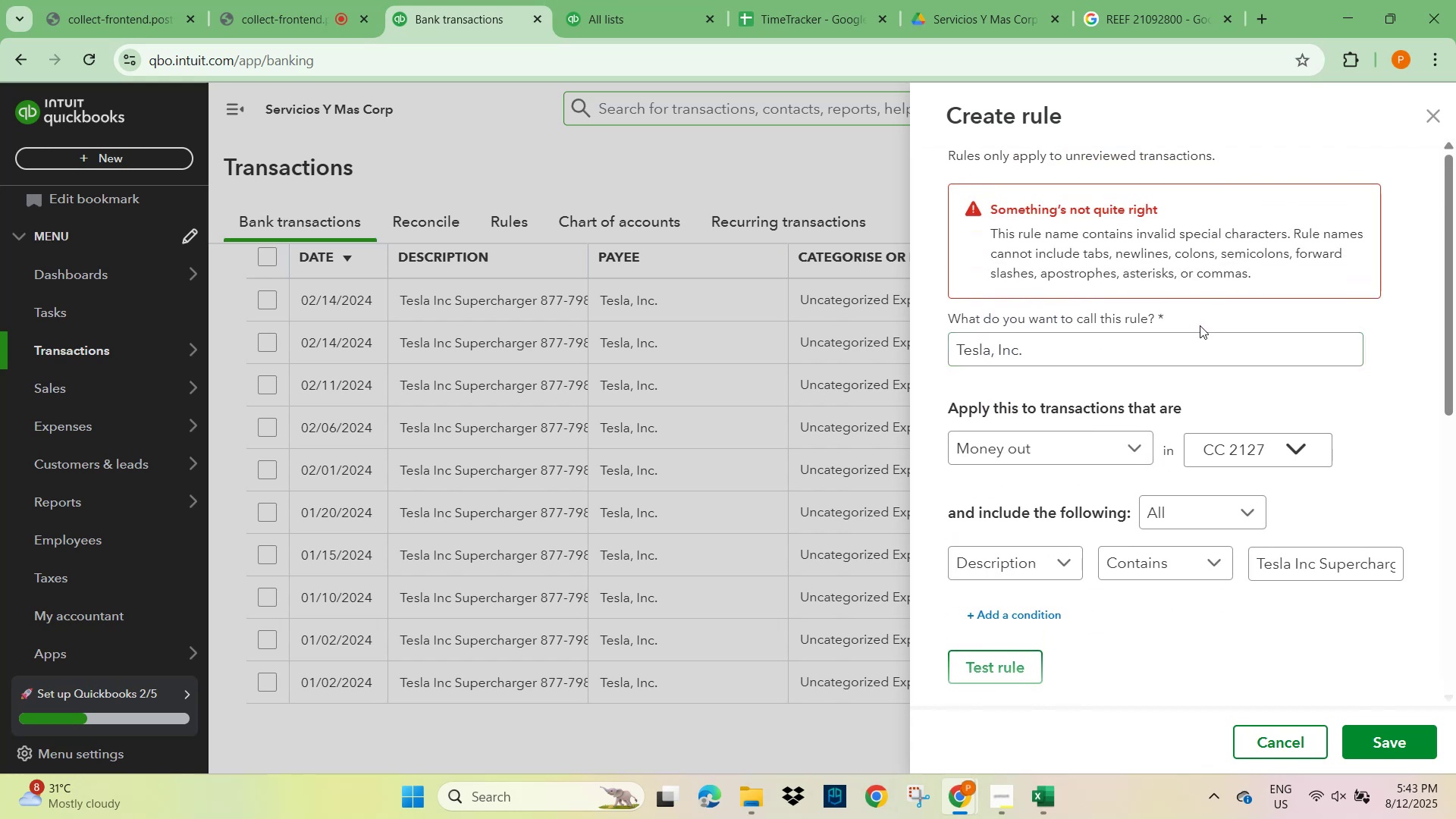 
wait(7.15)
 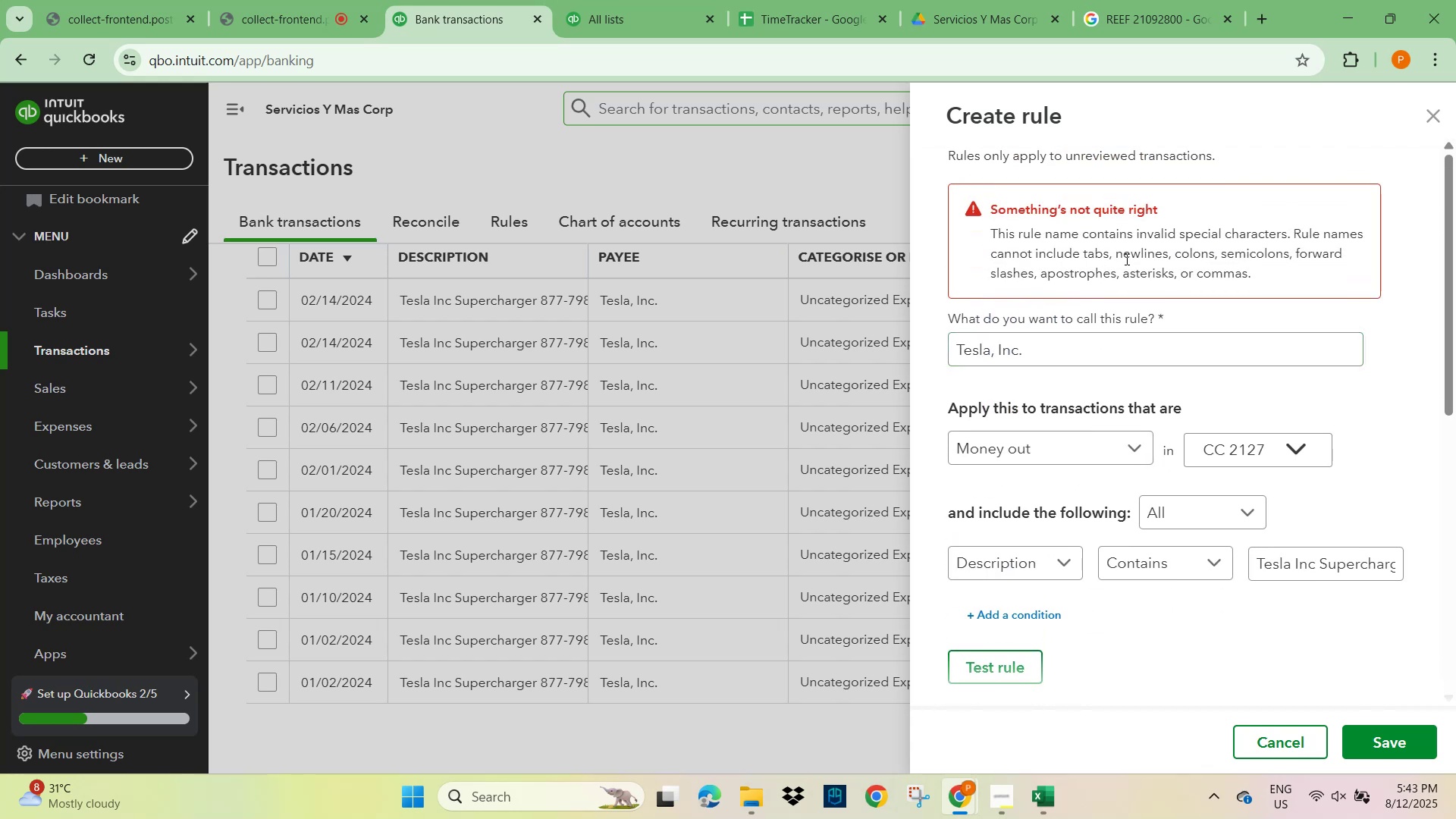 
key(Backspace)
 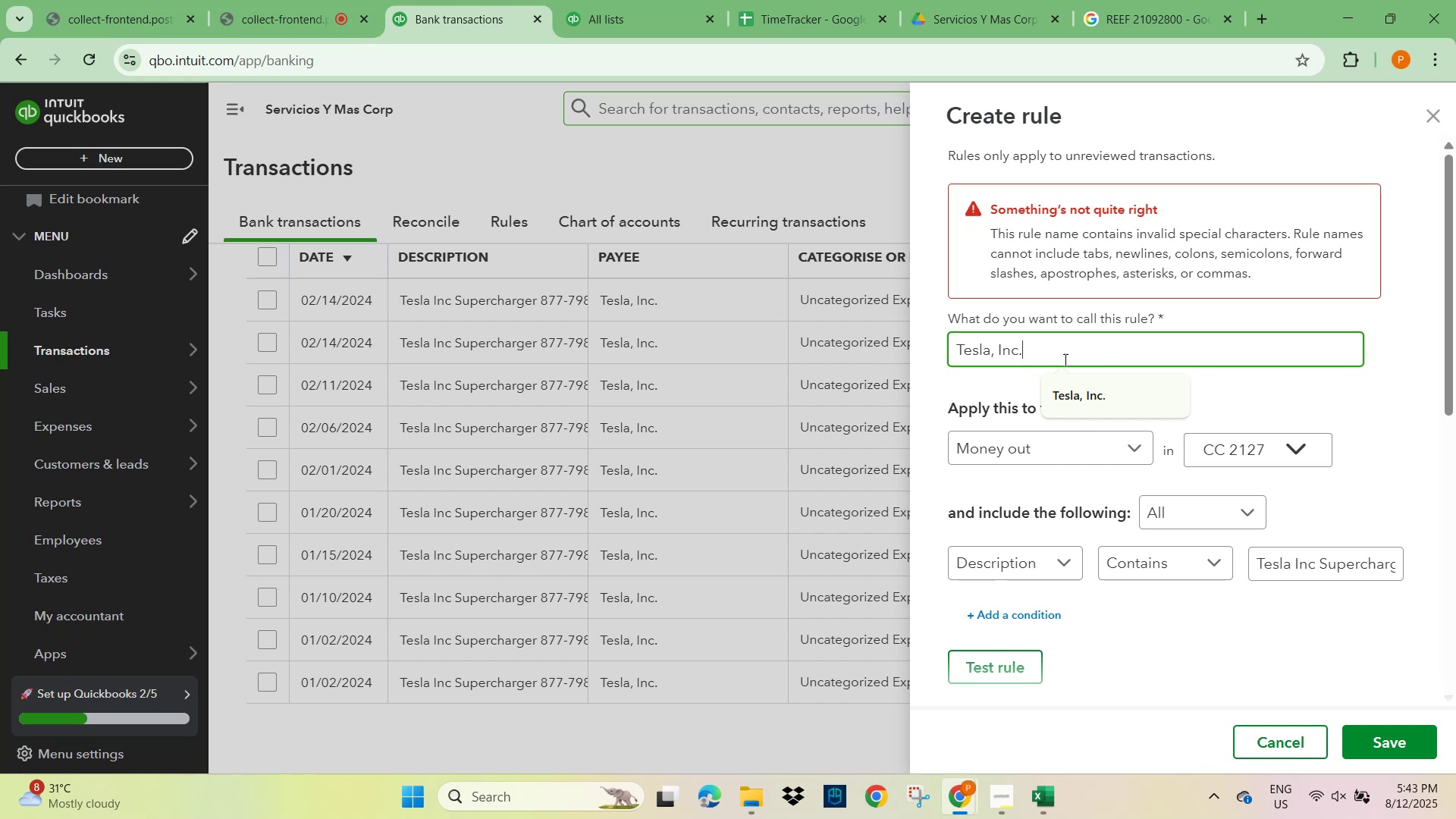 
left_click([1075, 403])
 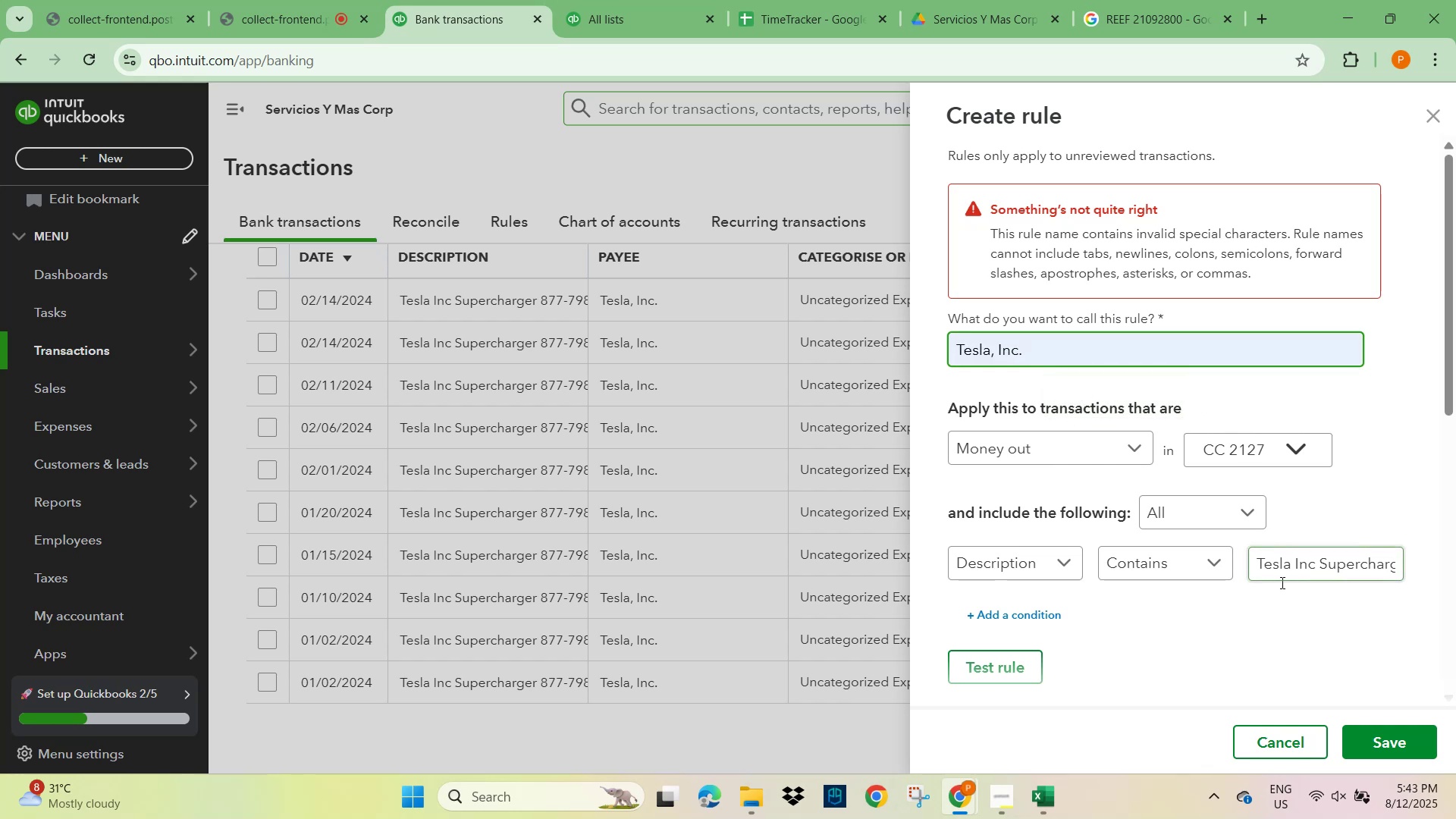 
left_click([1319, 641])
 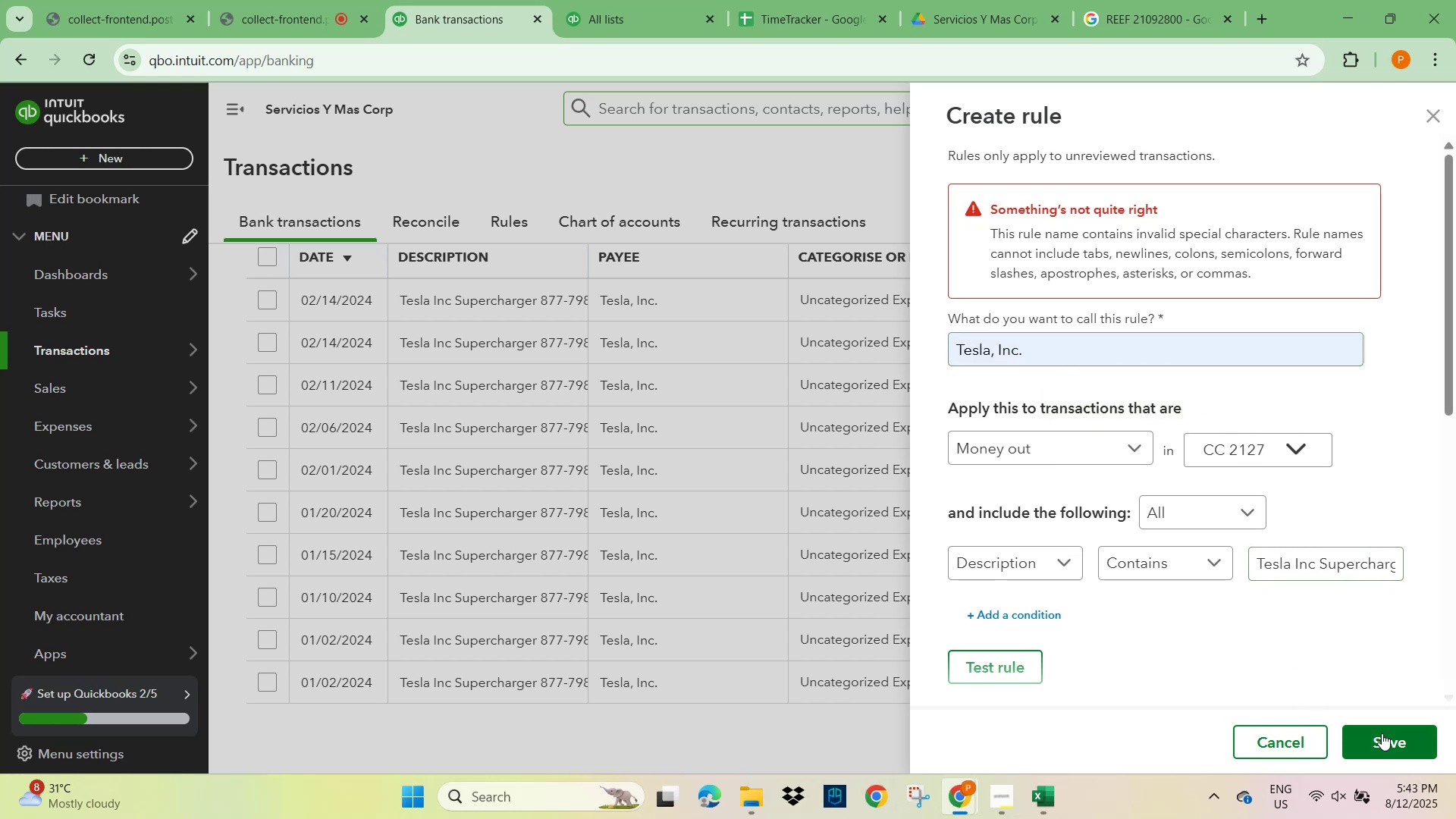 
left_click([1396, 747])
 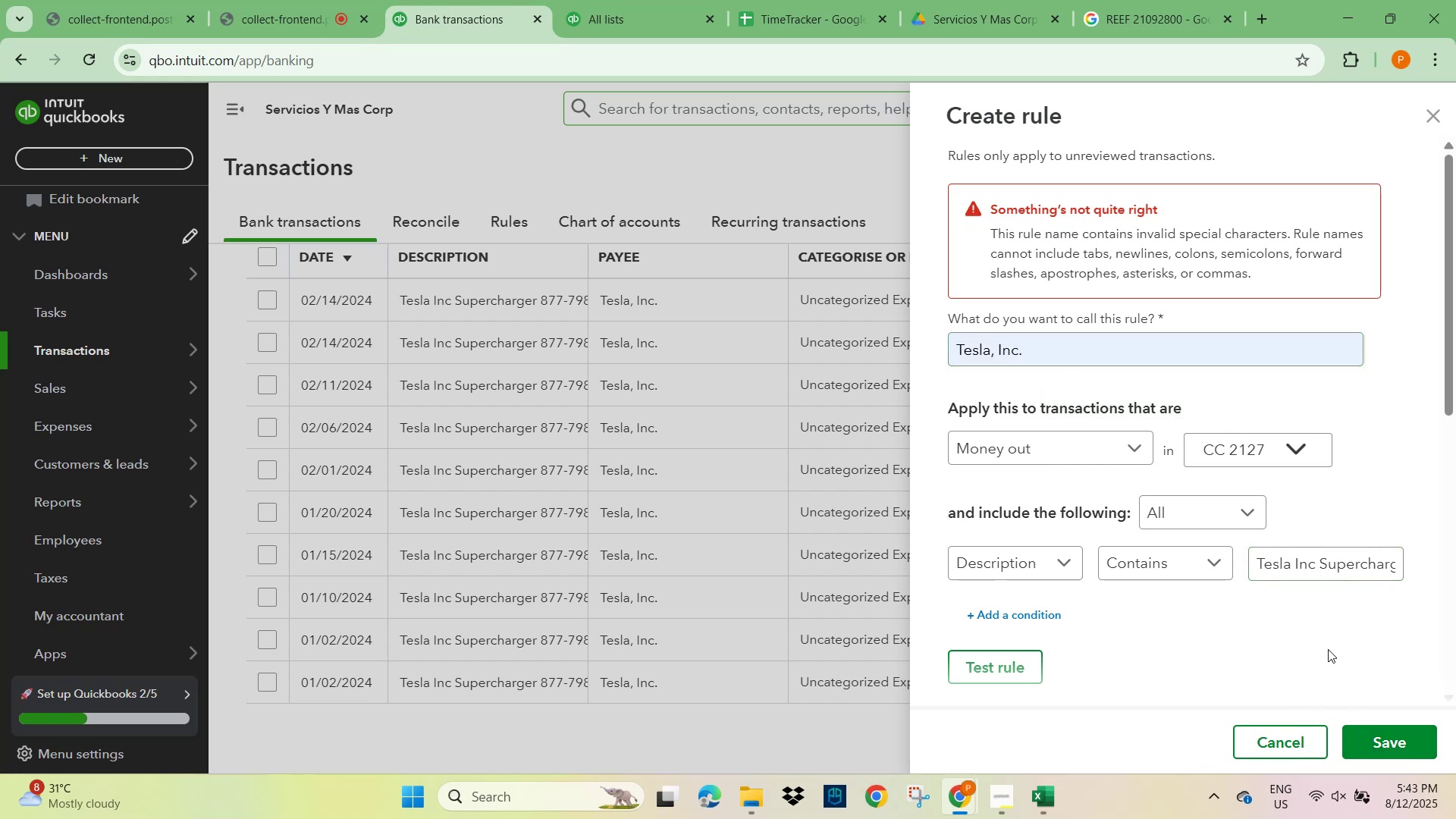 
left_click([1313, 636])
 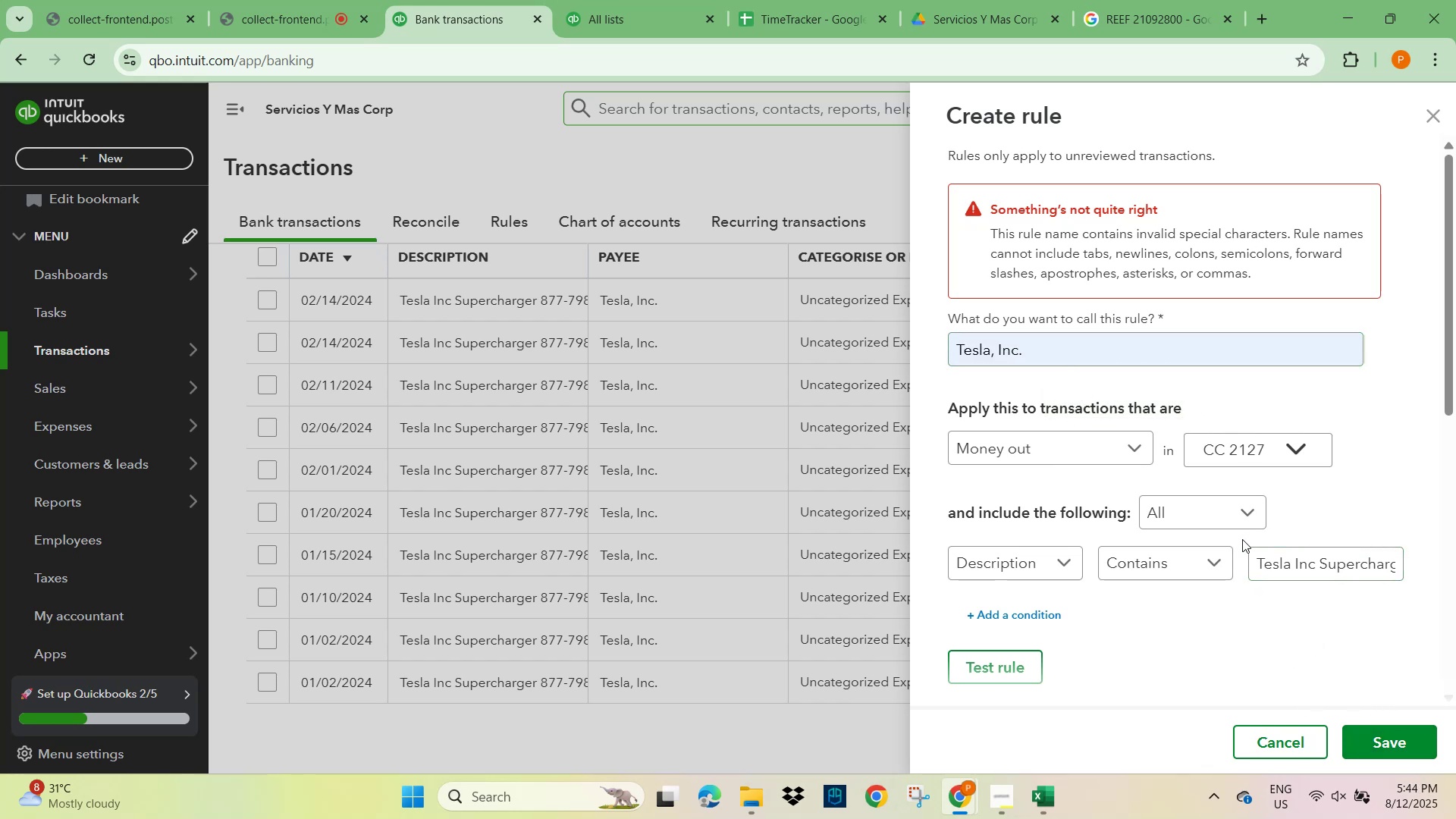 
scroll: coordinate [1211, 521], scroll_direction: down, amount: 11.0
 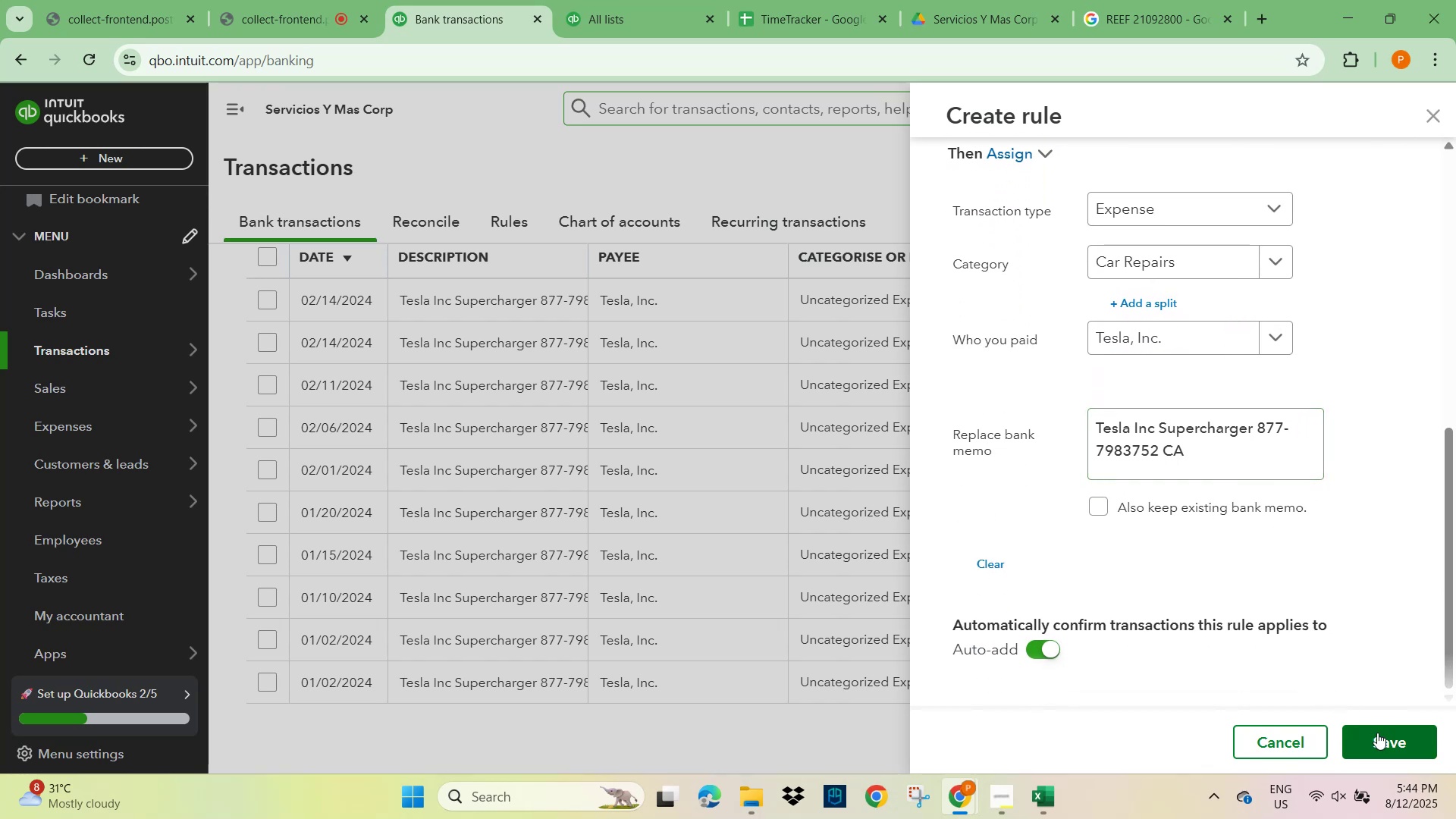 
double_click([1392, 741])
 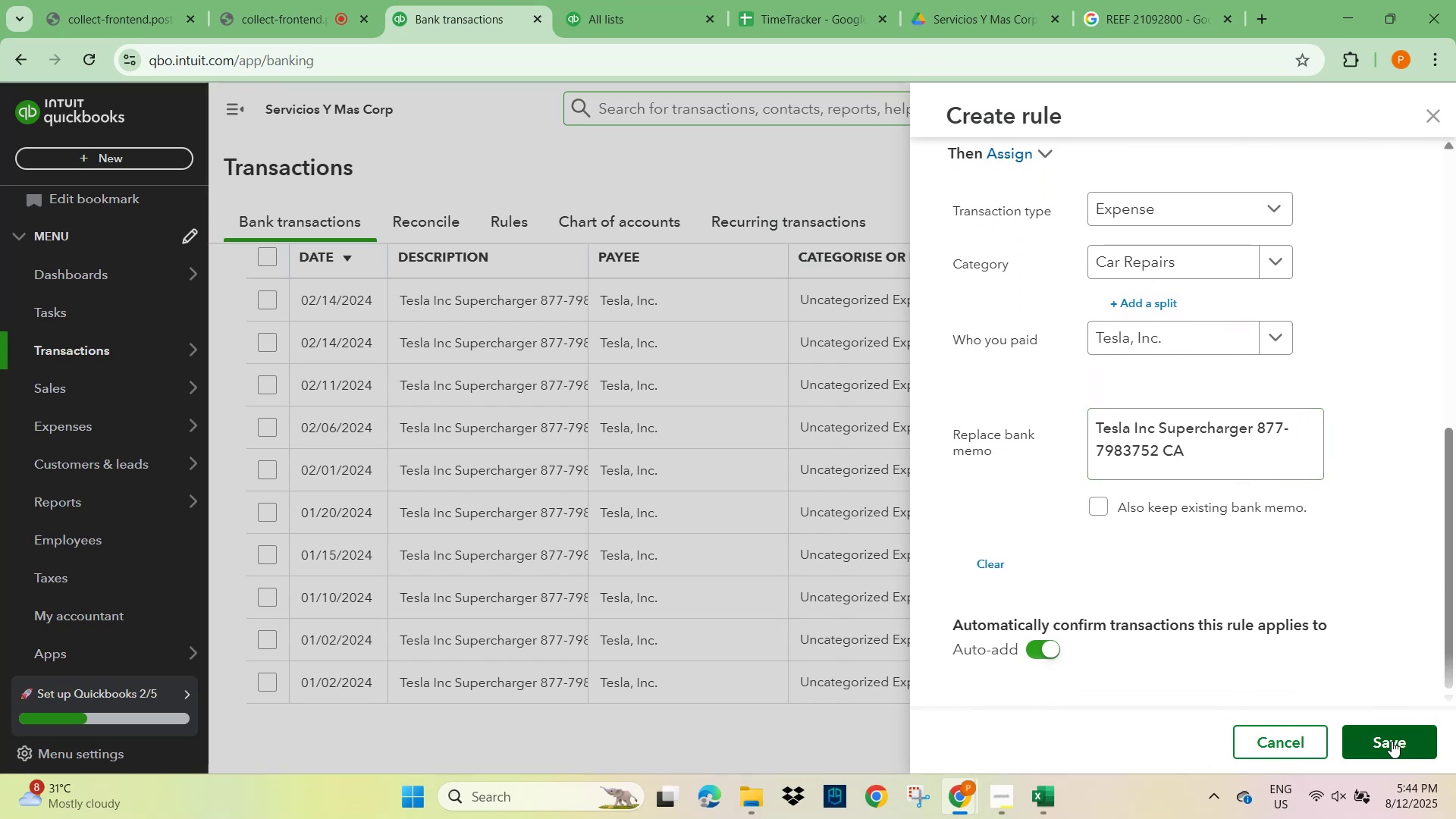 
triple_click([1392, 741])
 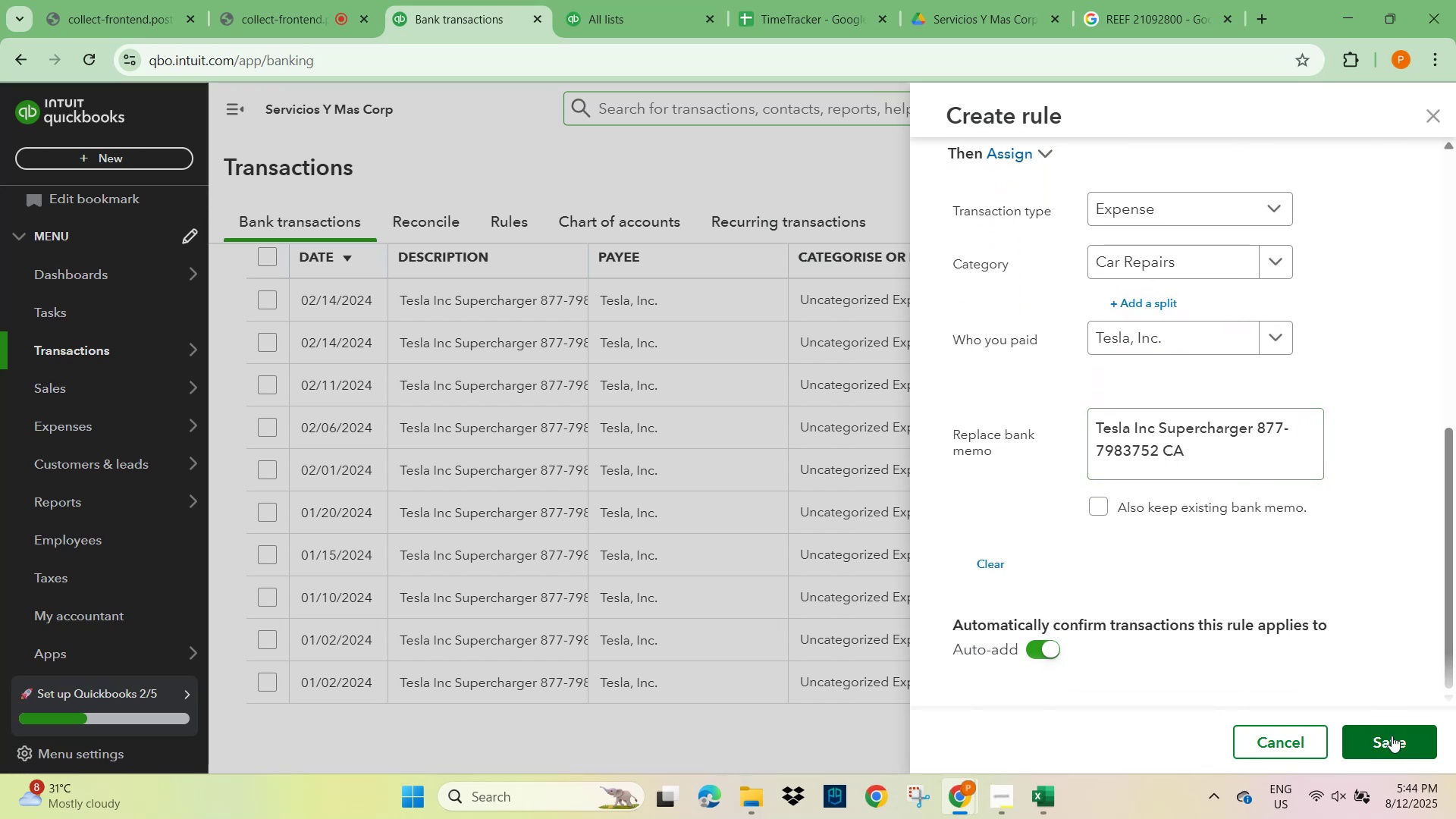 
scroll: coordinate [1392, 736], scroll_direction: up, amount: 3.0
 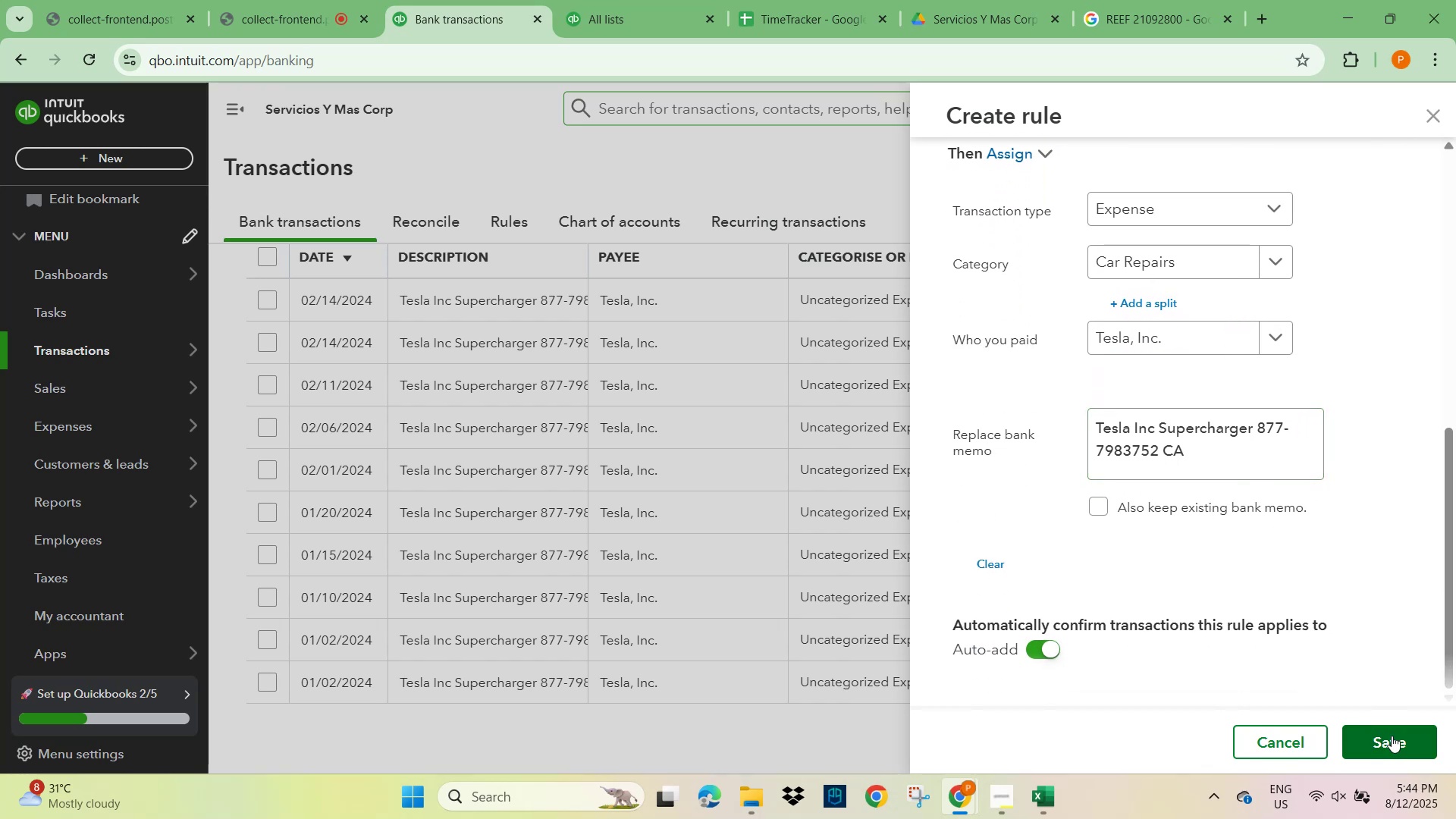 
left_click([1392, 736])
 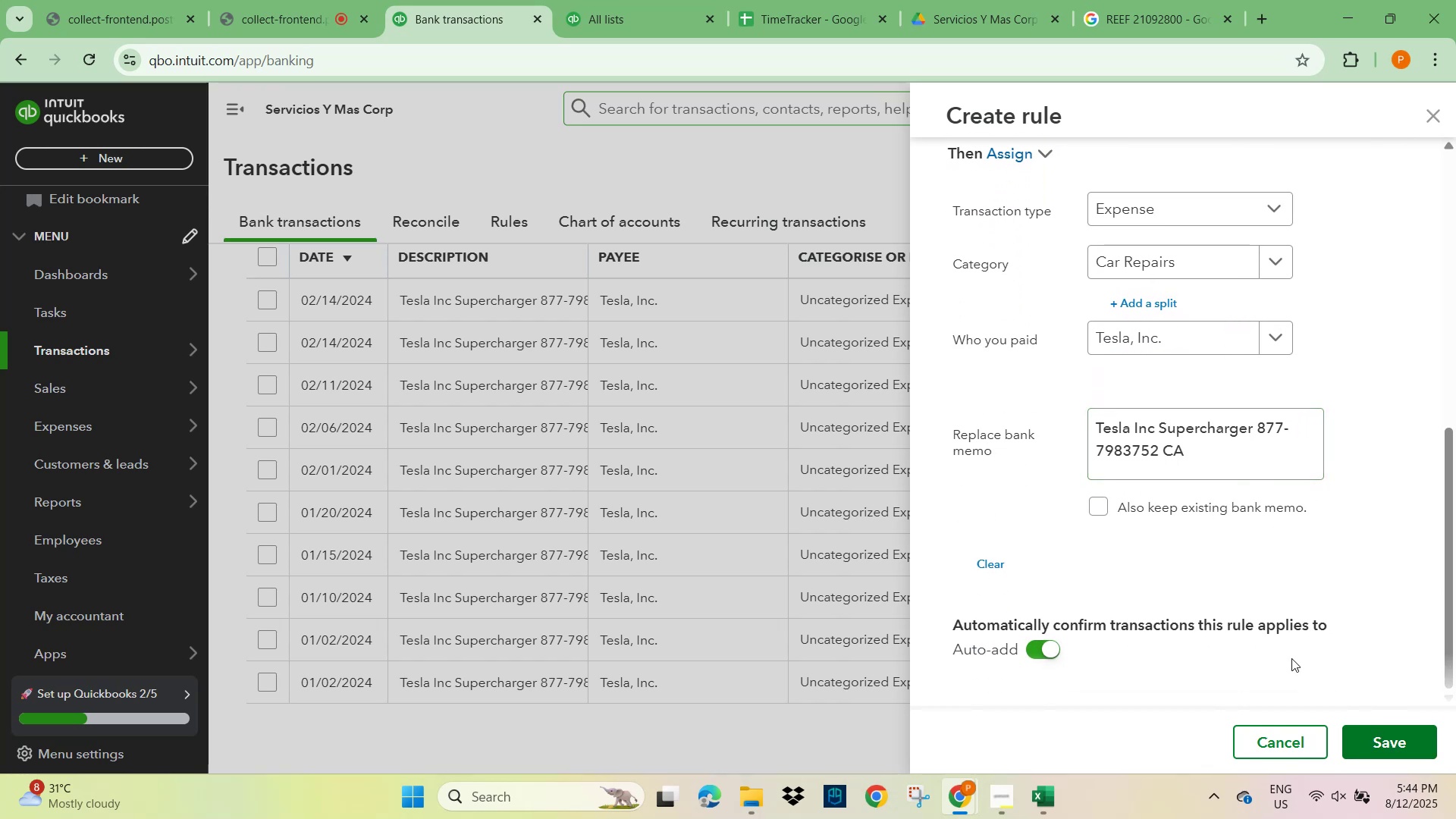 
scroll: coordinate [1173, 444], scroll_direction: up, amount: 13.0
 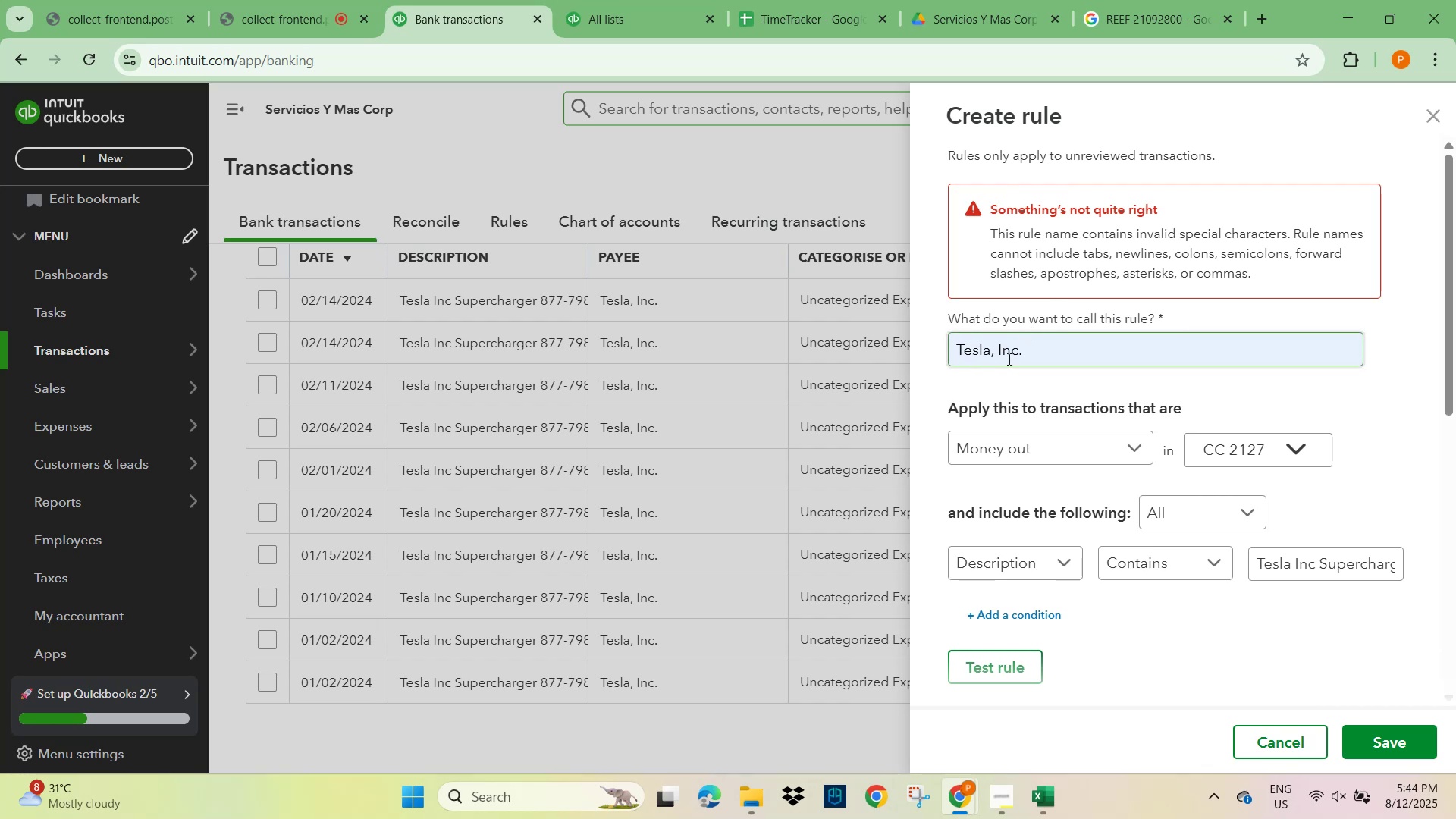 
wait(7.67)
 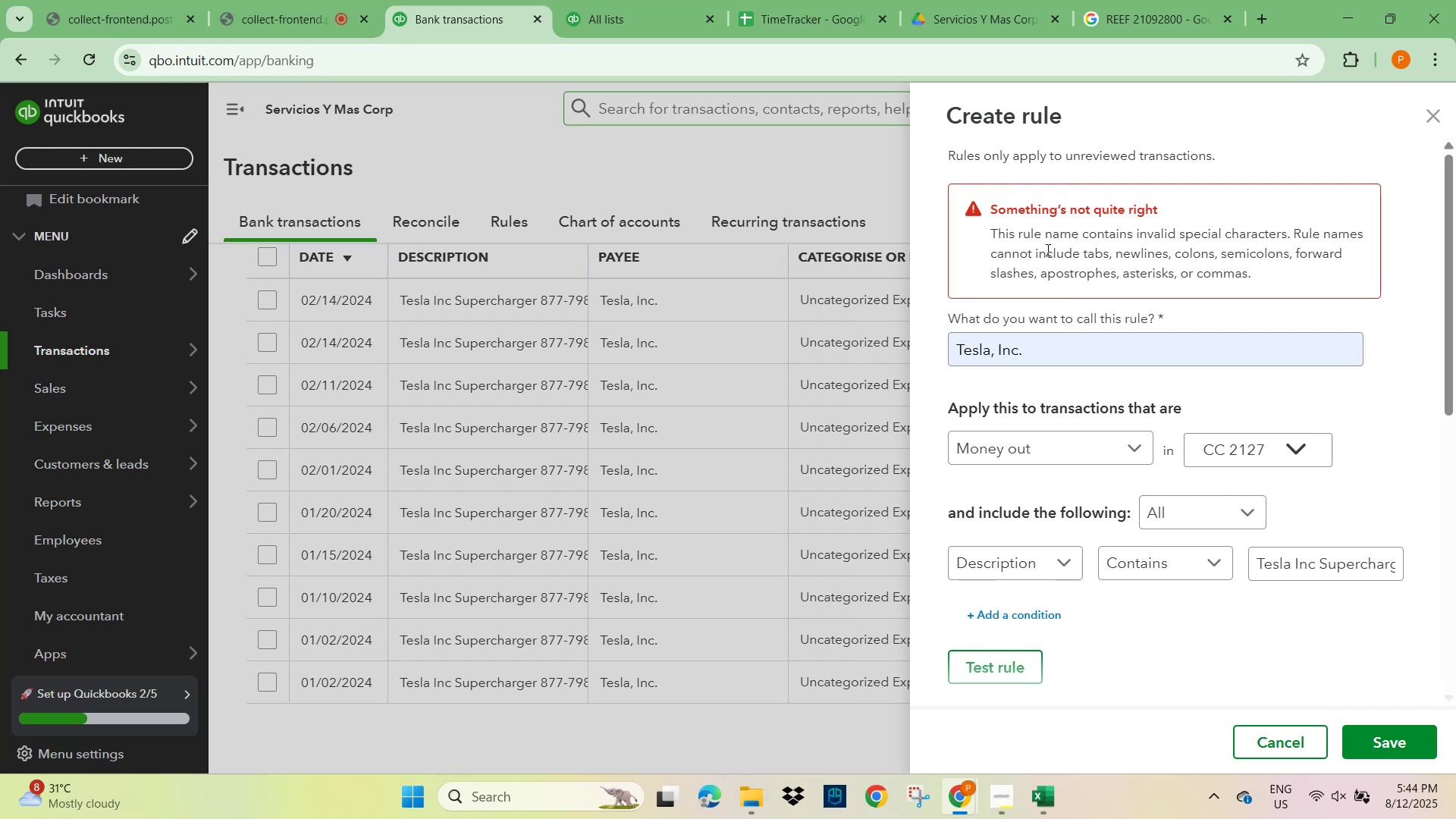 
left_click([1037, 351])
 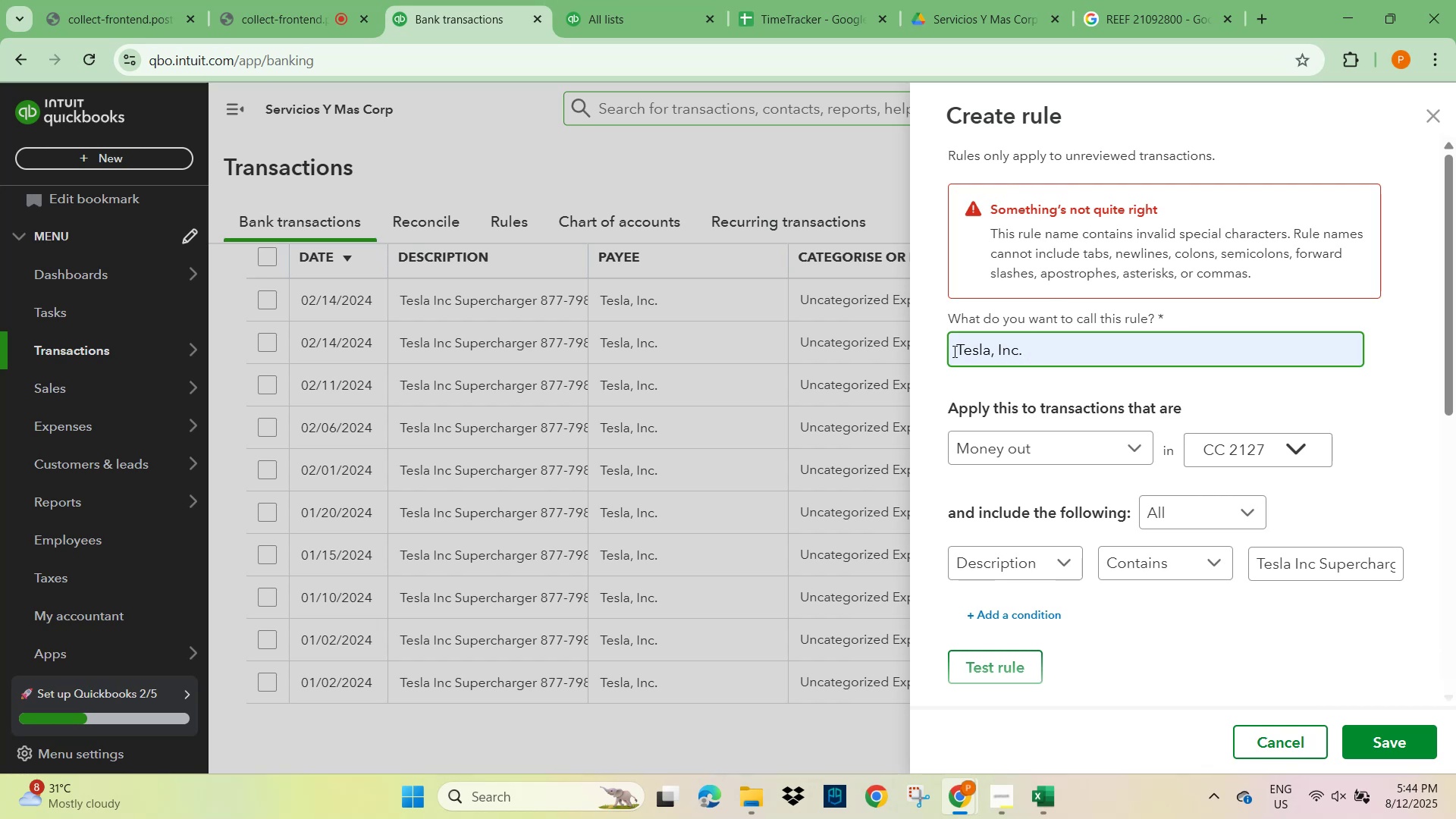 
left_click([957, 349])
 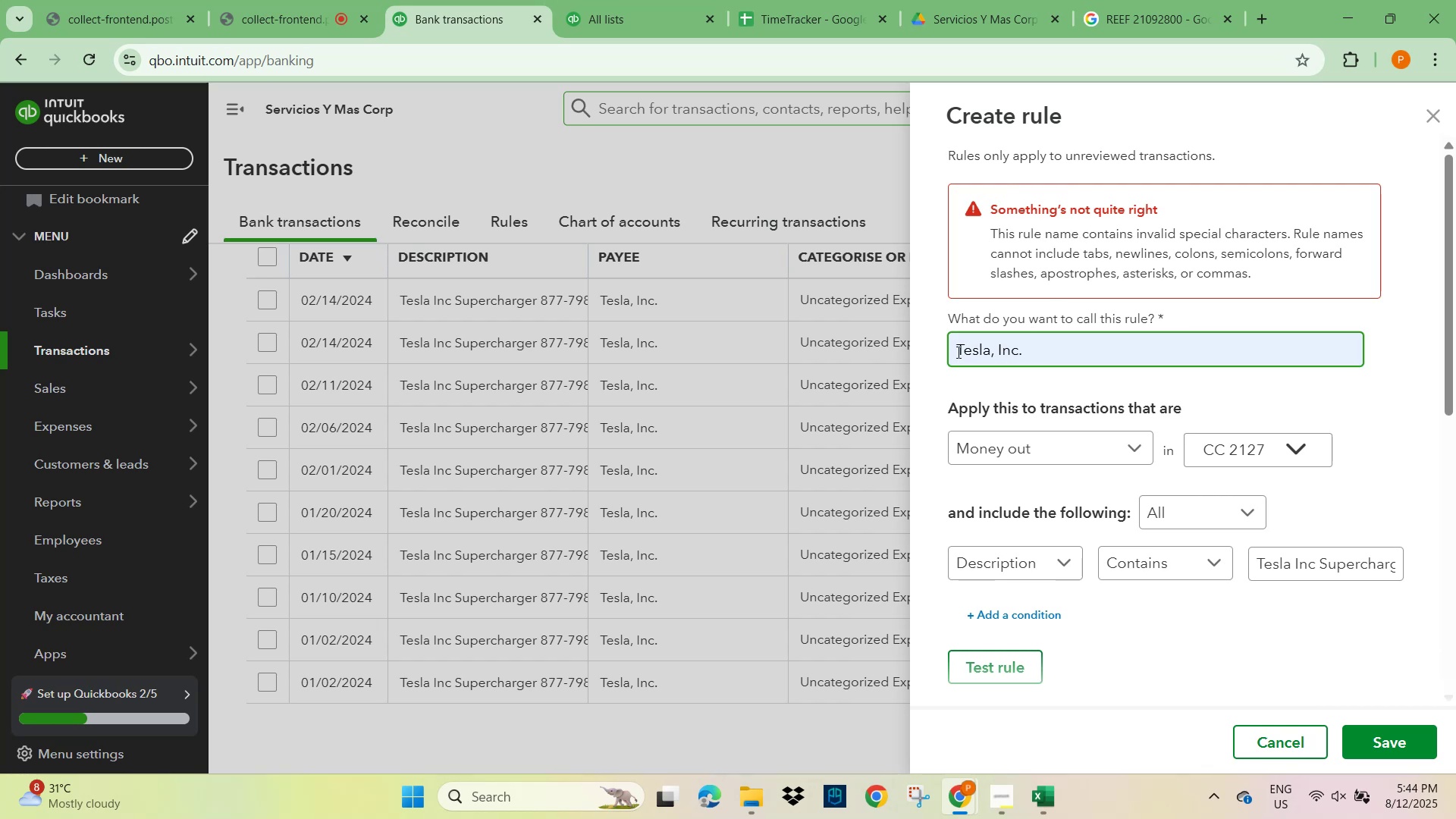 
key(Backspace)
 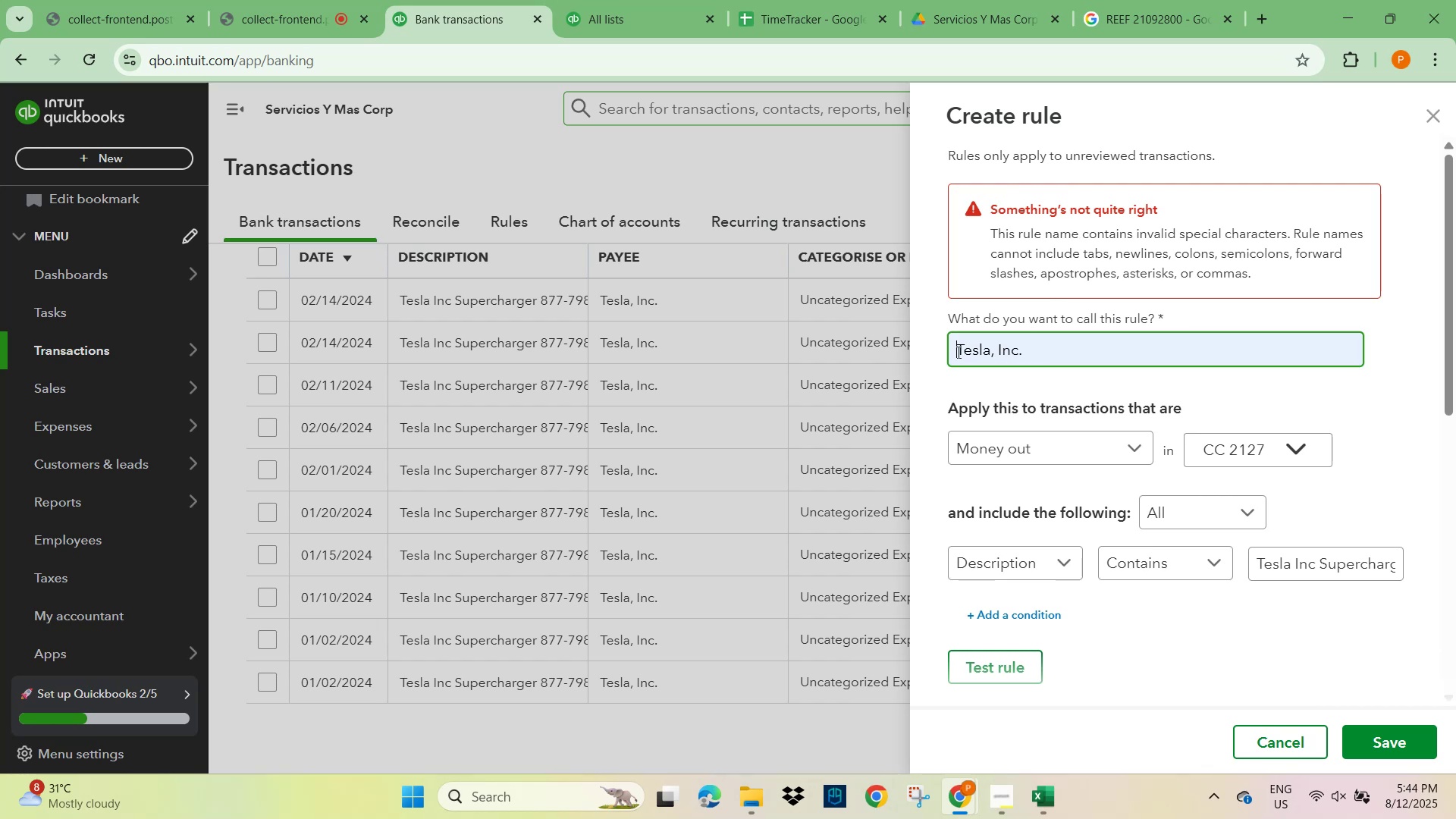 
key(Backspace)
 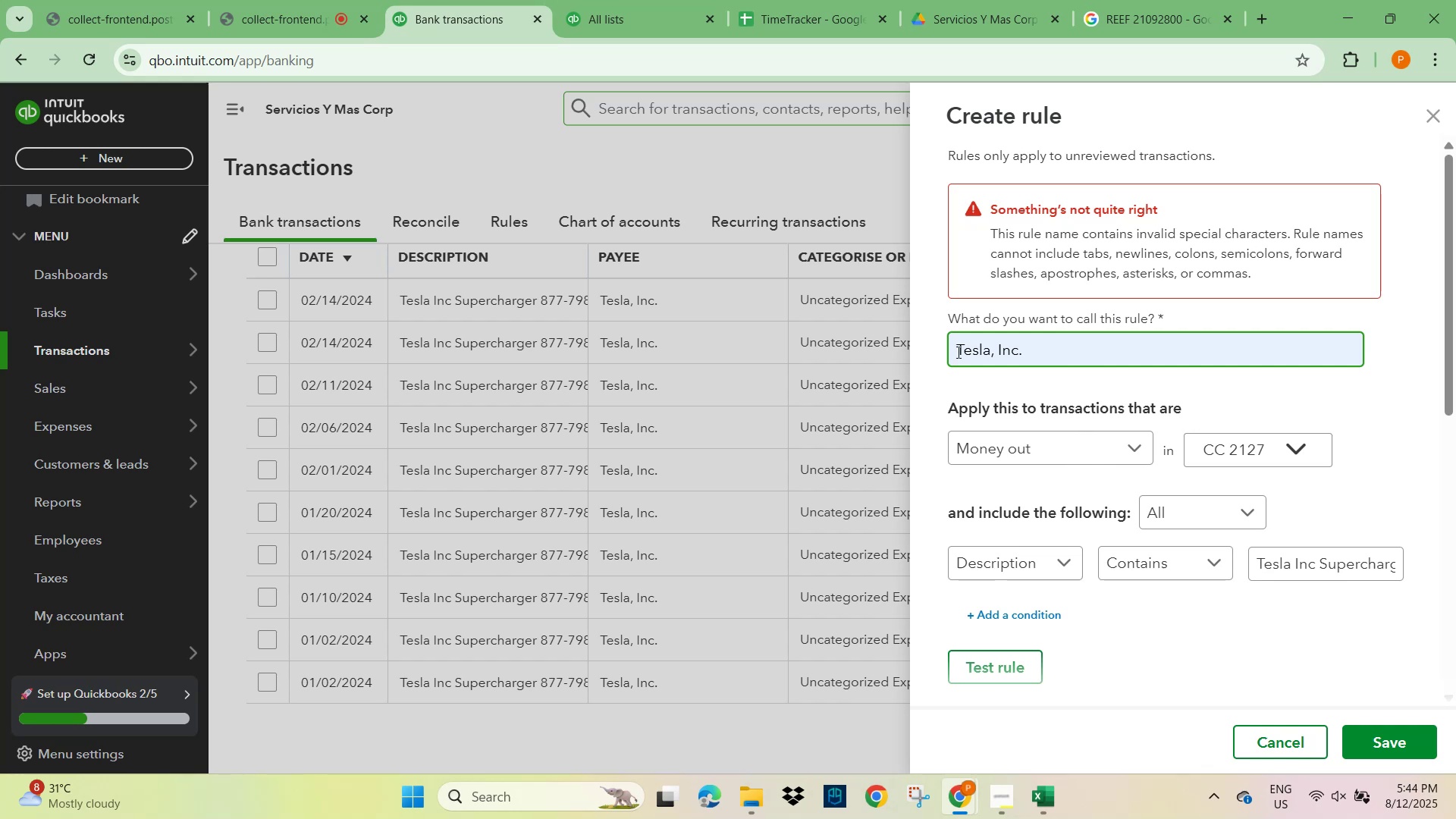 
key(ArrowRight)
 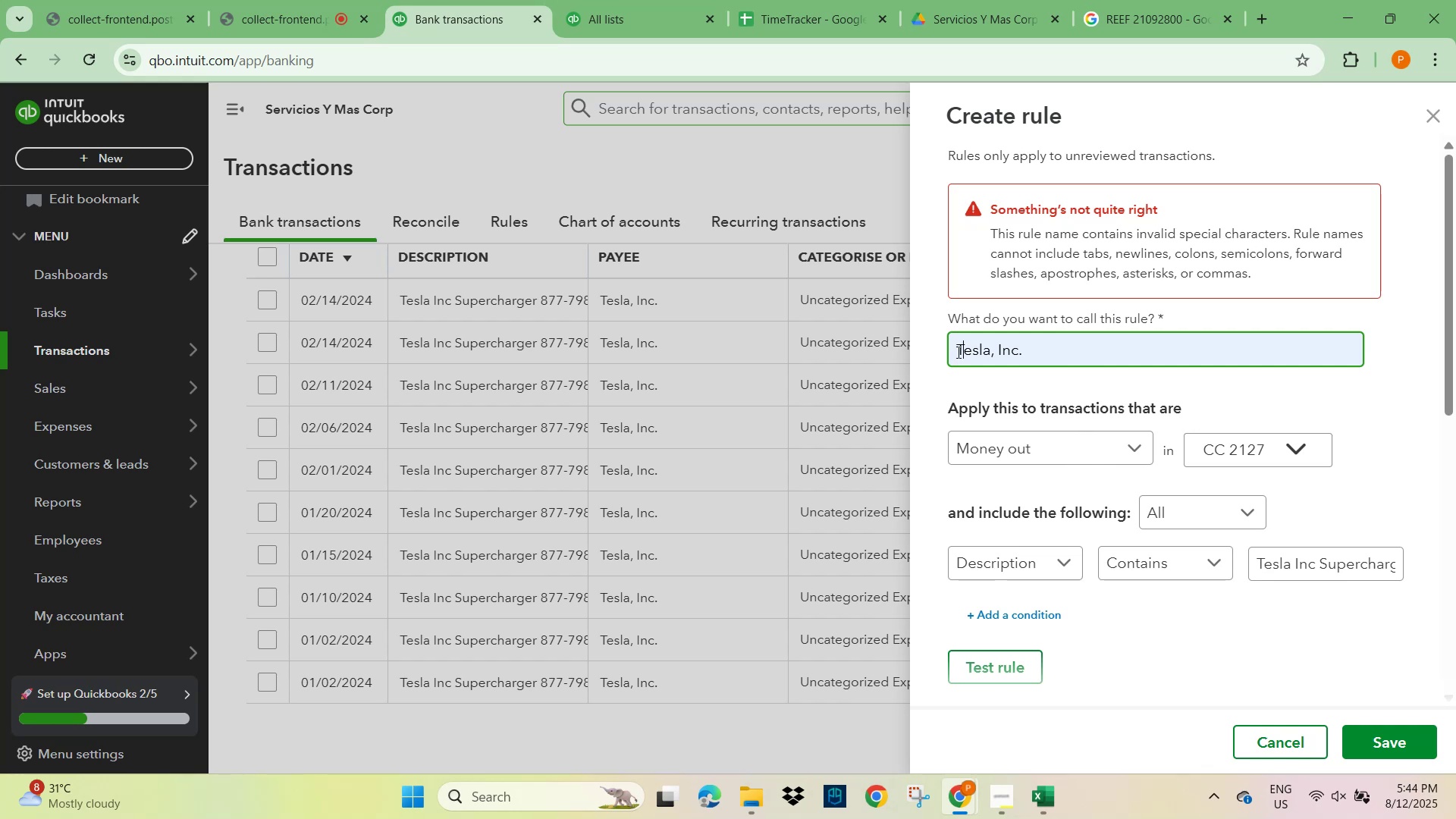 
key(ArrowRight)
 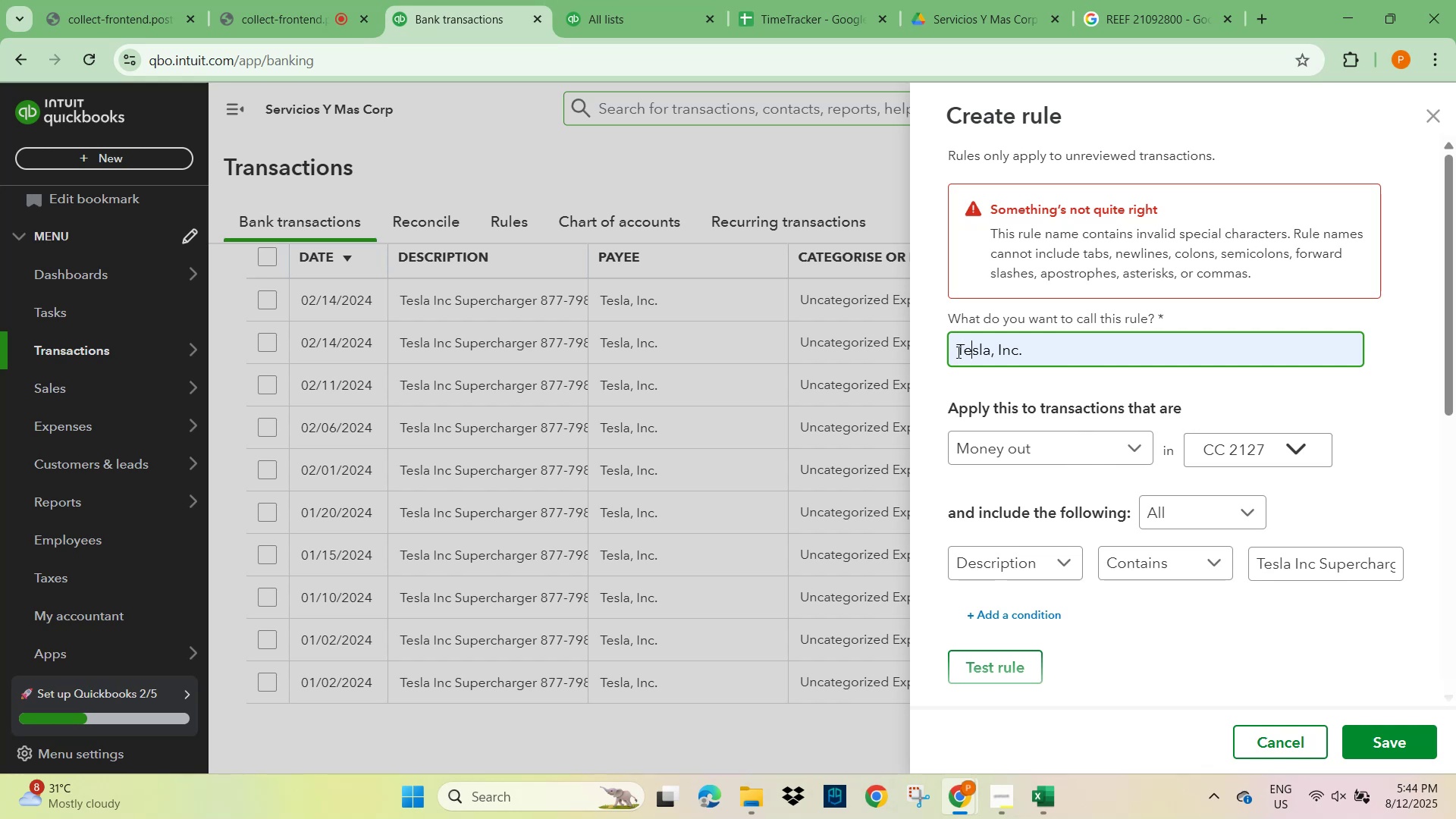 
key(ArrowRight)
 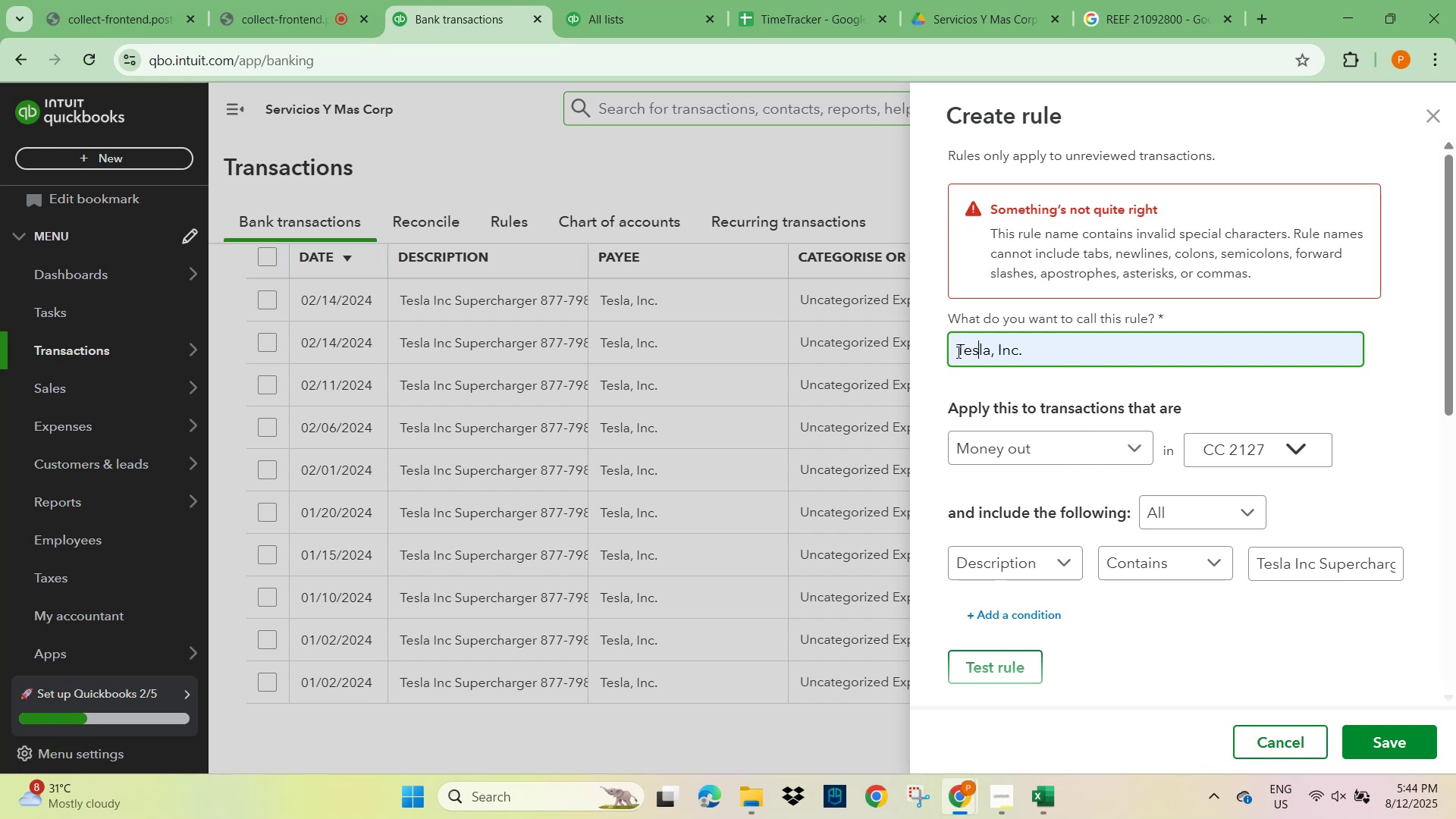 
key(ArrowRight)
 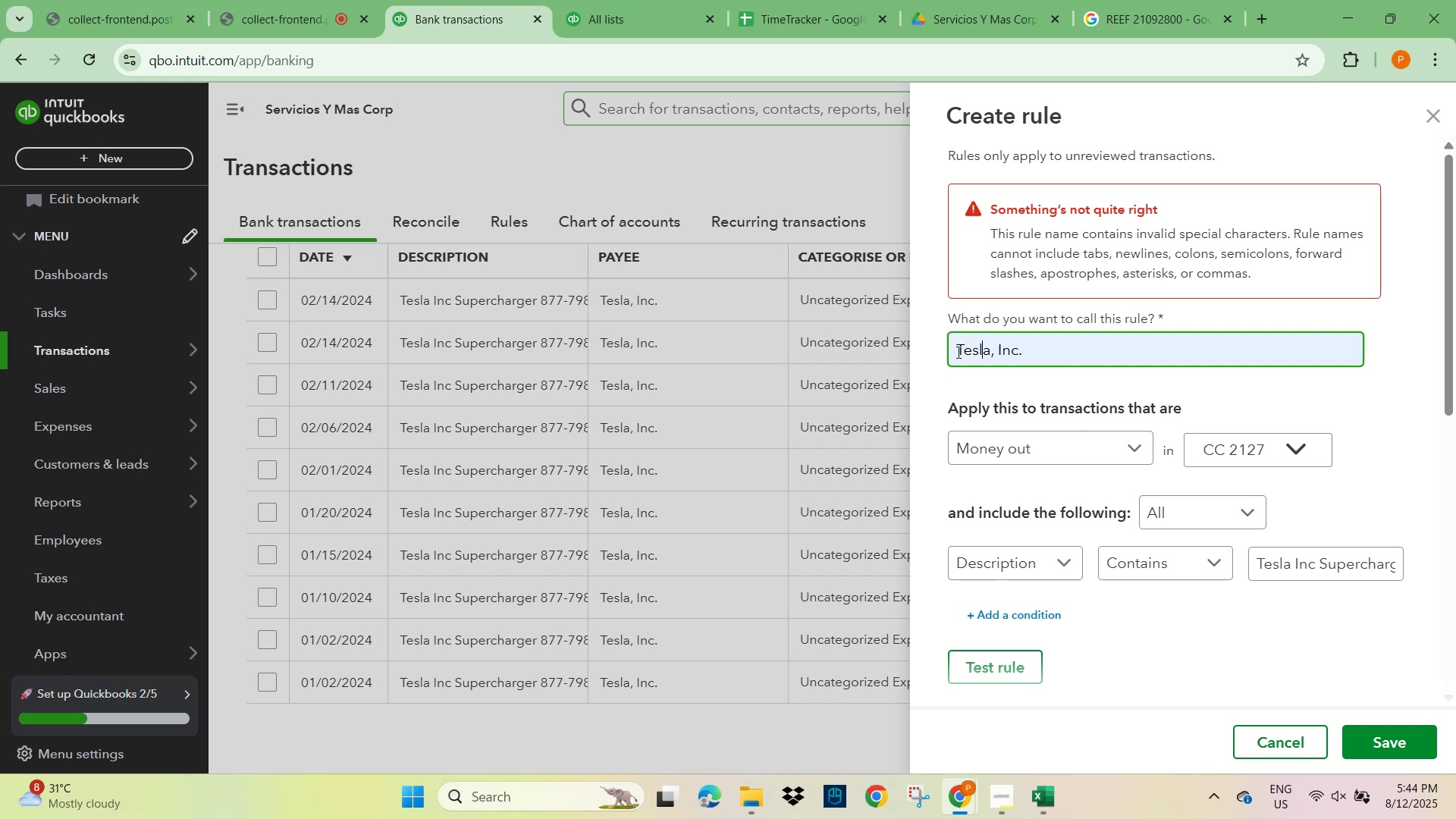 
key(ArrowRight)
 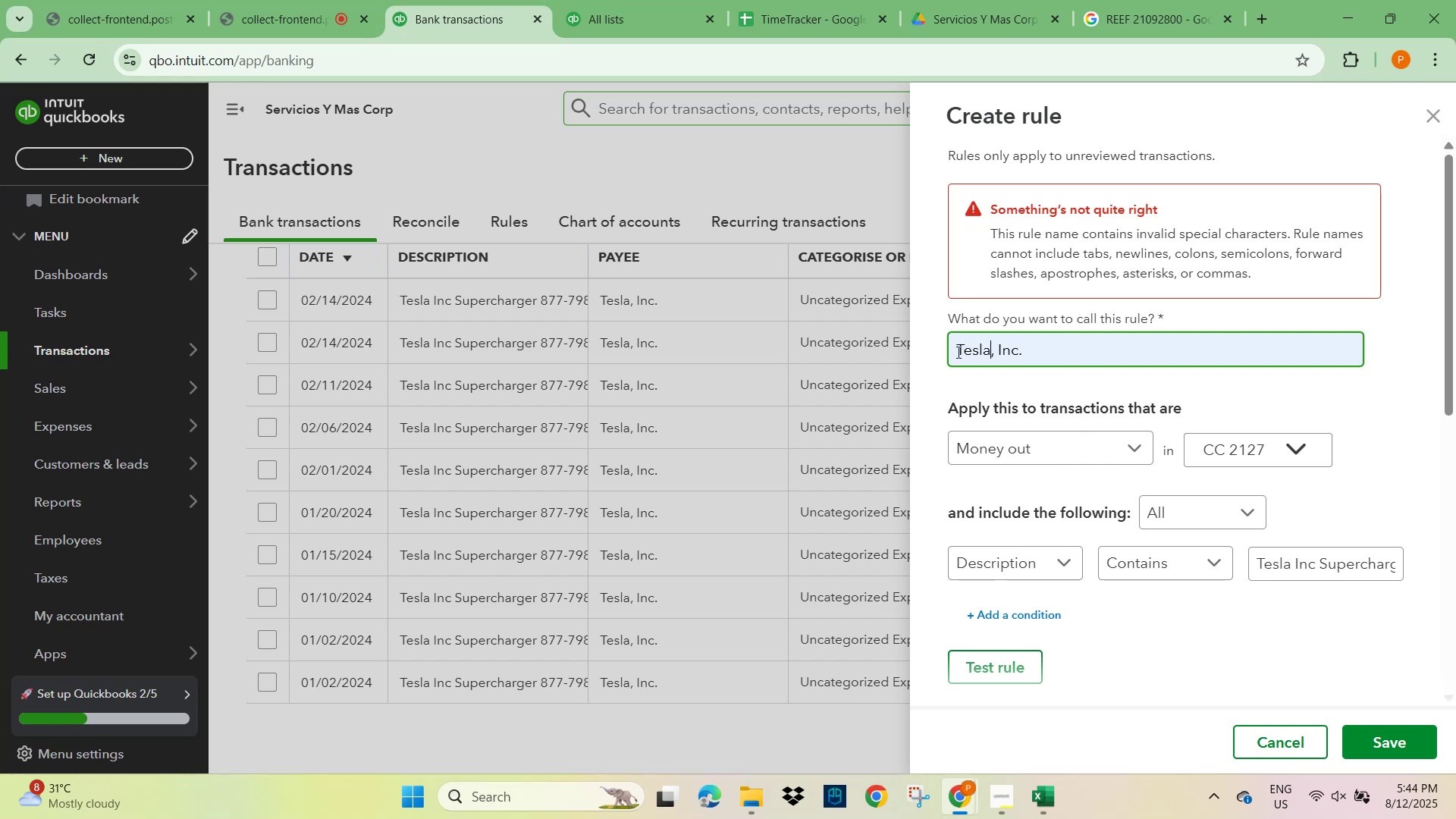 
key(ArrowRight)
 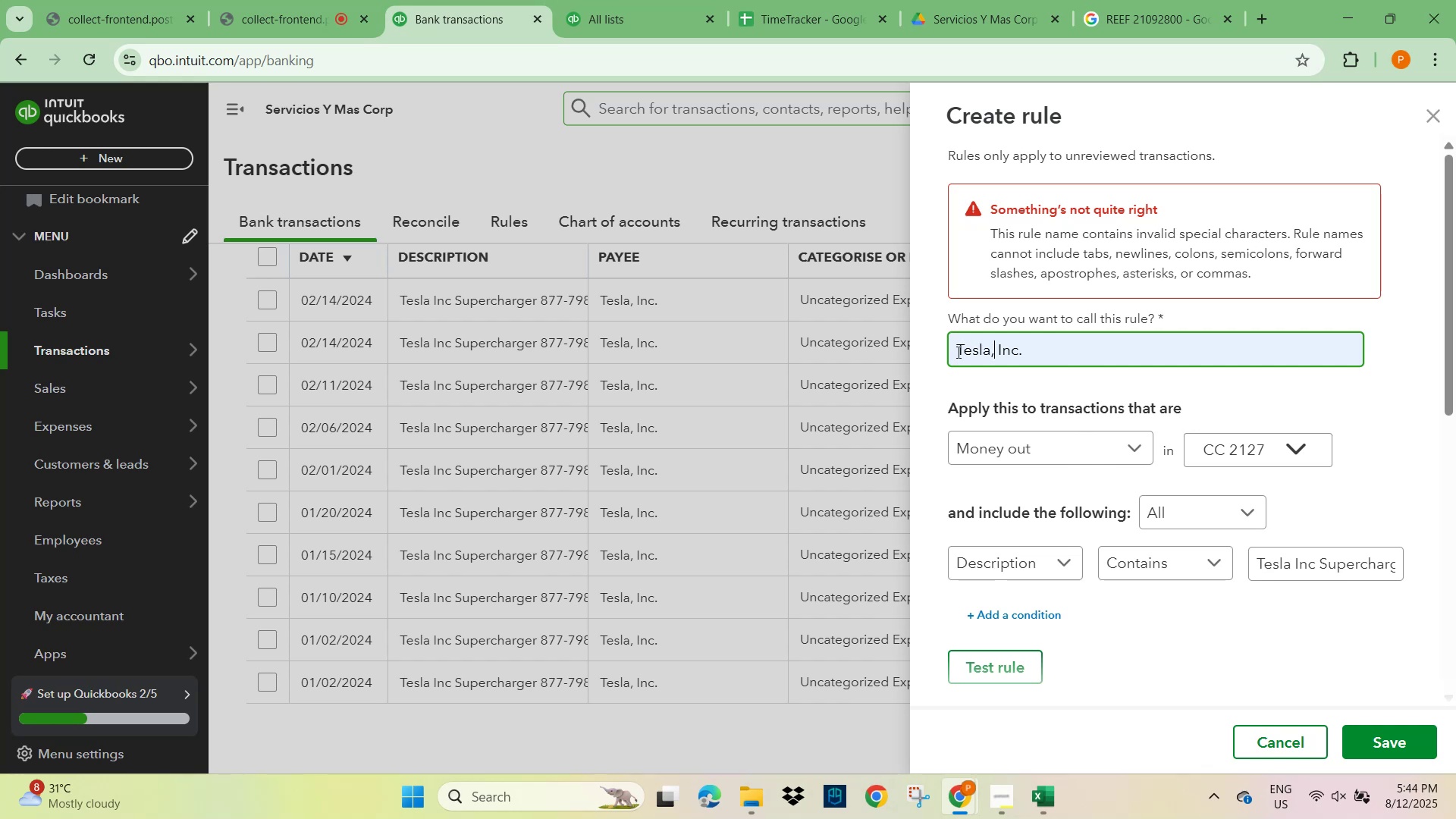 
key(Backspace)
 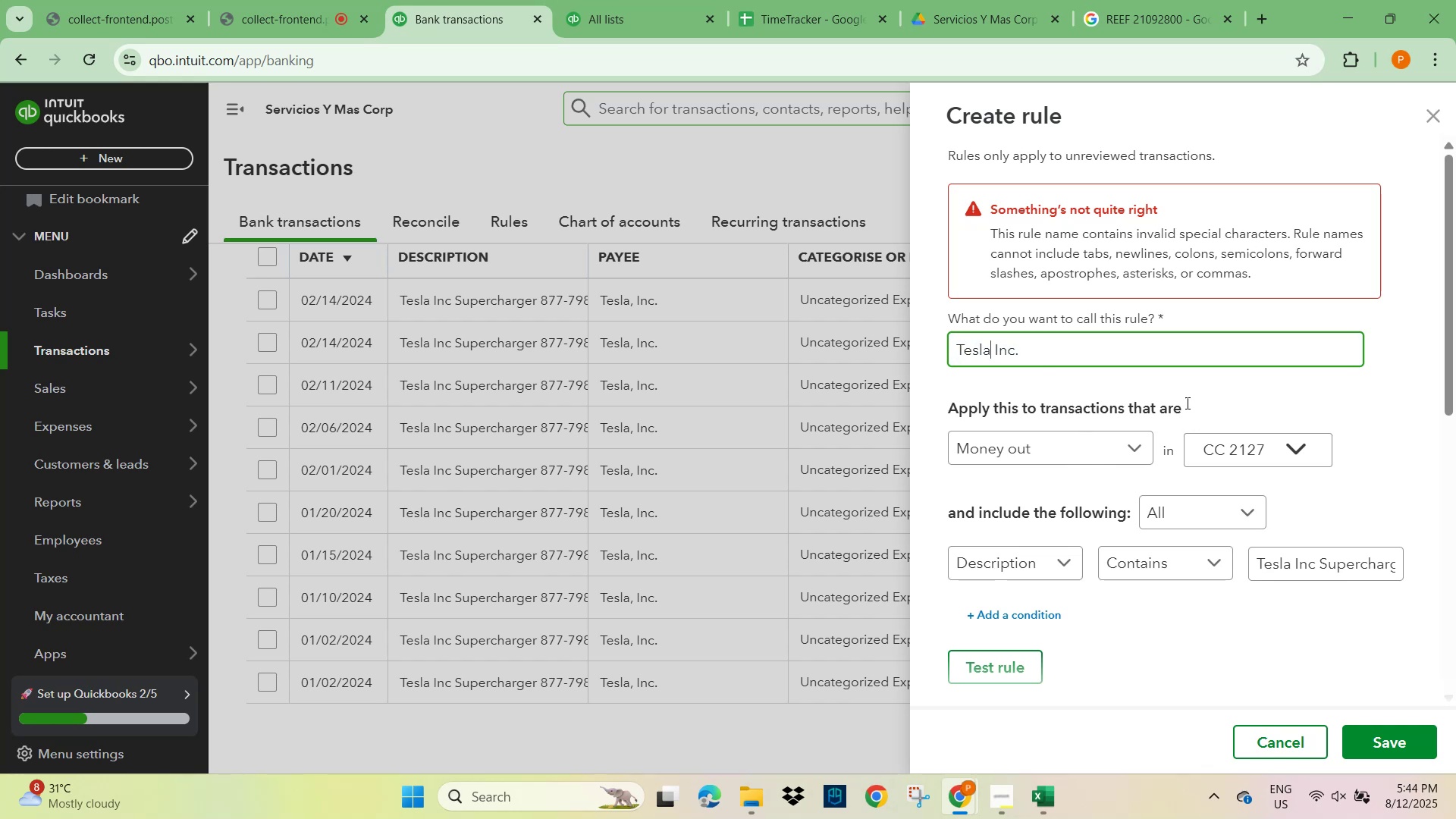 
left_click([1429, 376])
 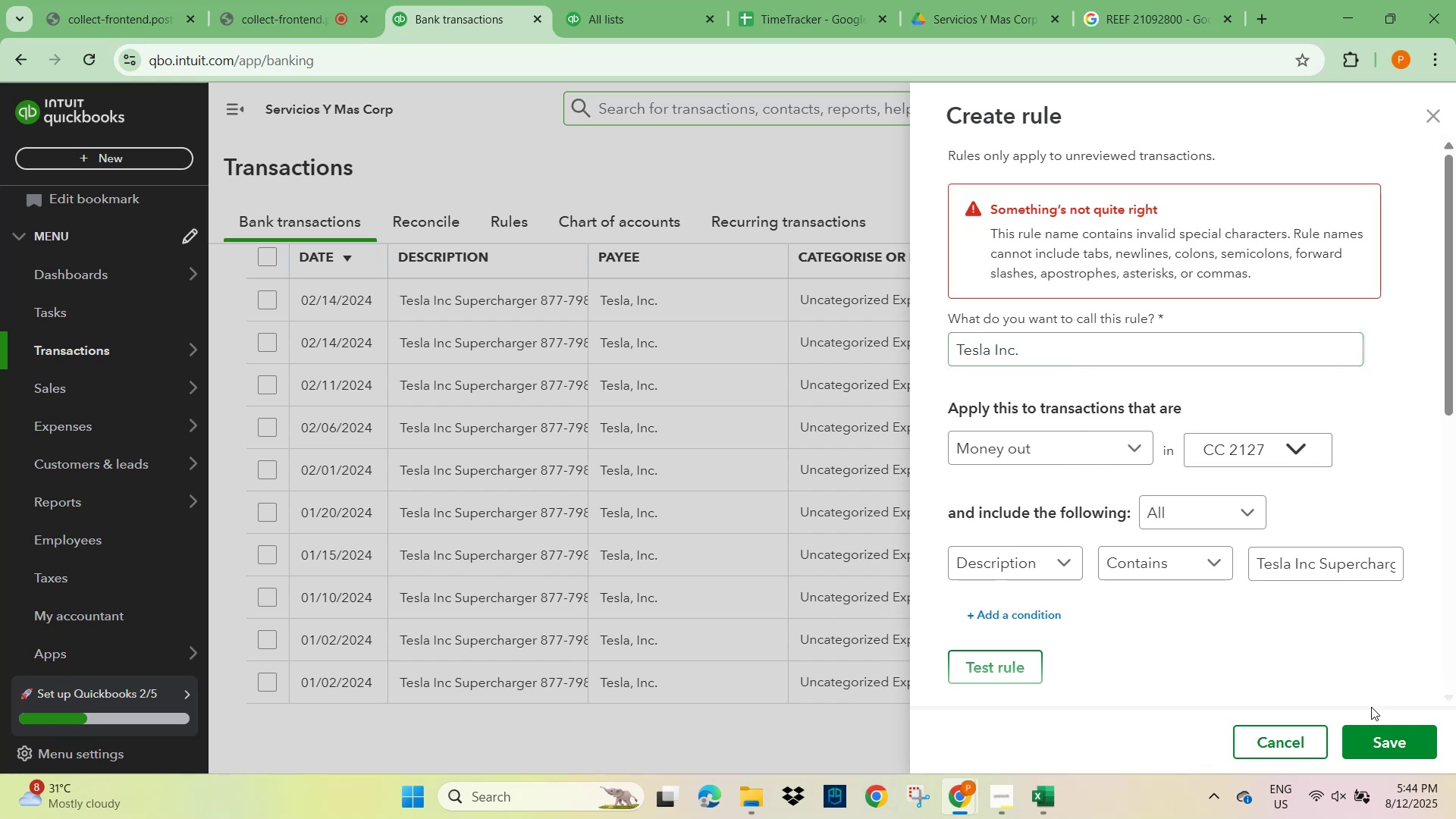 
left_click([1389, 739])
 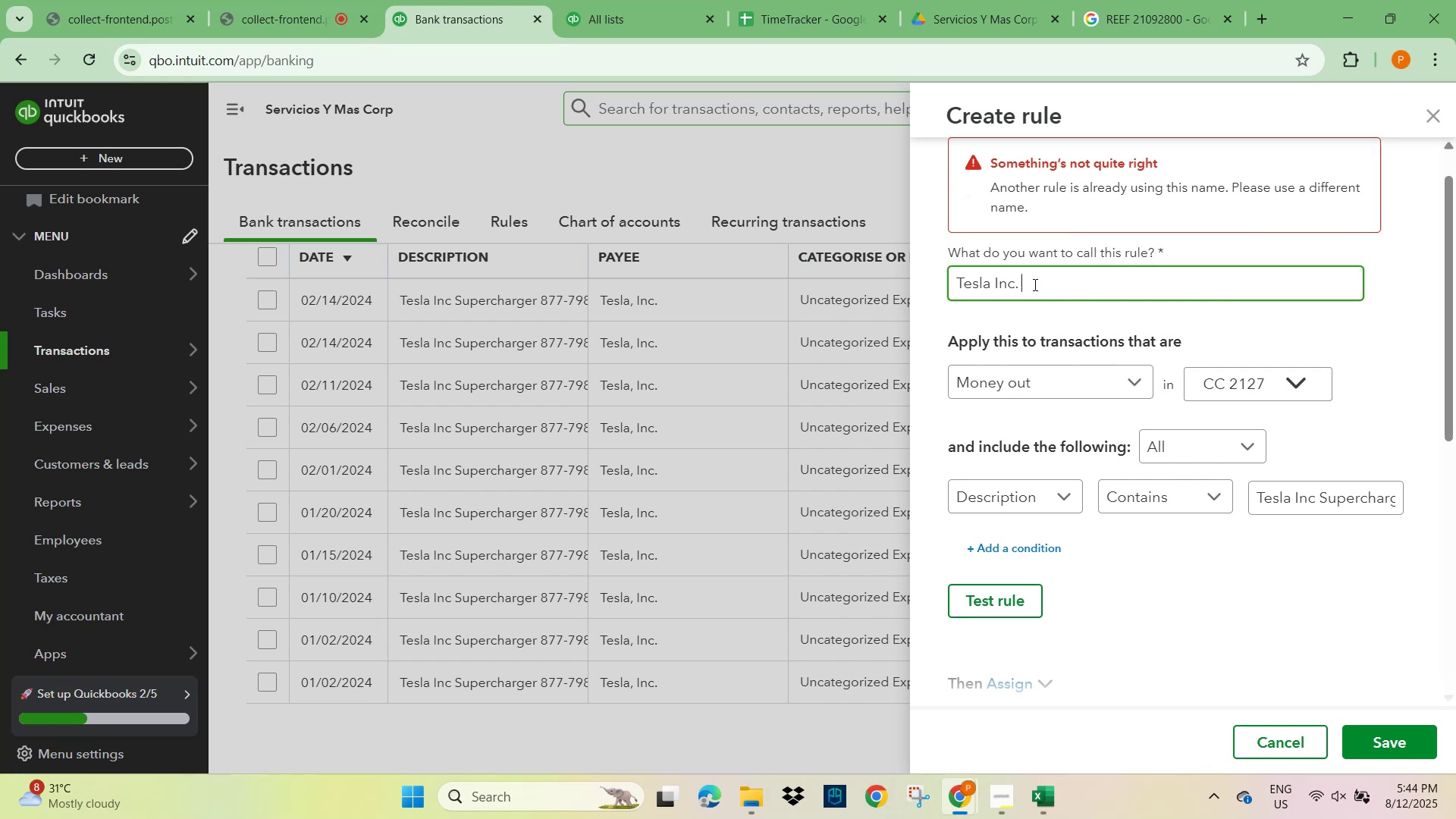 
wait(6.64)
 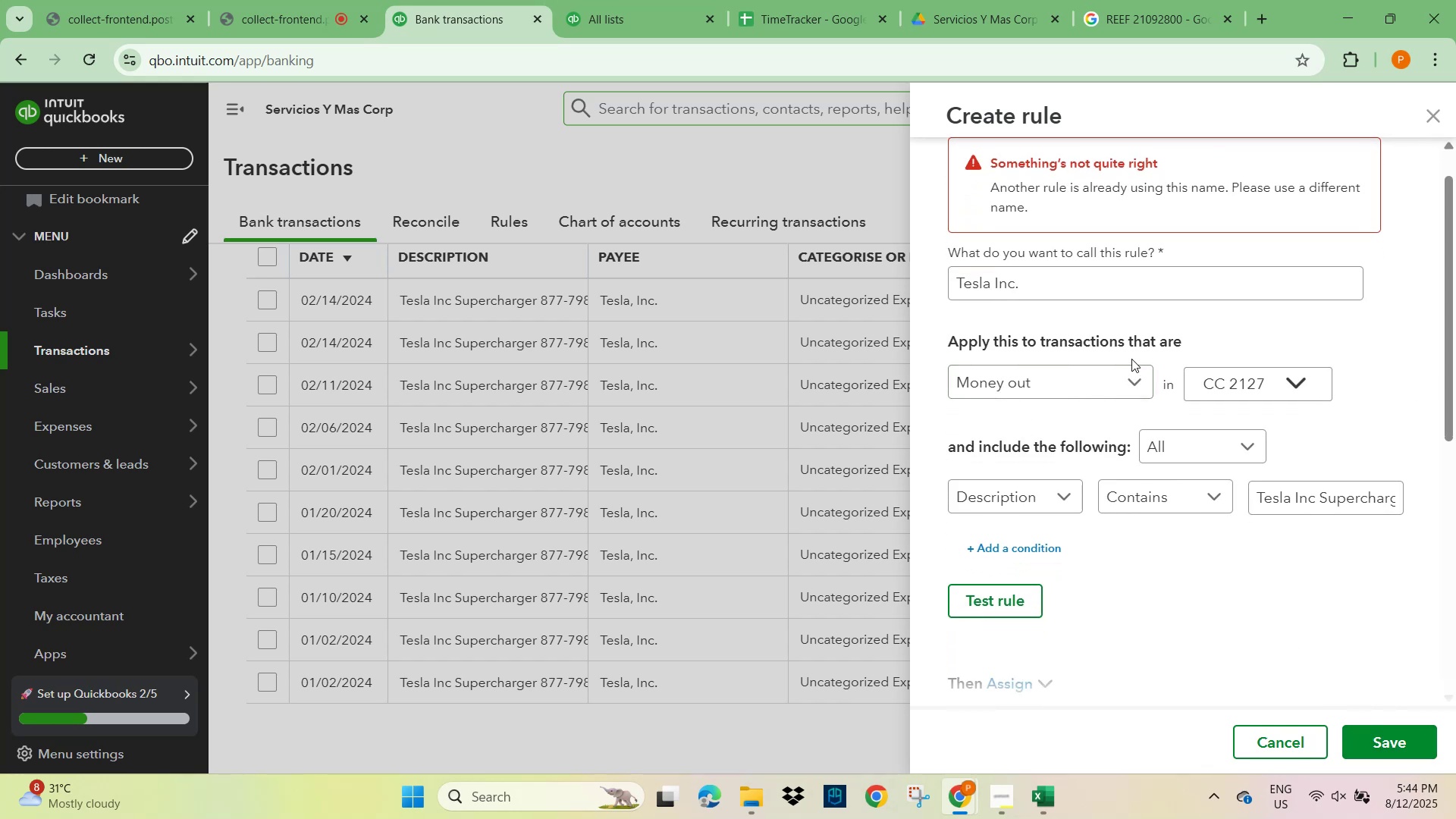 
left_click([1322, 499])
 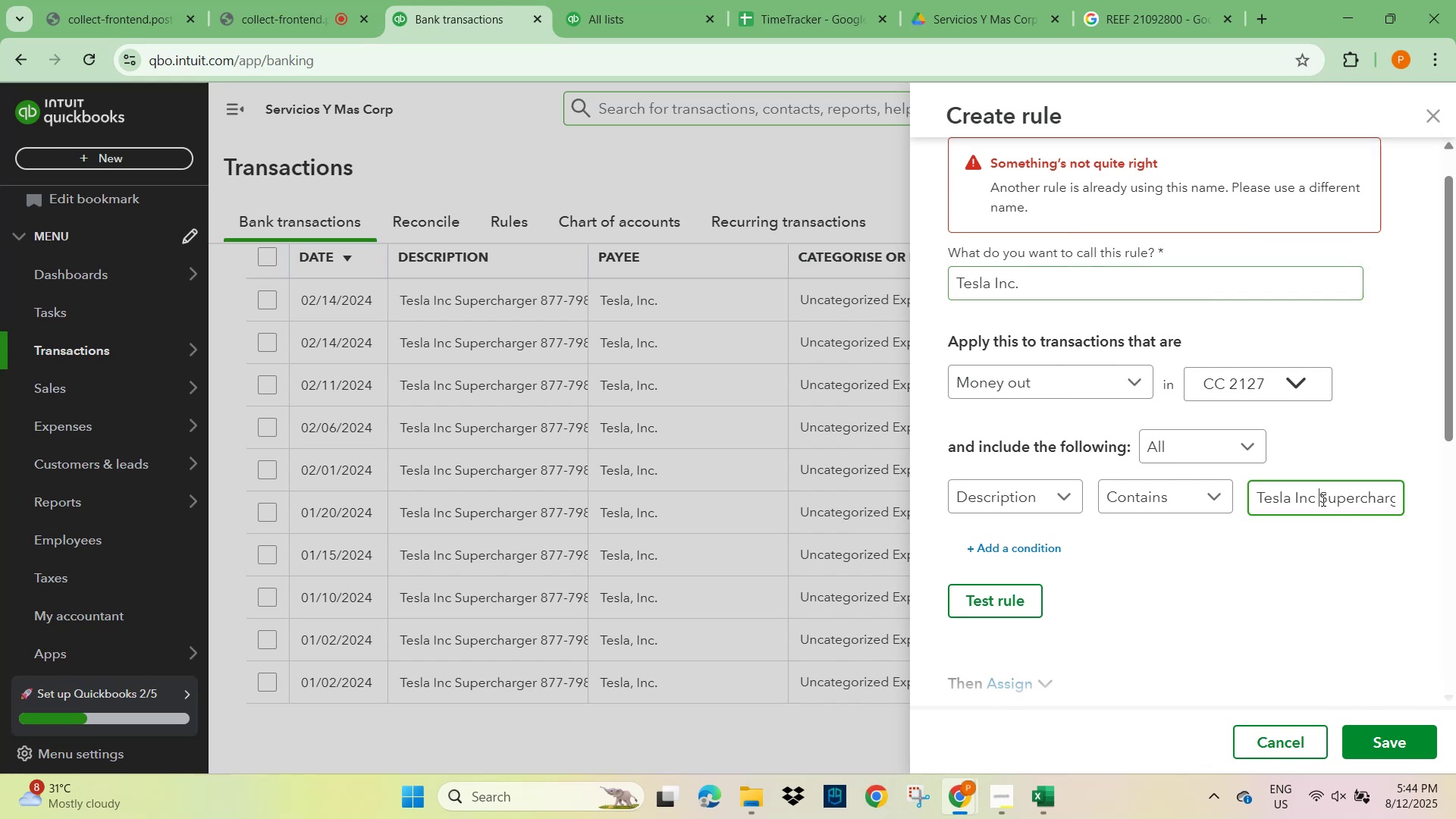 
key(Control+A)
 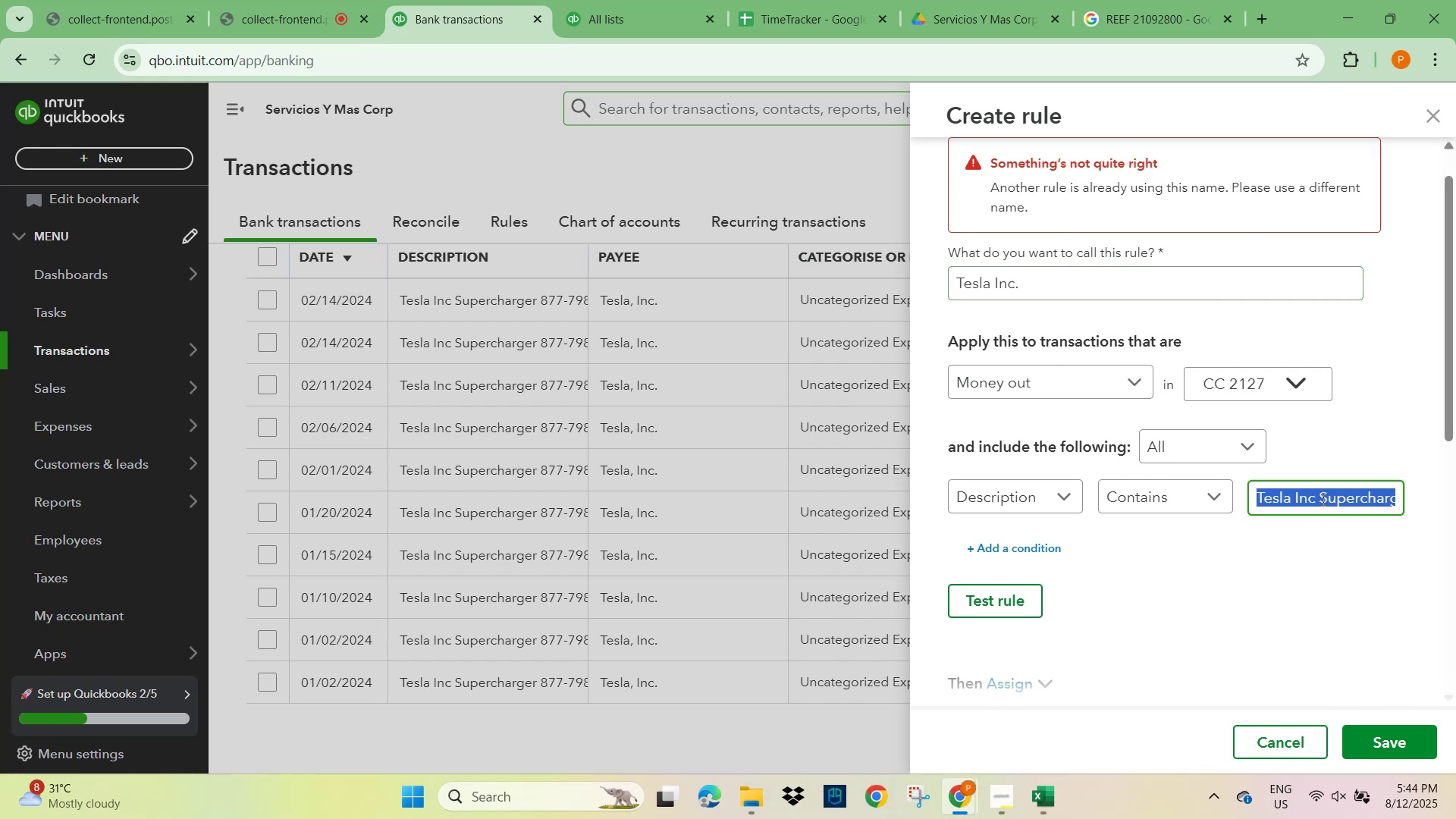 
key(Control+C)
 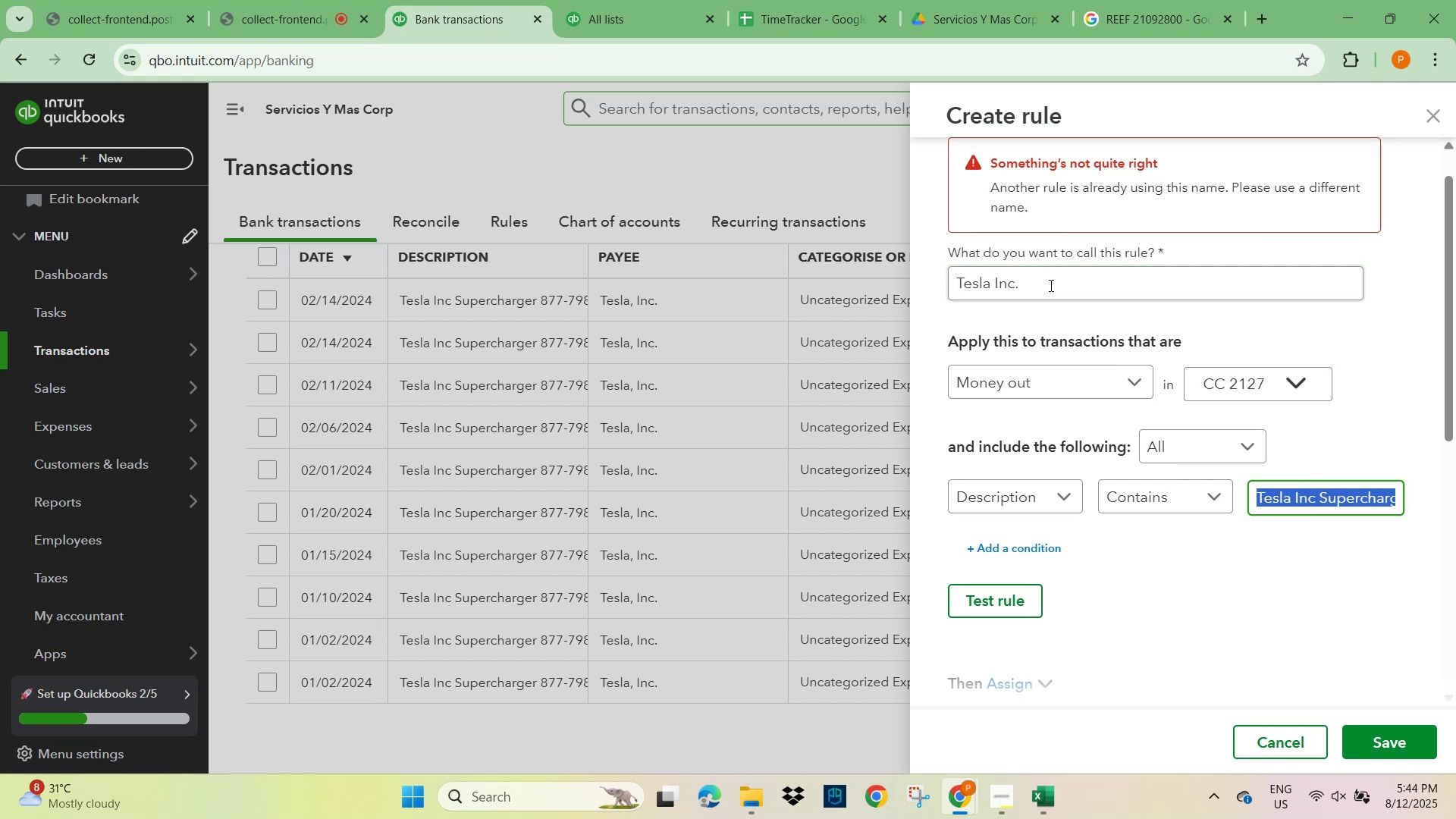 
left_click([1035, 273])
 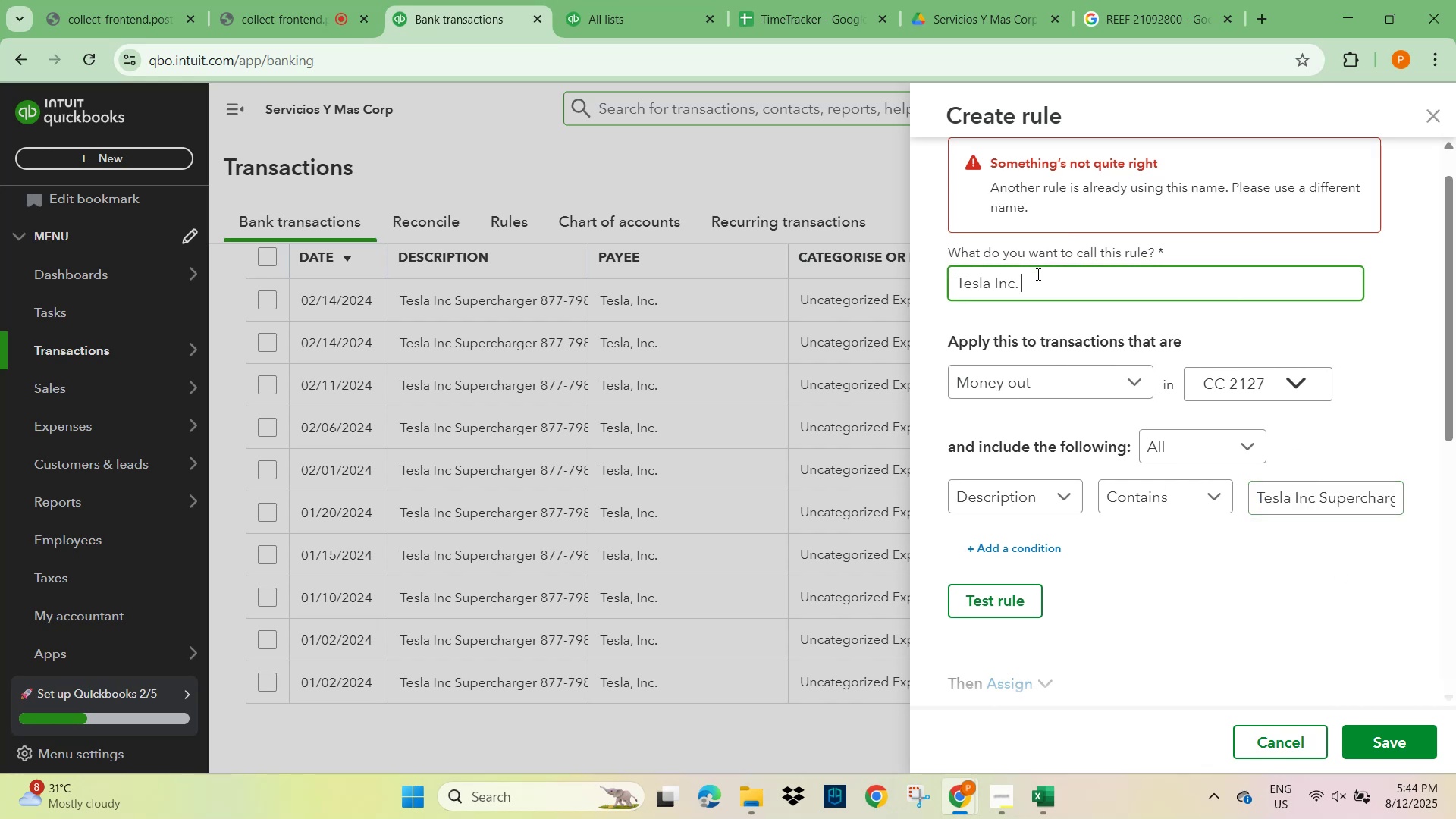 
key(Control+V)
 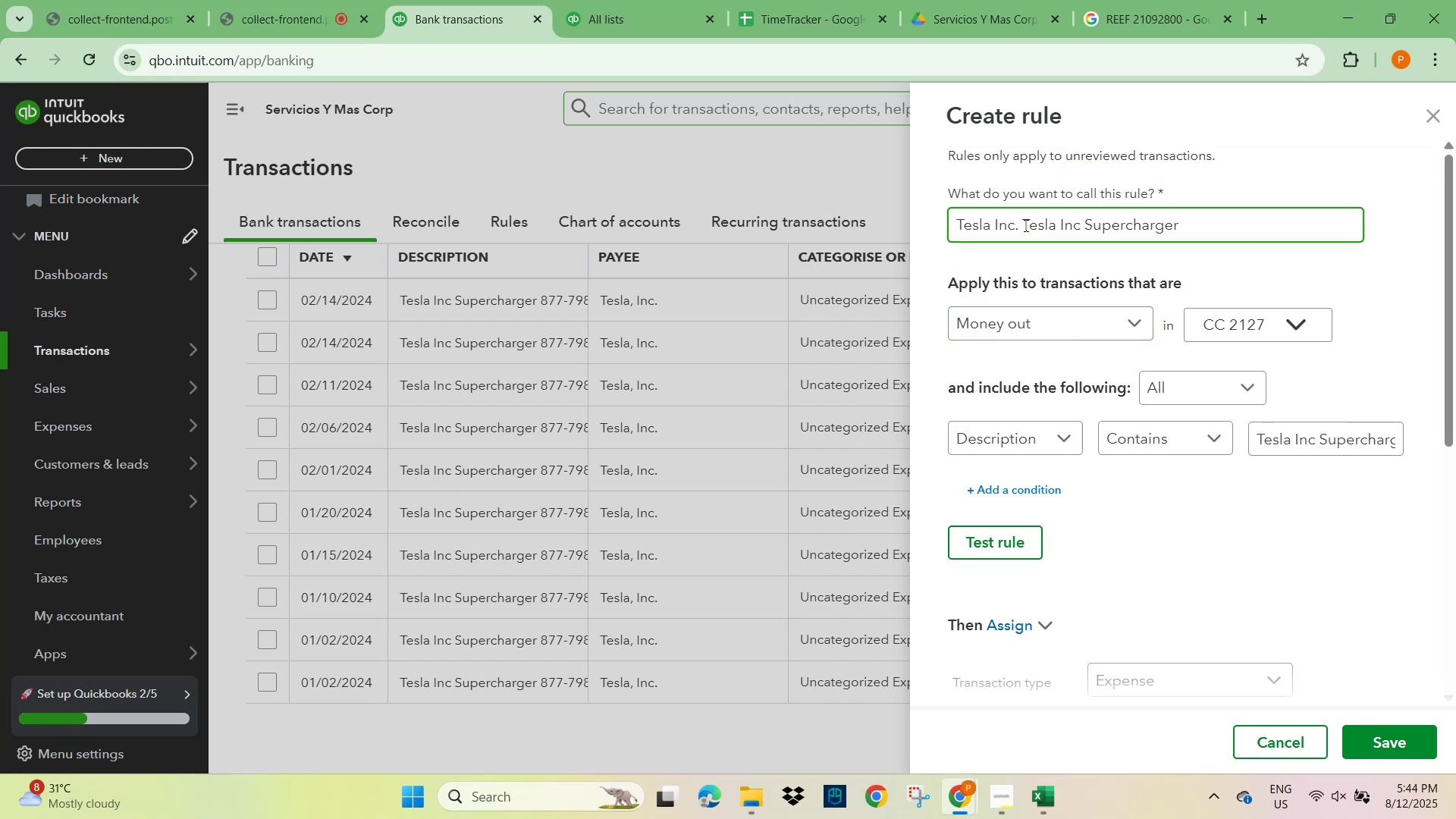 
wait(5.48)
 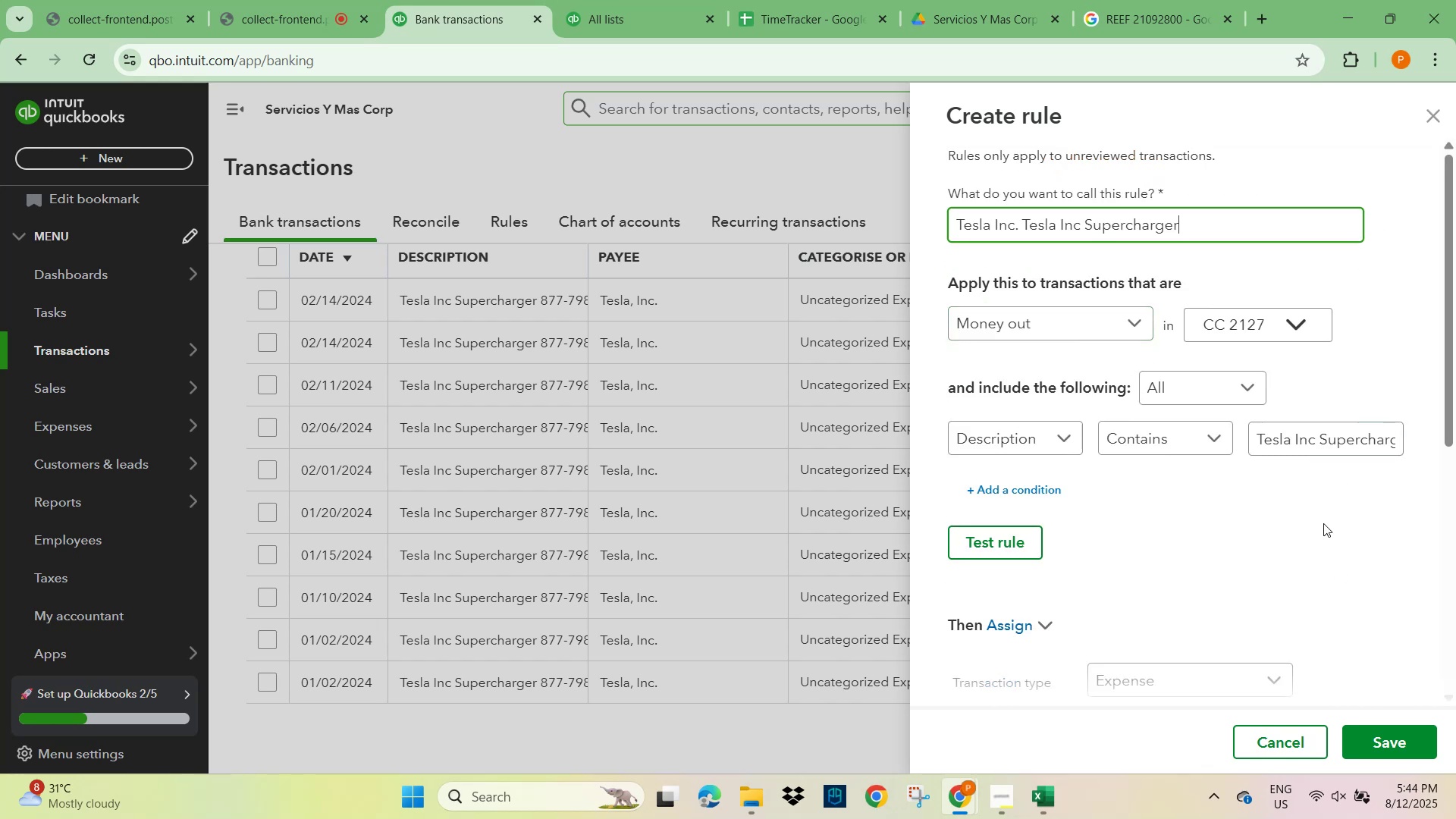 
key(Backspace)
 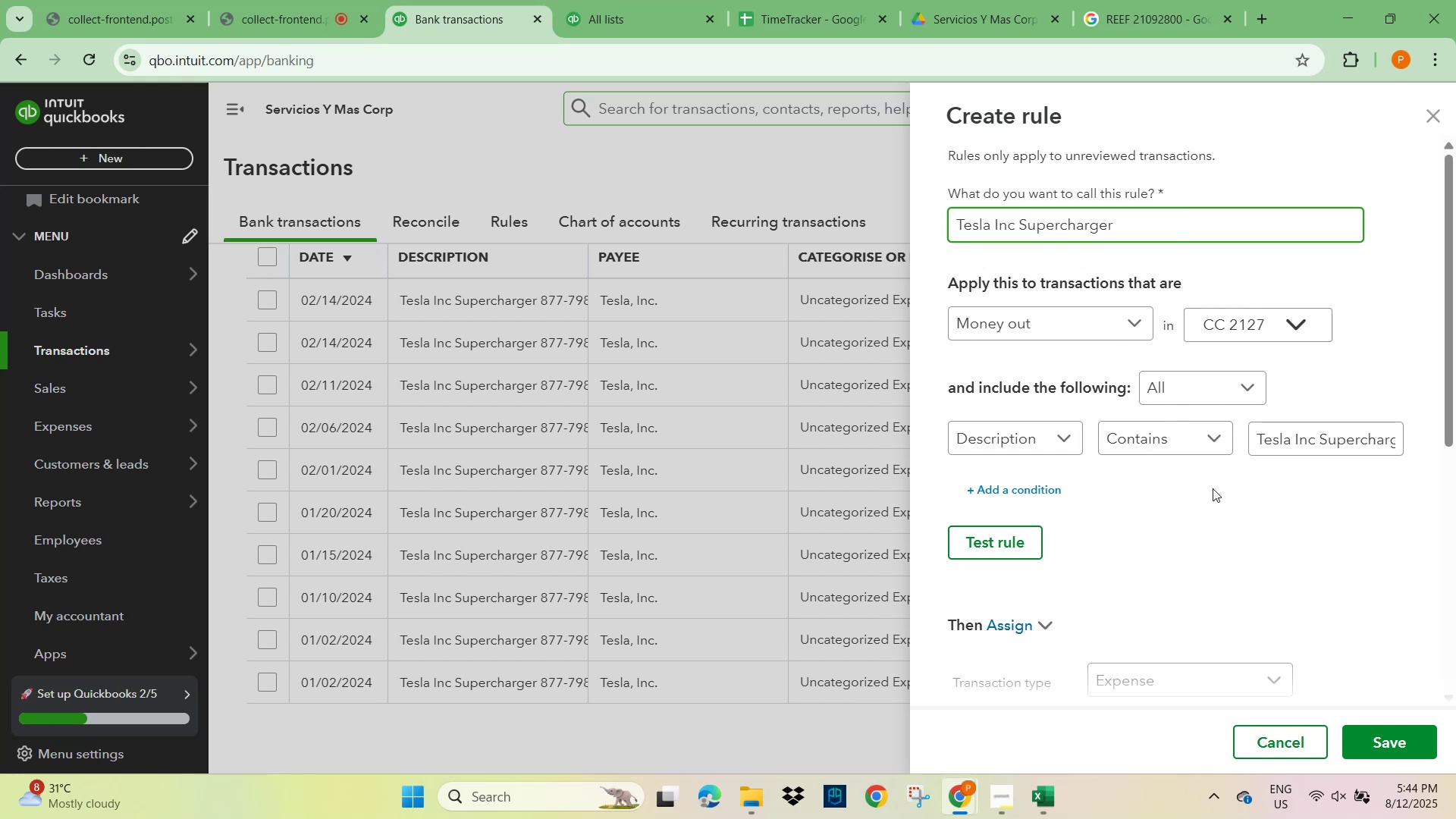 
left_click([1348, 554])
 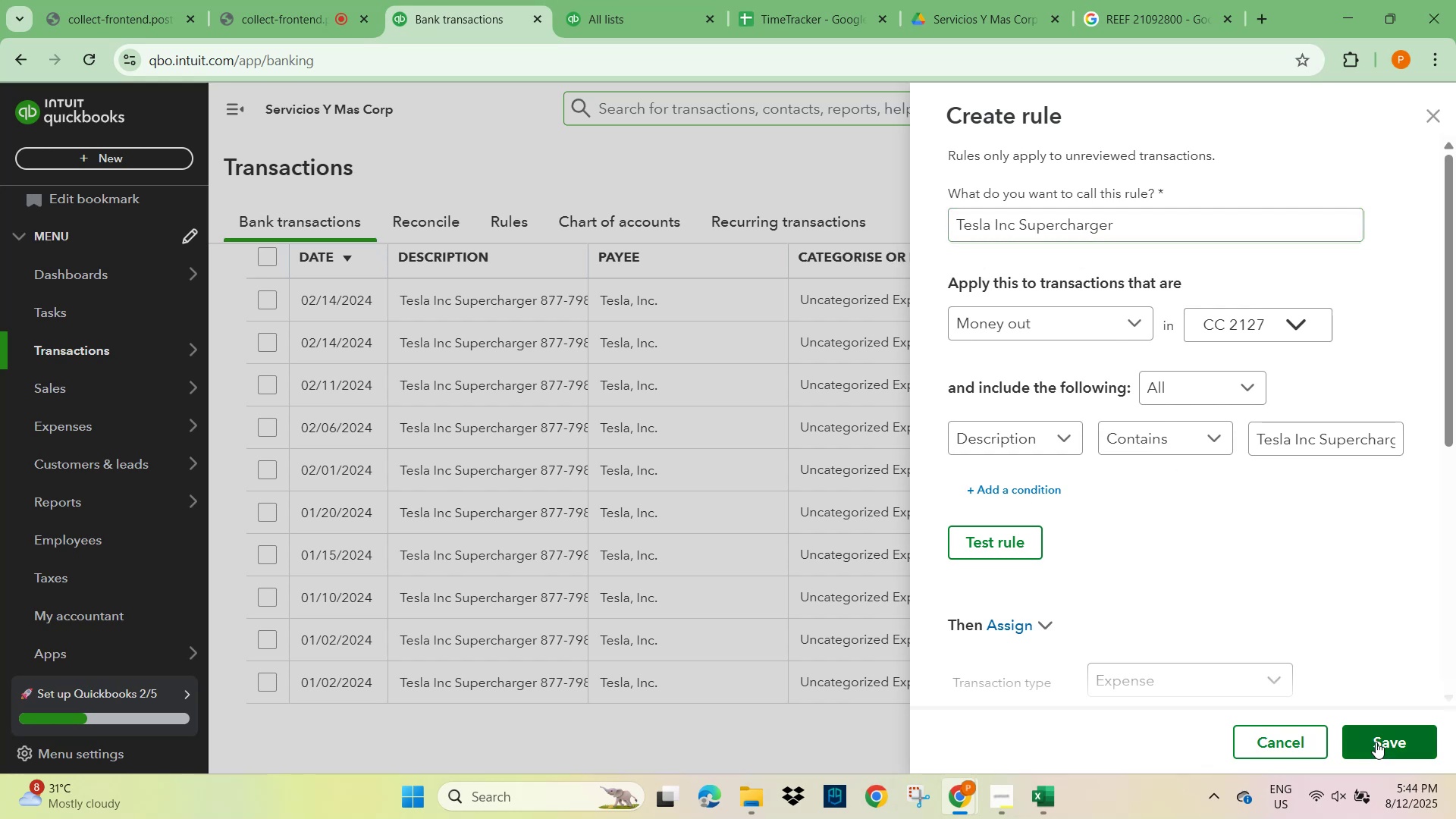 
scroll: coordinate [1329, 547], scroll_direction: down, amount: 7.0
 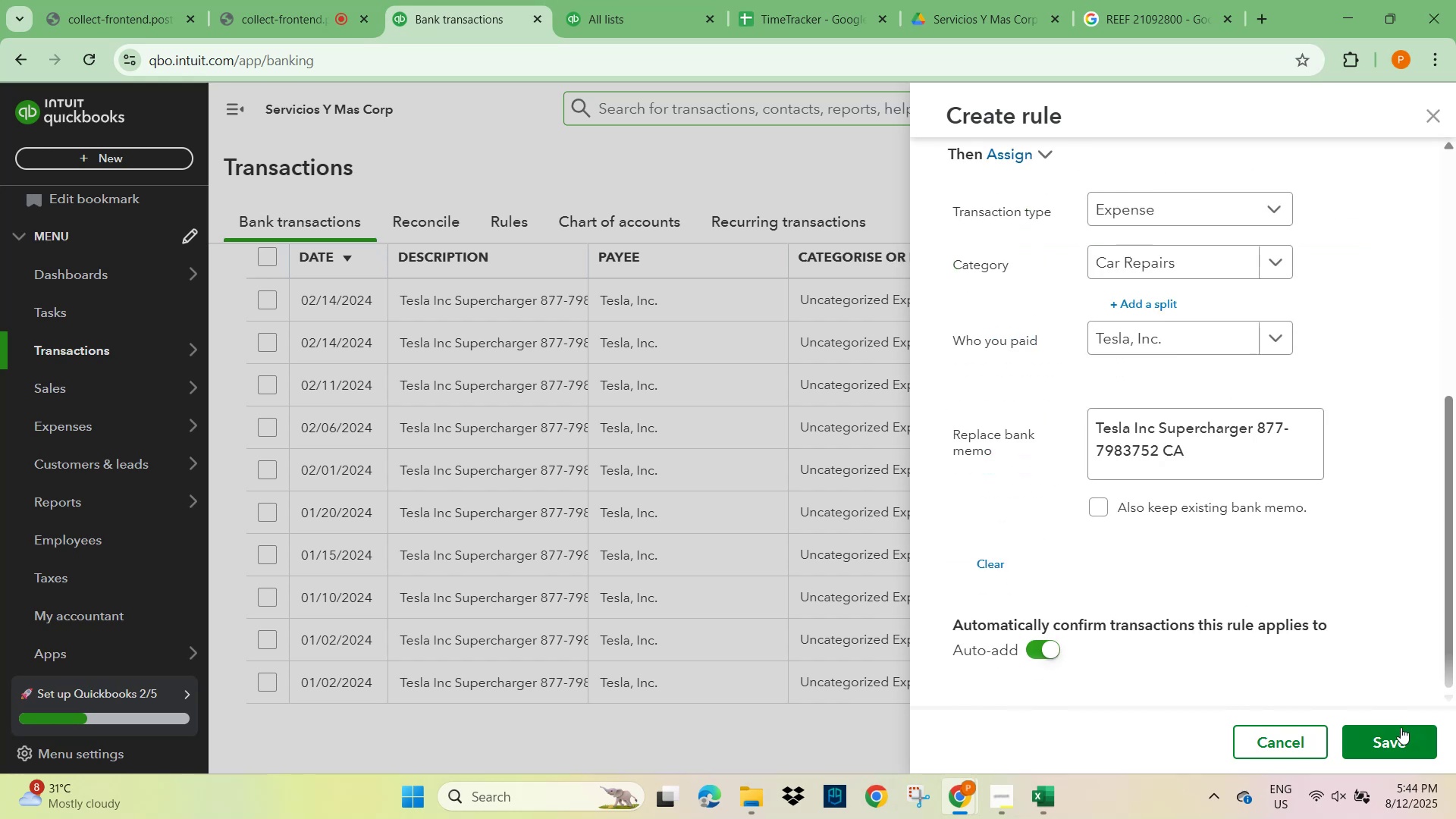 
left_click([1404, 745])
 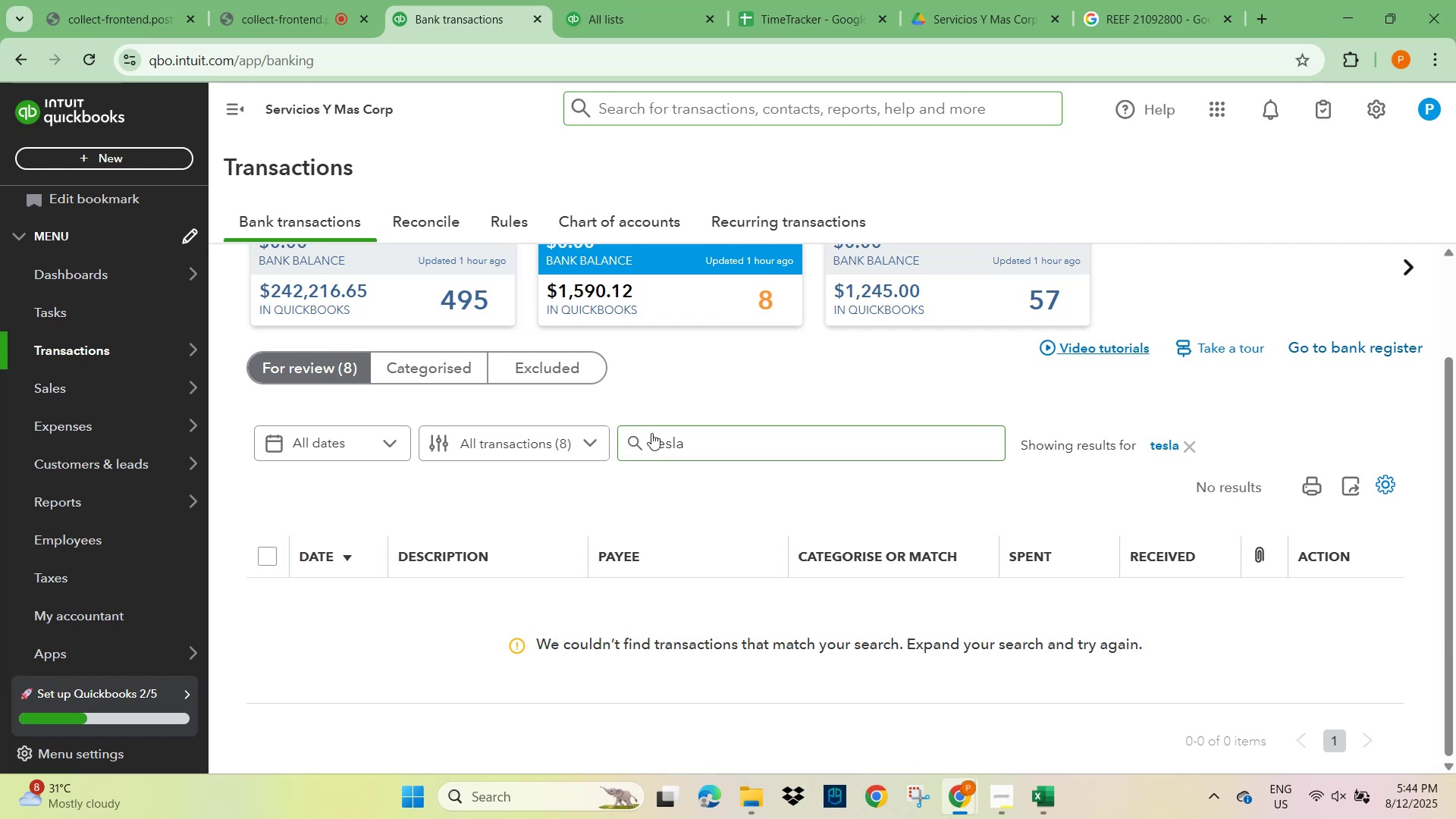 
wait(6.44)
 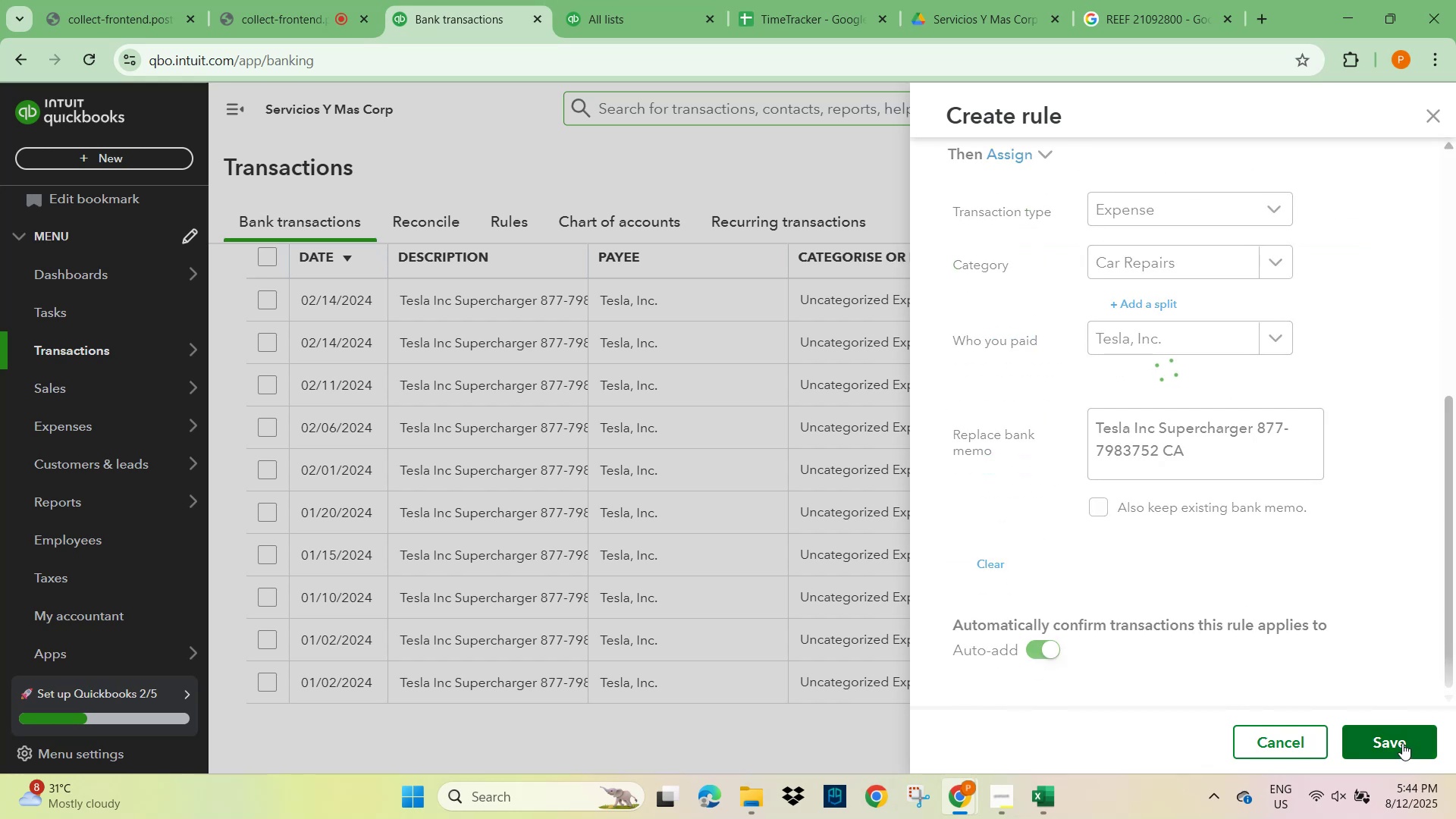 
left_click([626, 305])
 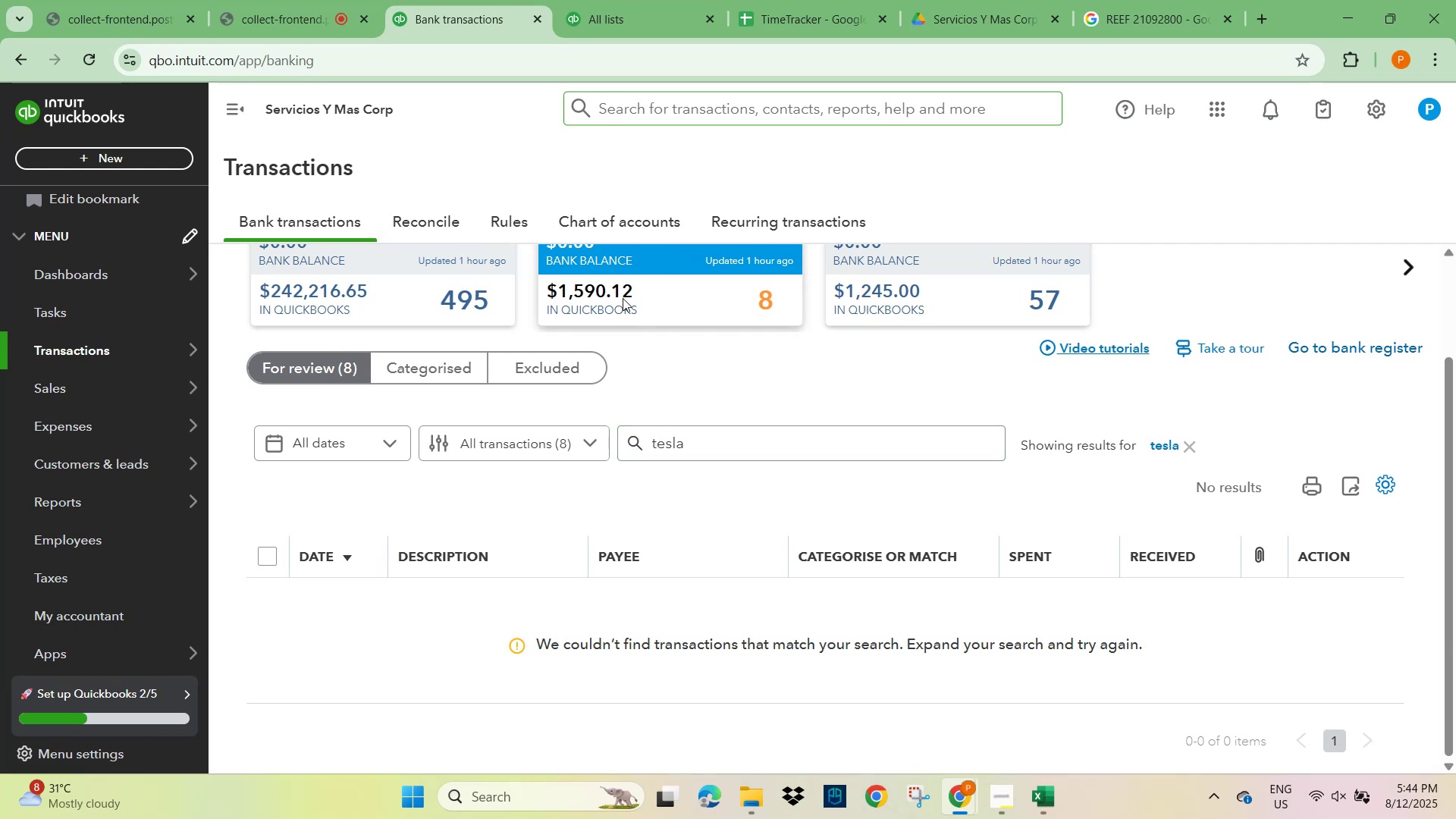 
left_click([623, 295])
 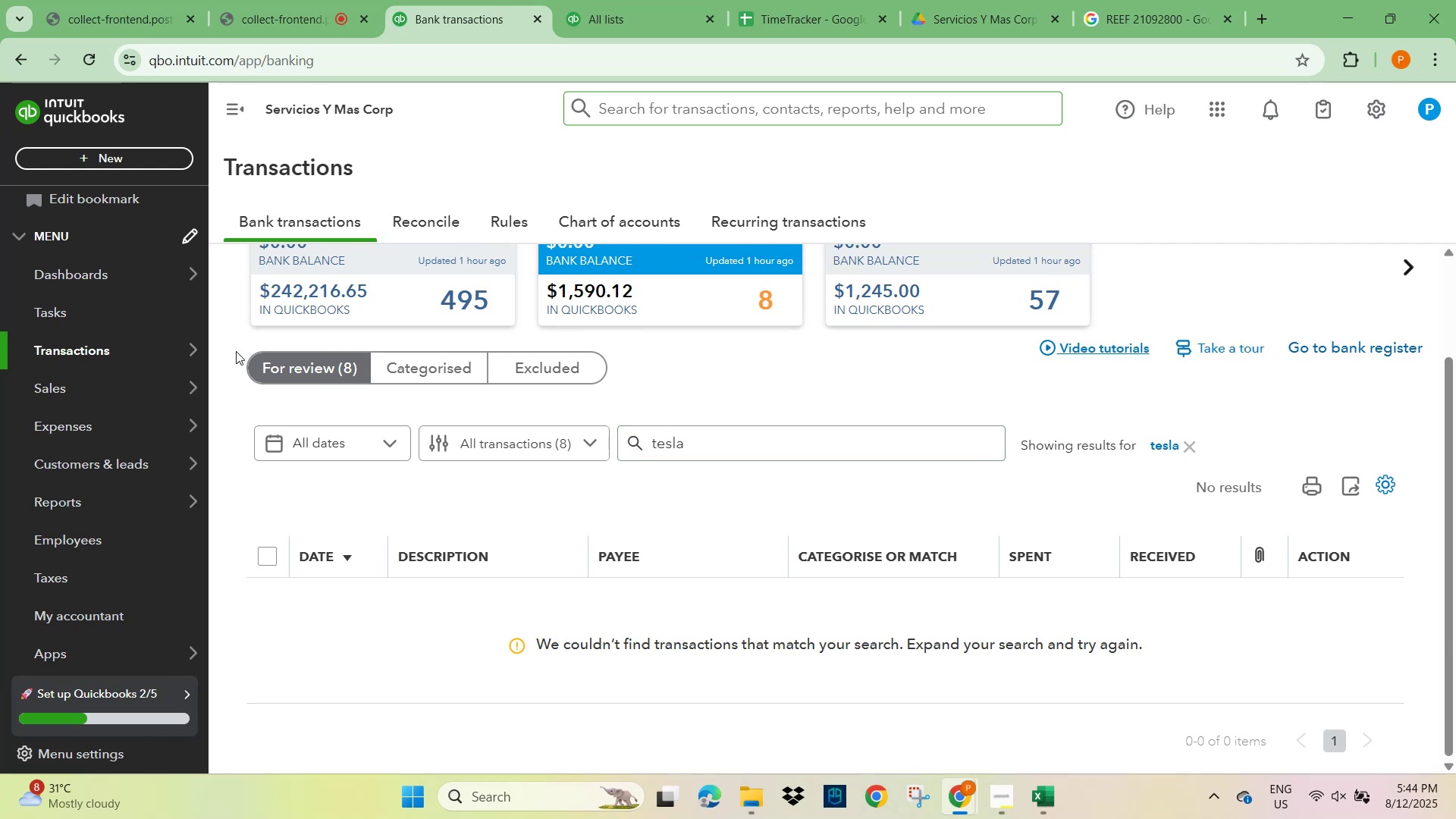 
scroll: coordinate [1103, 402], scroll_direction: up, amount: 3.0
 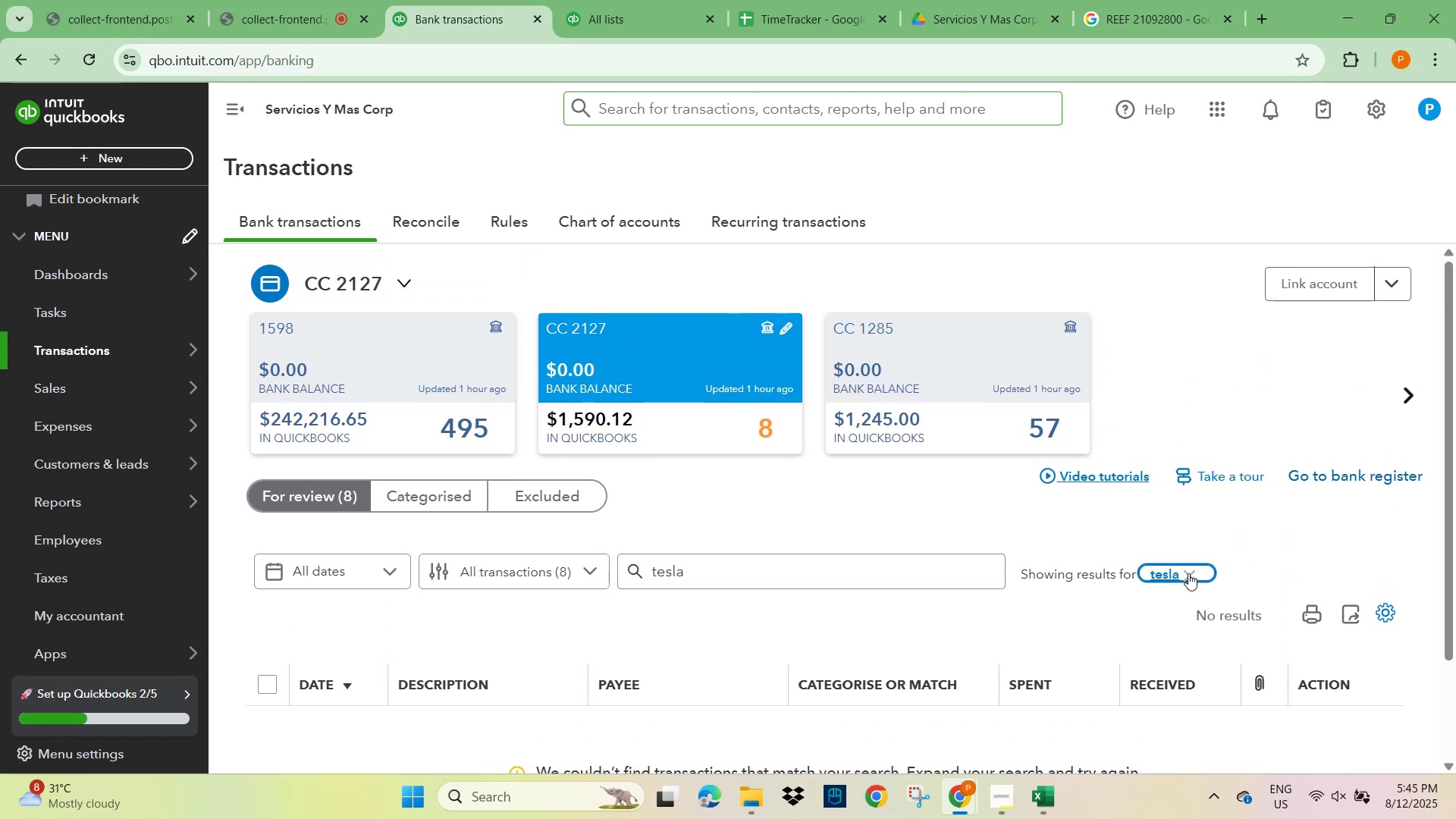 
scroll: coordinate [730, 529], scroll_direction: down, amount: 5.0
 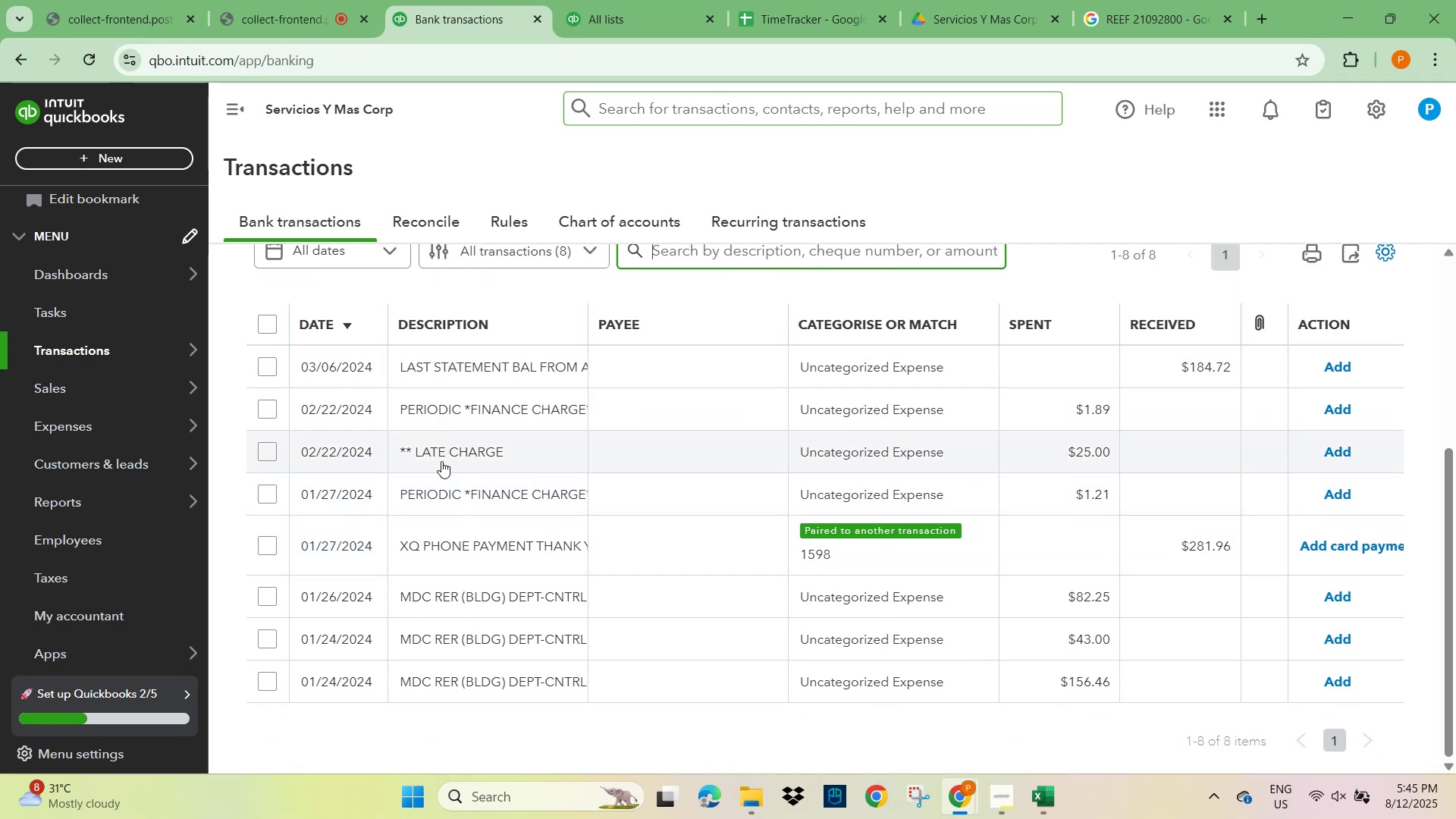 
left_click([441, 457])
 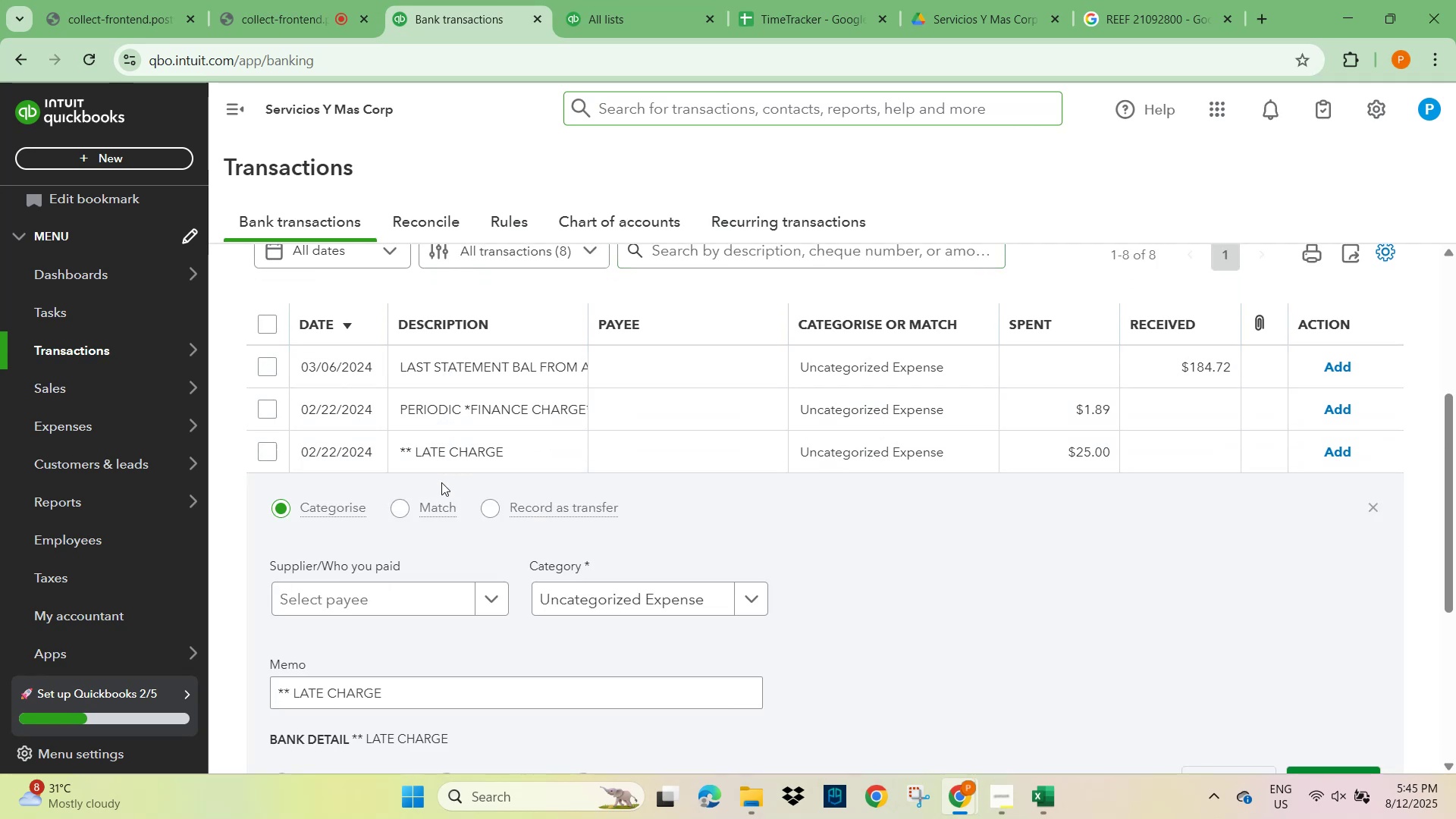 
scroll: coordinate [438, 566], scroll_direction: down, amount: 1.0
 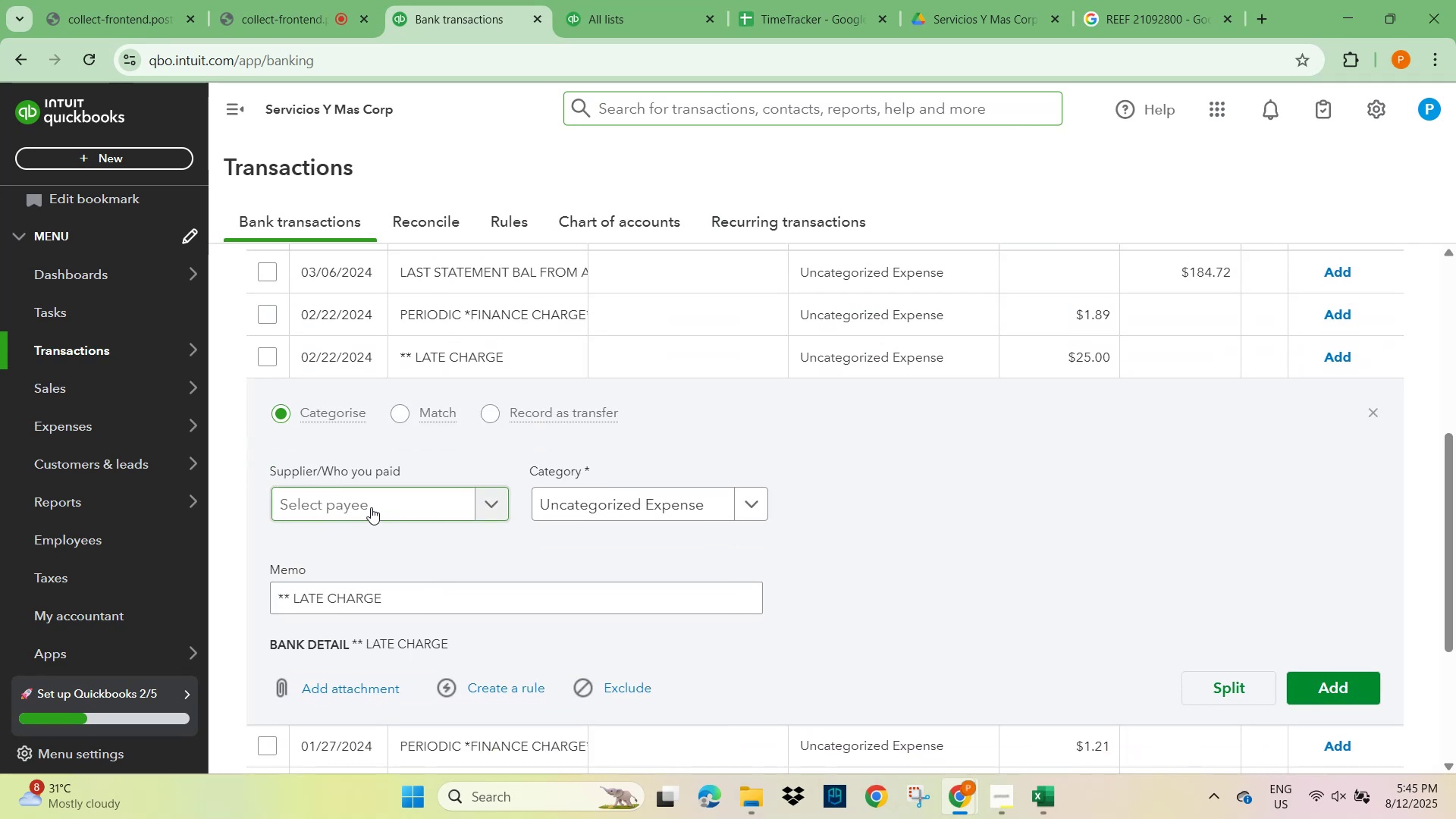 
left_click([371, 507])
 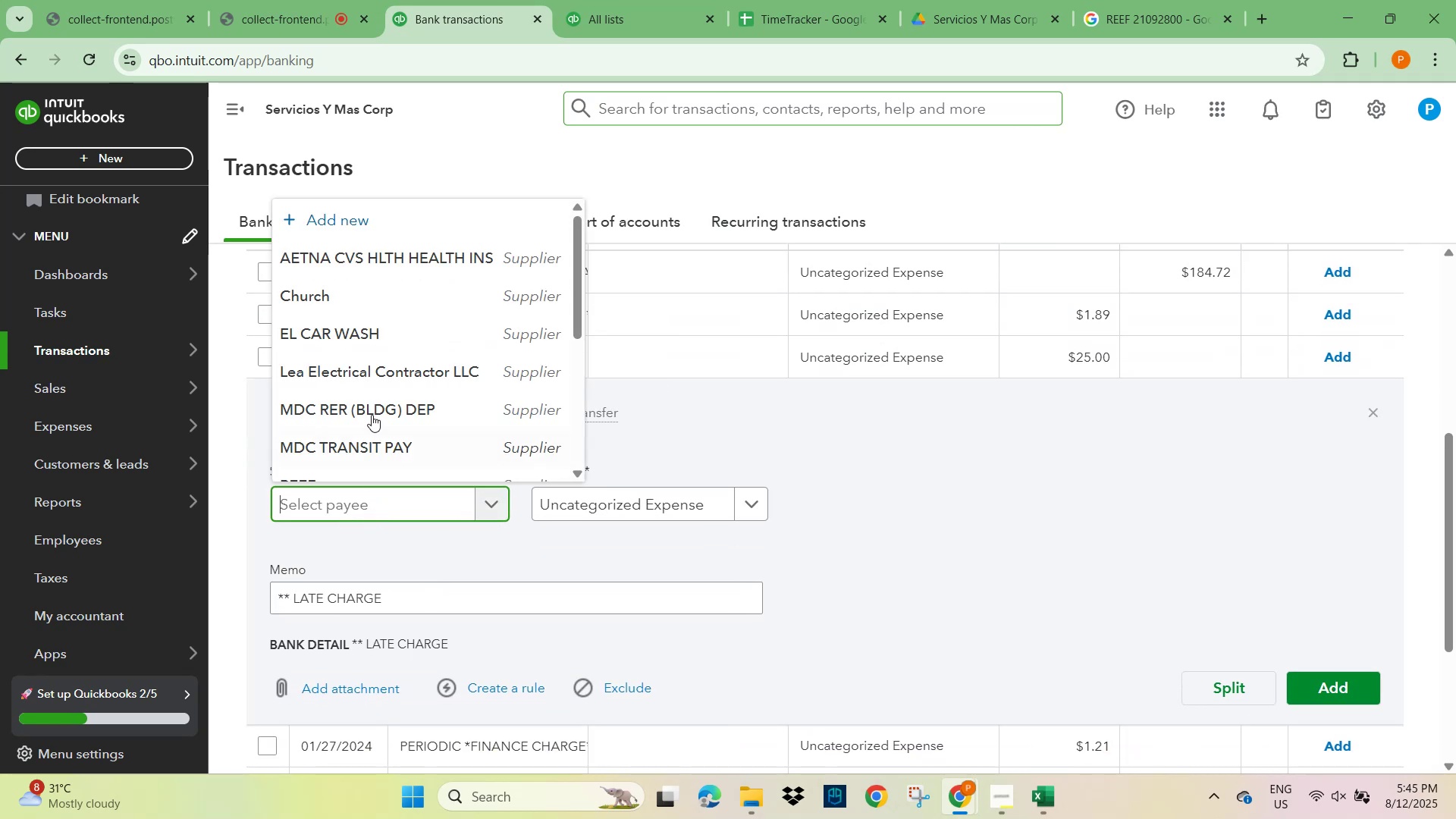 
scroll: coordinate [378, 370], scroll_direction: down, amount: 2.0
 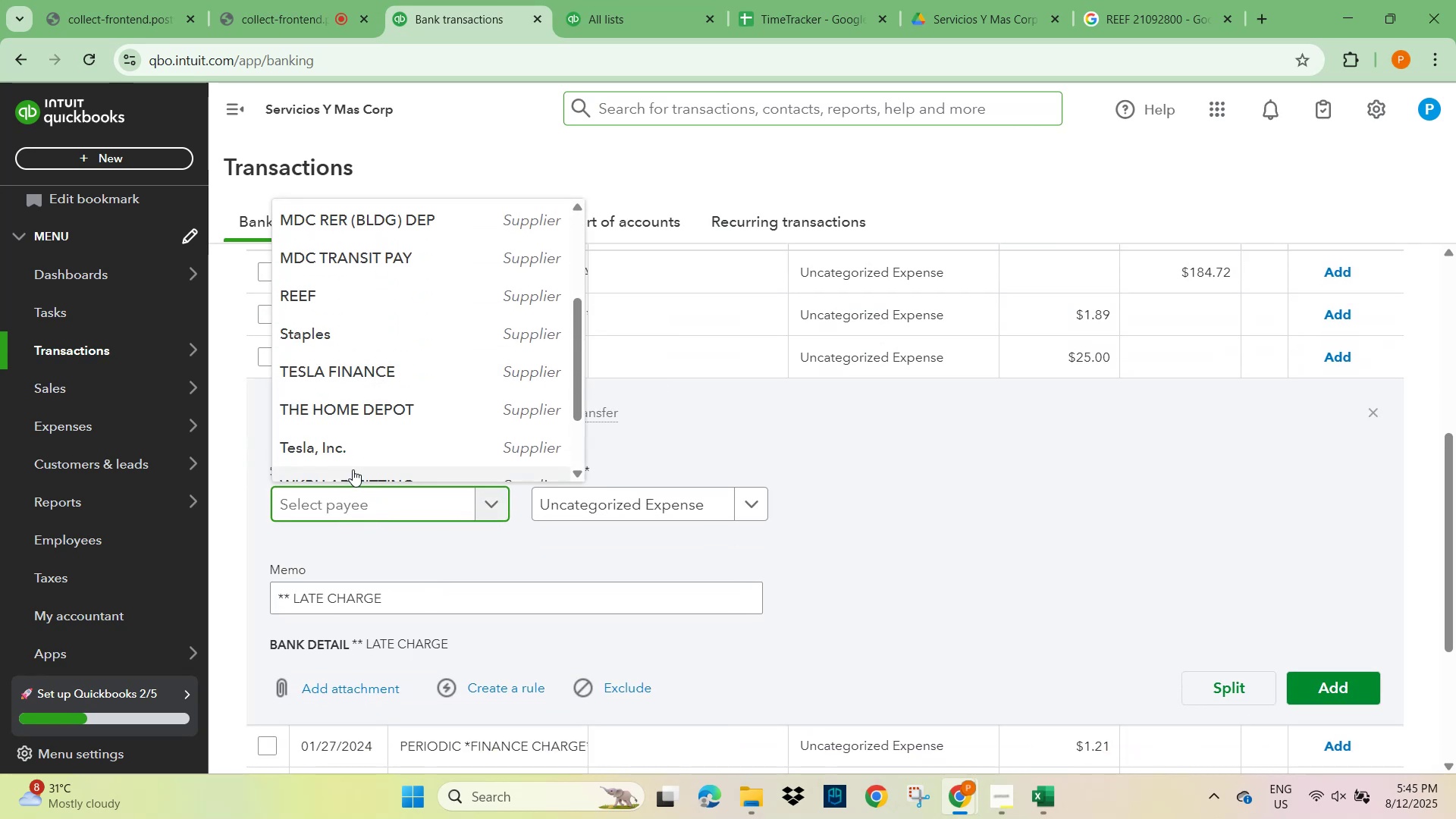 
type(cas)
key(Backspace)
key(Backspace)
key(Backspace)
key(Backspace)
key(Backspace)
 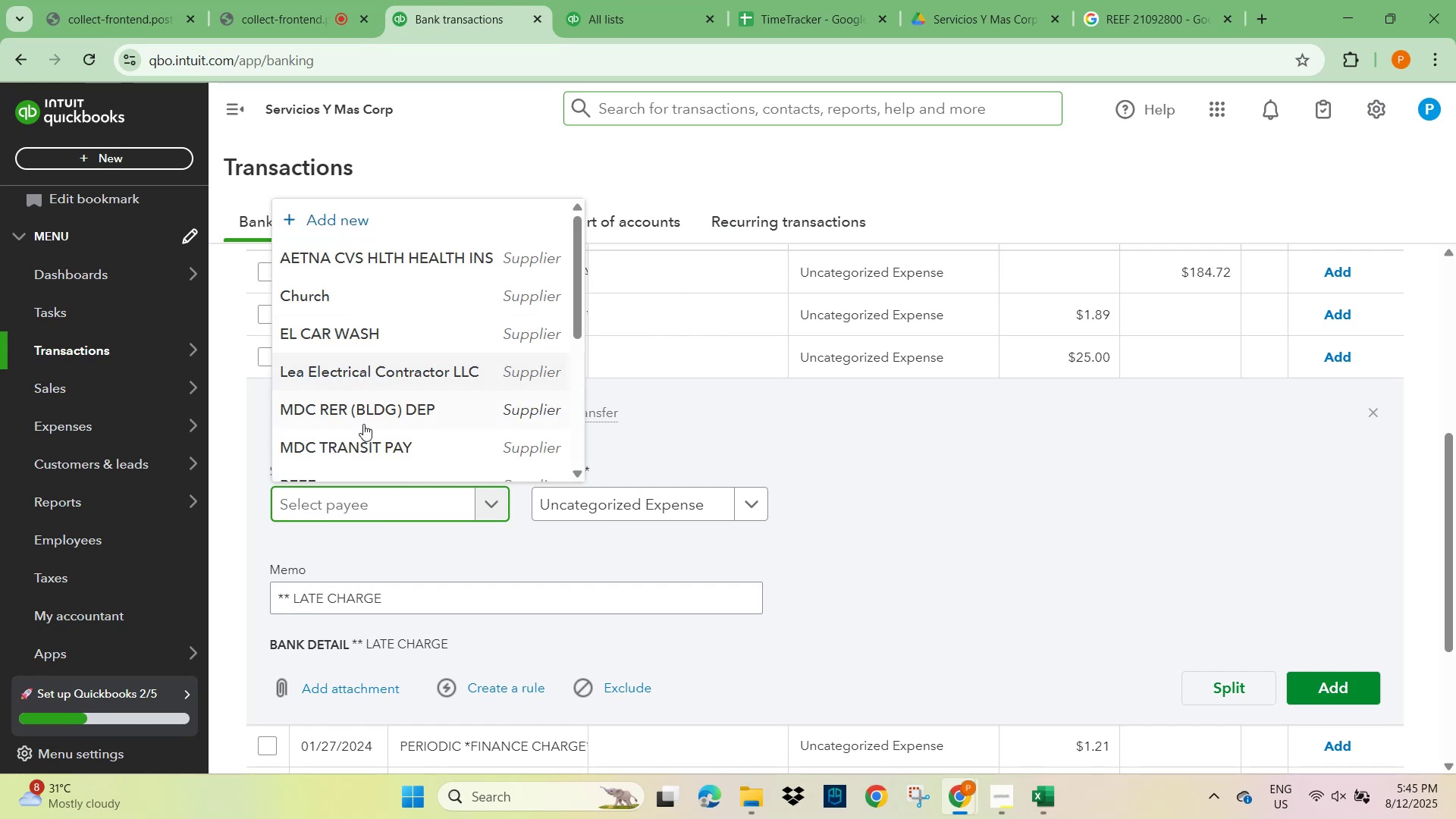 
left_click([964, 509])
 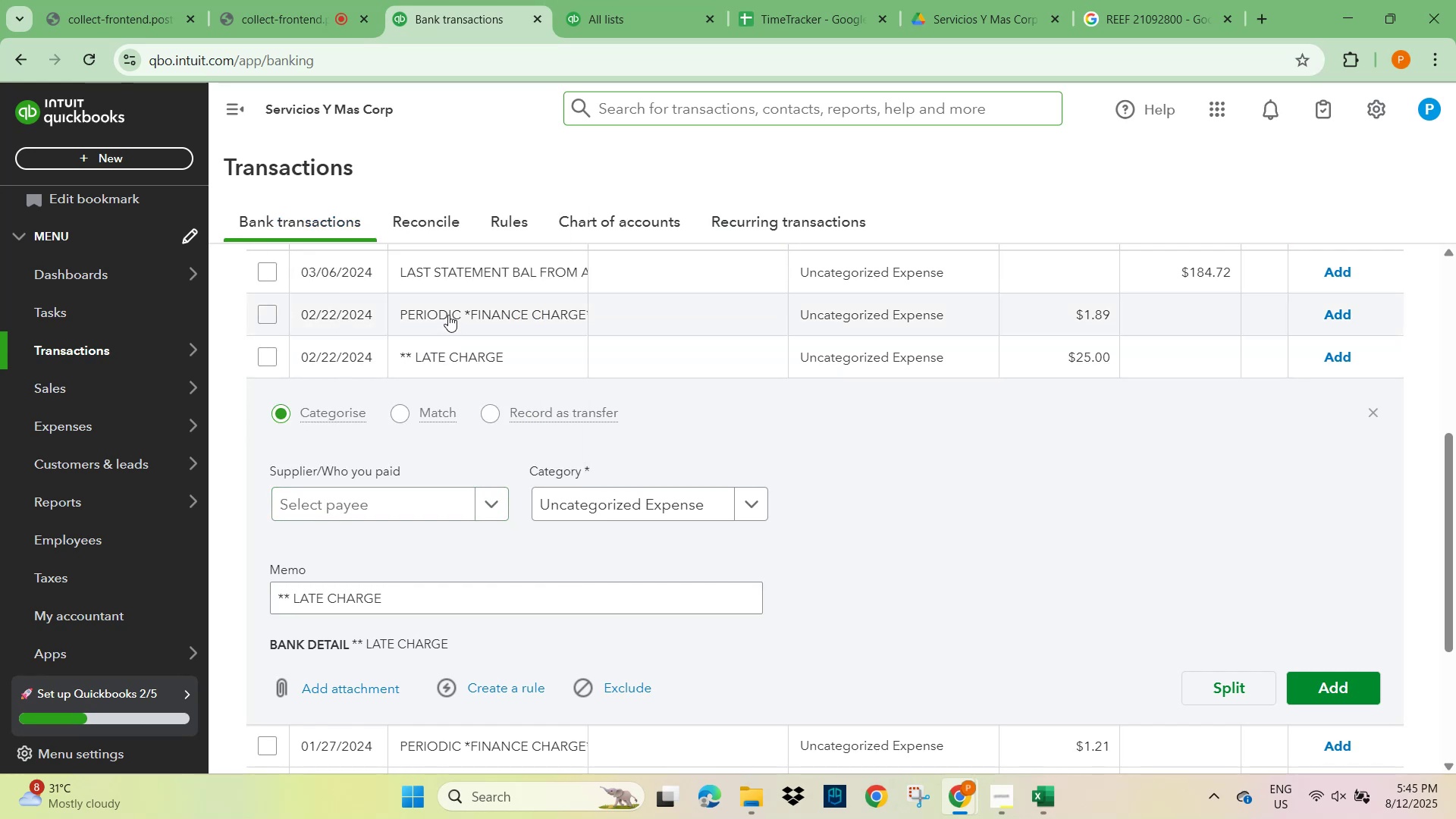 
scroll: coordinate [448, 315], scroll_direction: up, amount: 1.0
 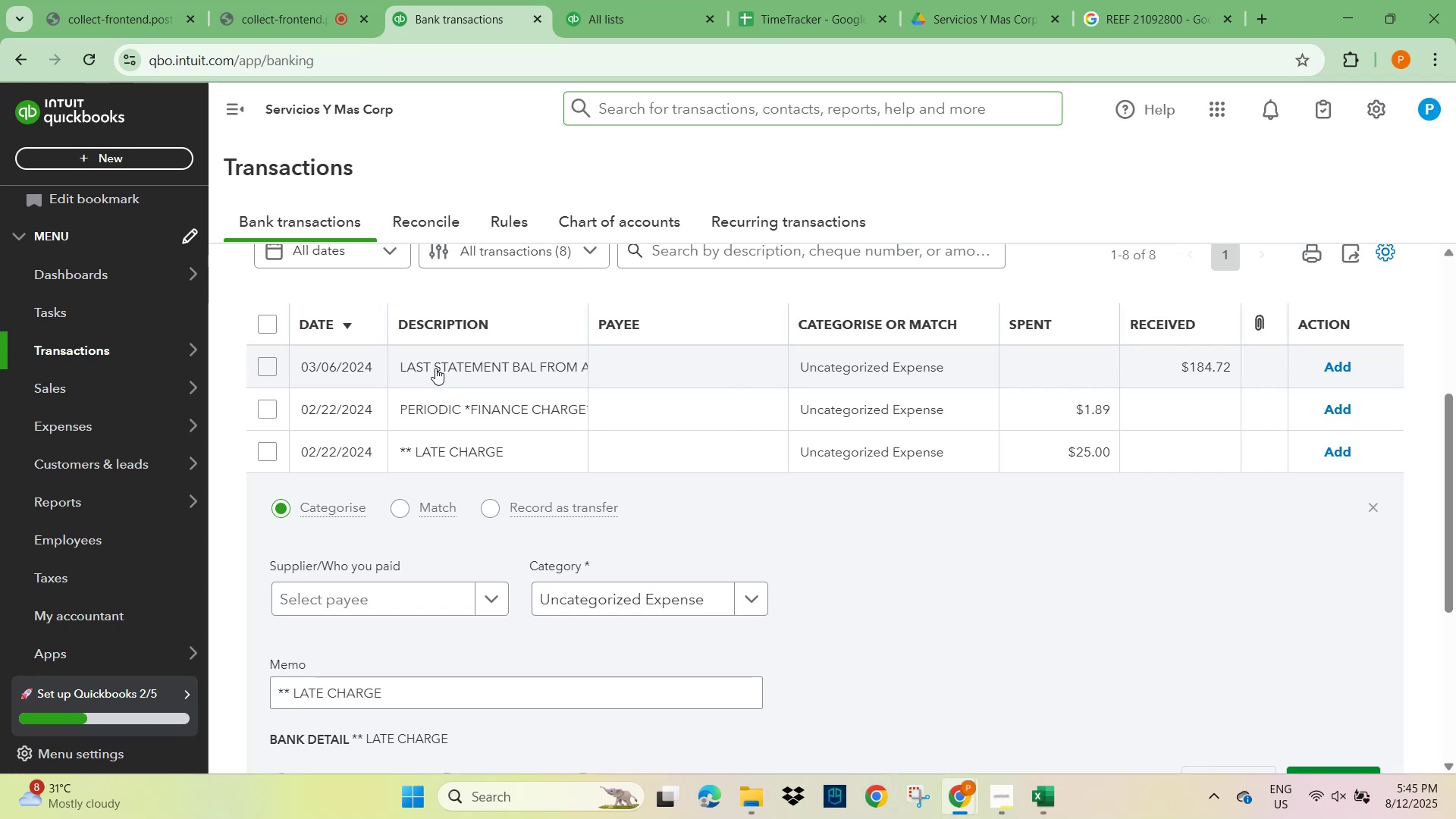 
wait(5.04)
 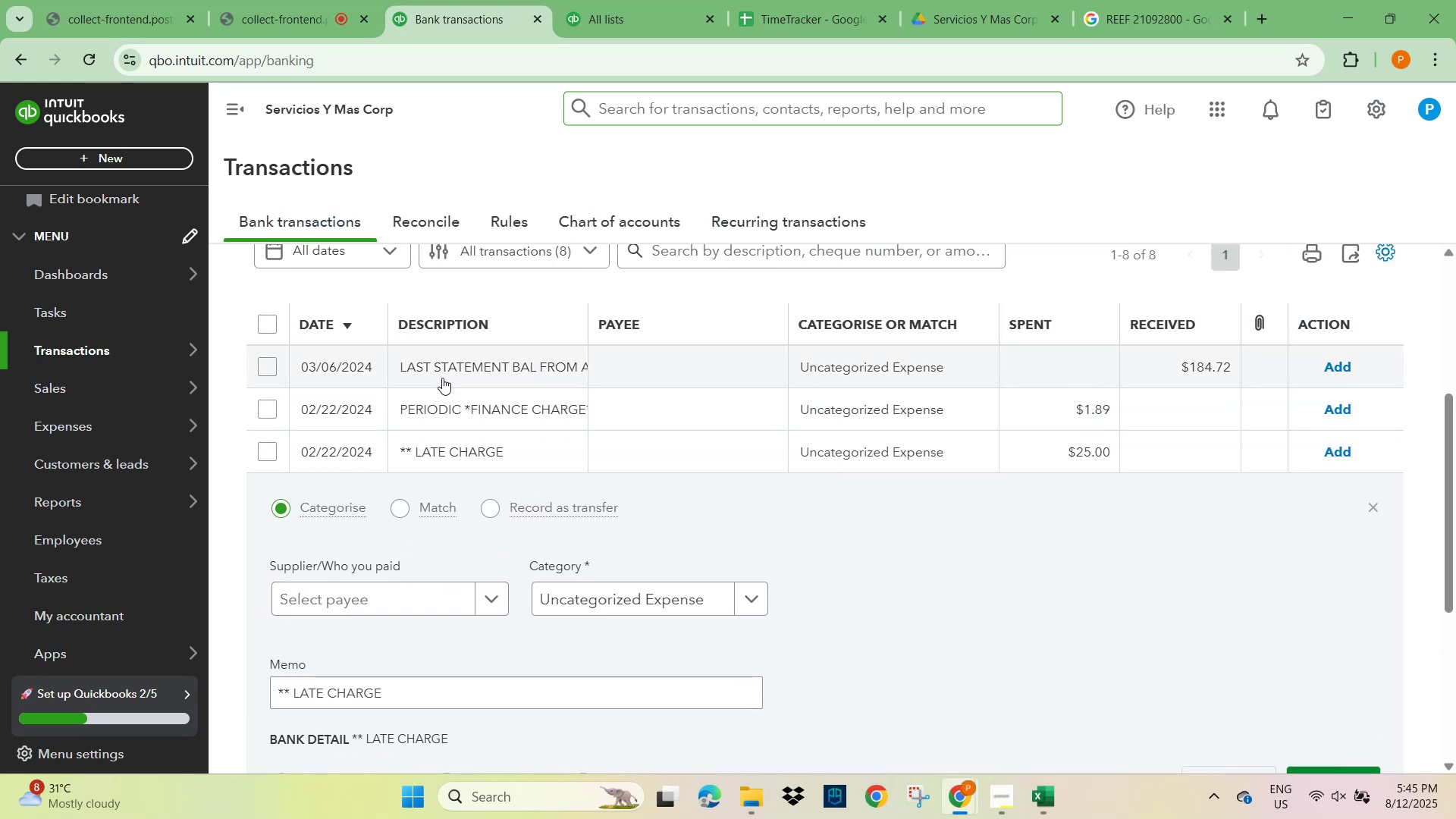 
scroll: coordinate [666, 387], scroll_direction: up, amount: 3.0
 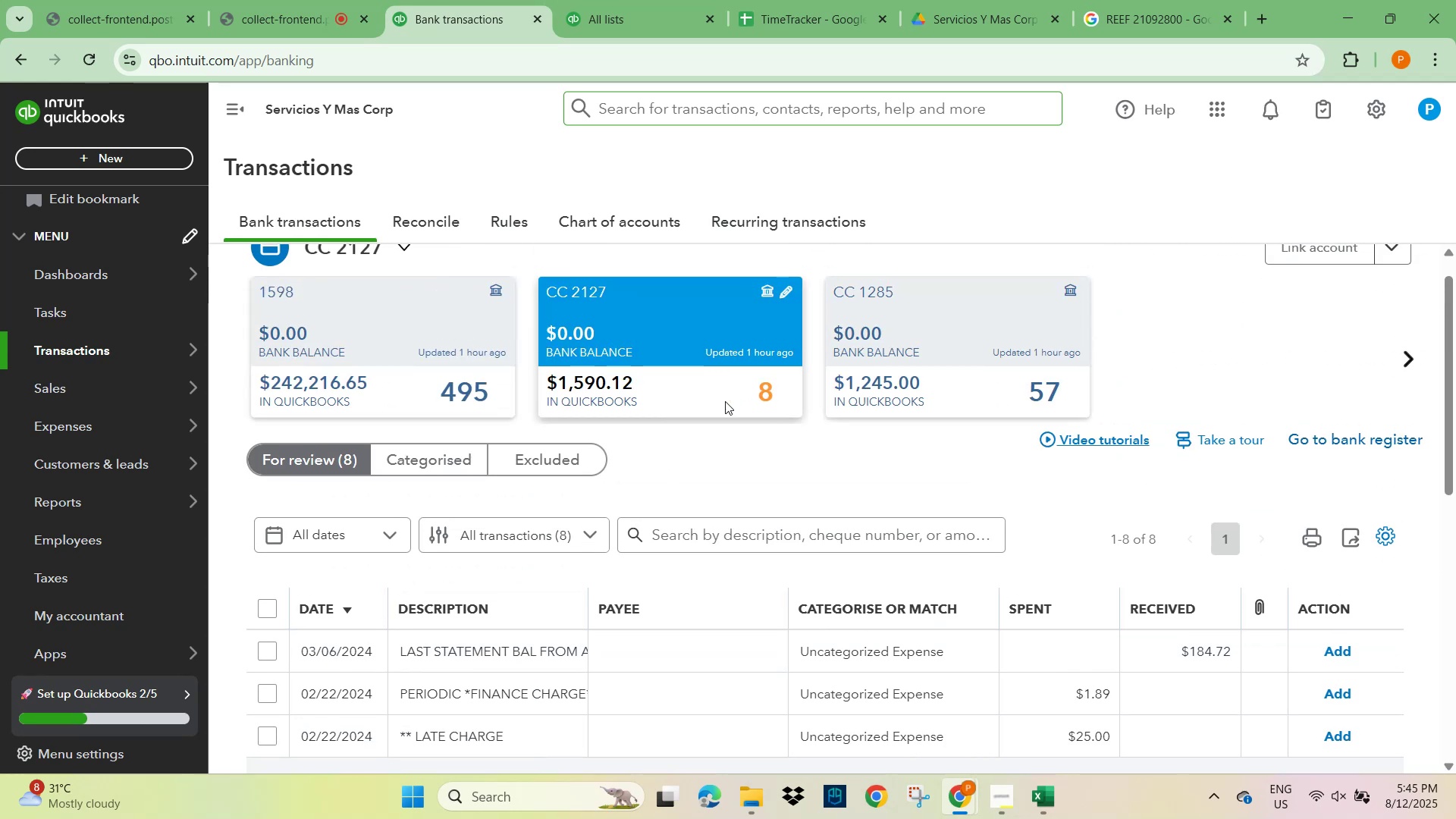 
left_click([664, 381])
 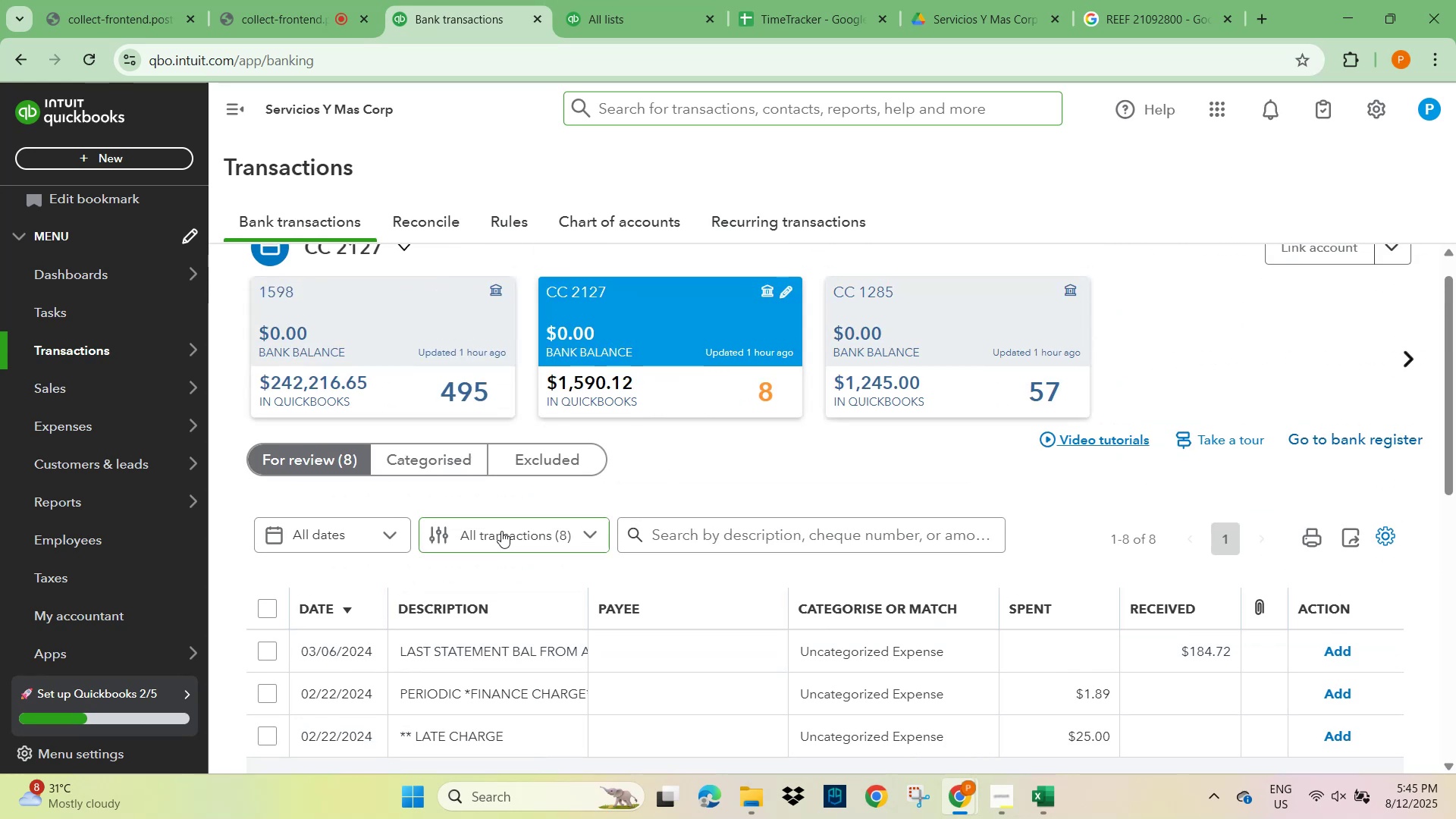 
scroll: coordinate [394, 599], scroll_direction: down, amount: 4.0
 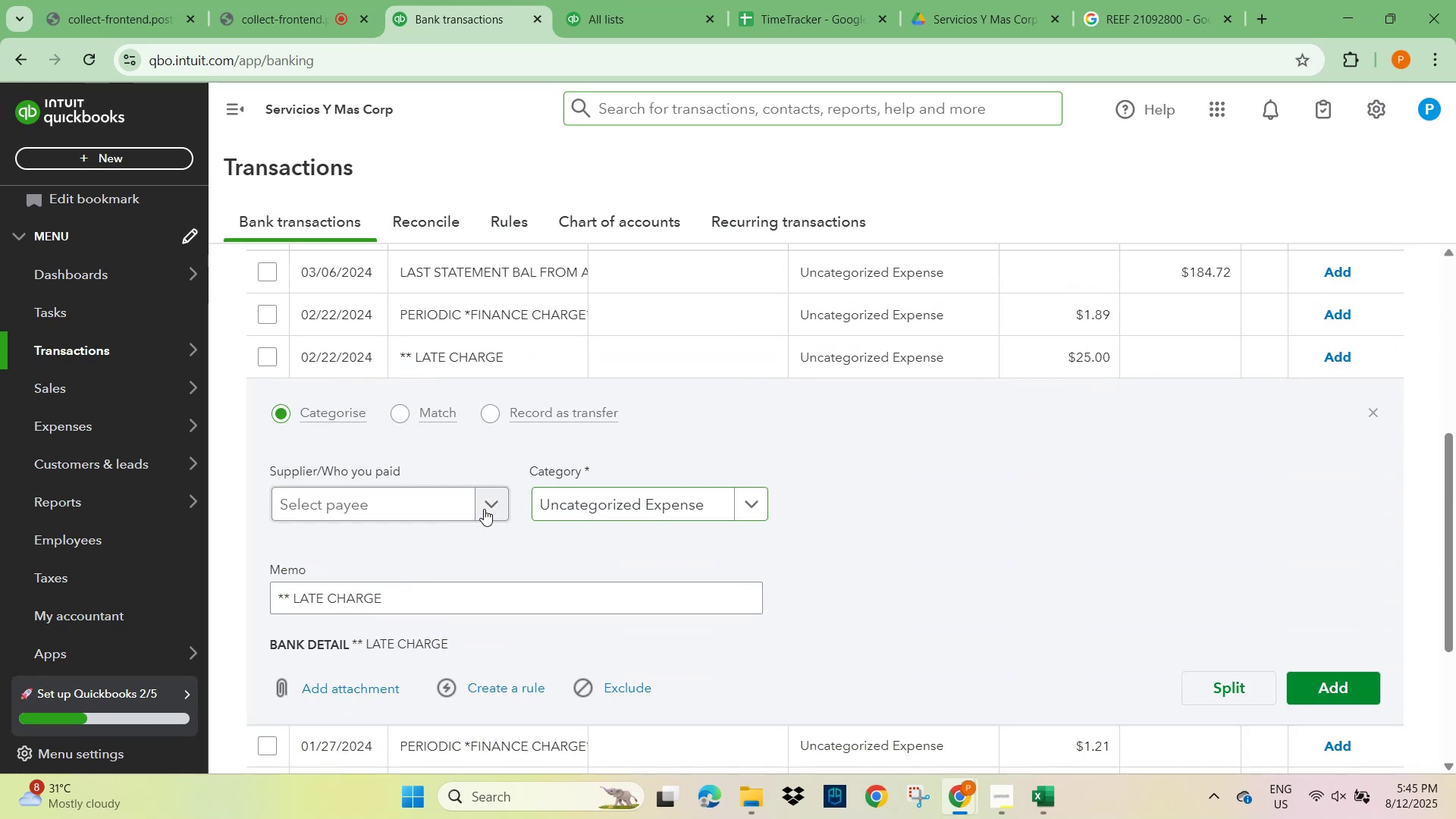 
left_click([384, 503])
 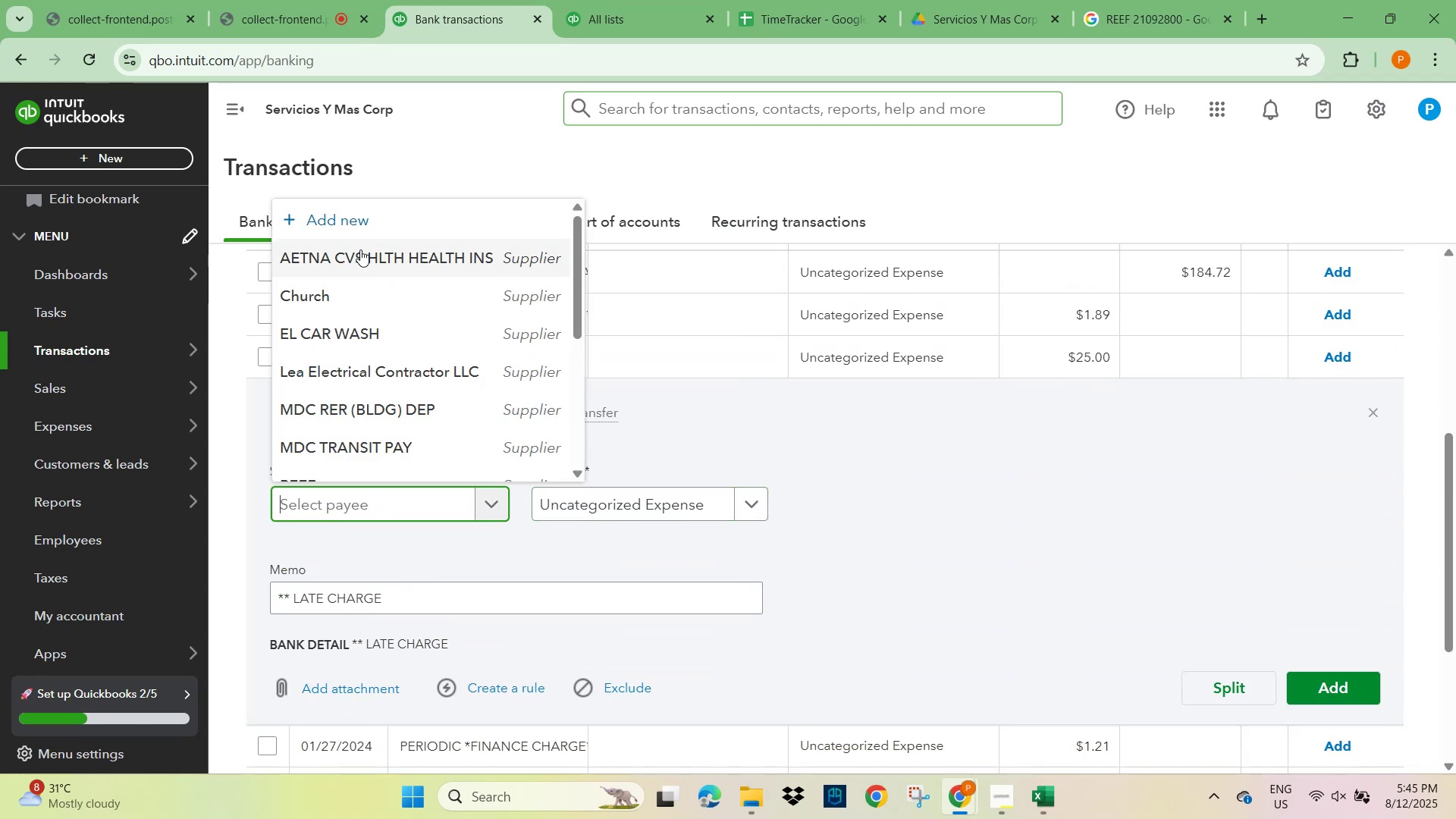 
scroll: coordinate [366, 359], scroll_direction: down, amount: 6.0
 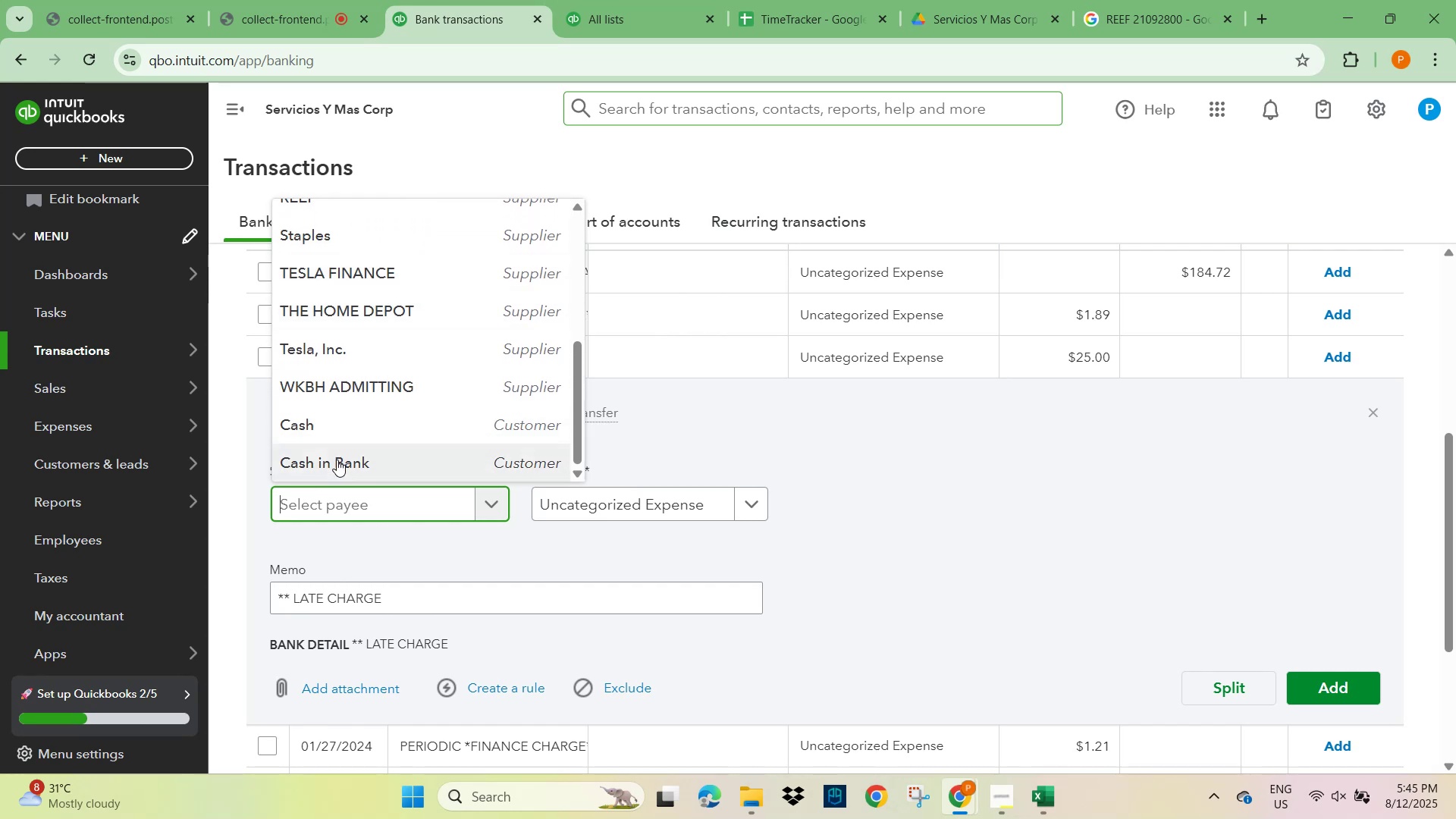 
left_click([337, 460])
 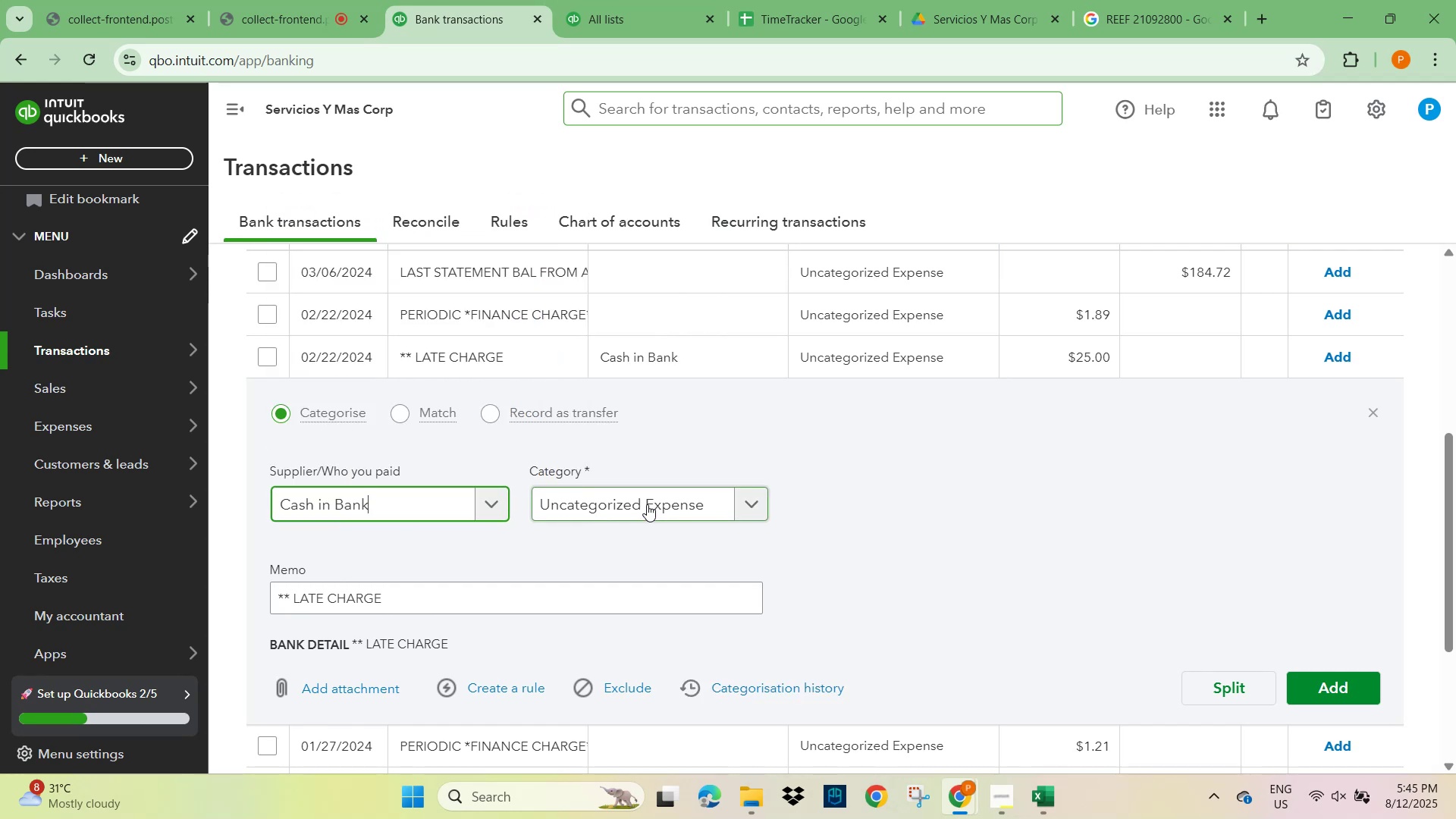 
left_click([647, 504])
 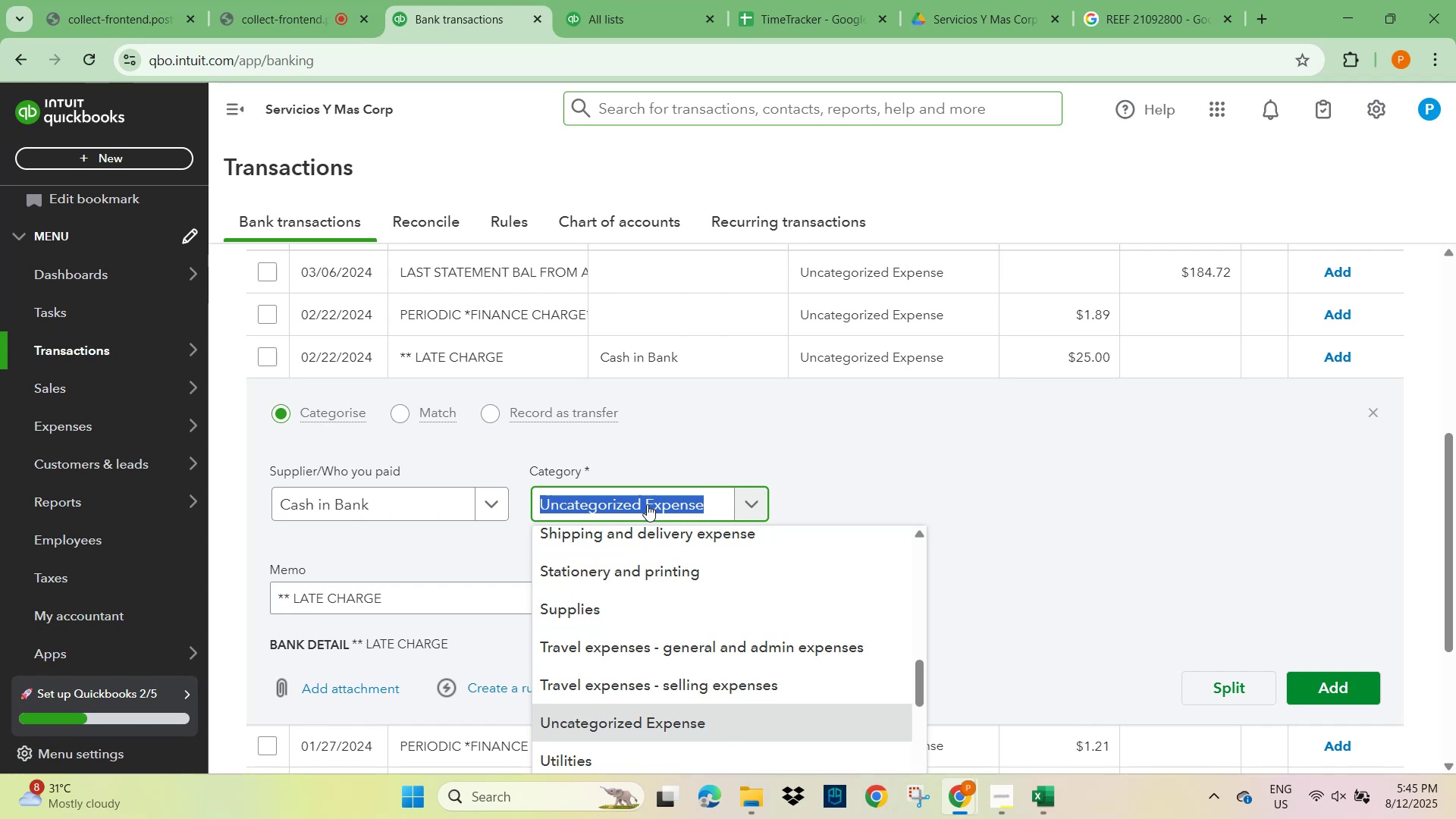 
wait(5.58)
 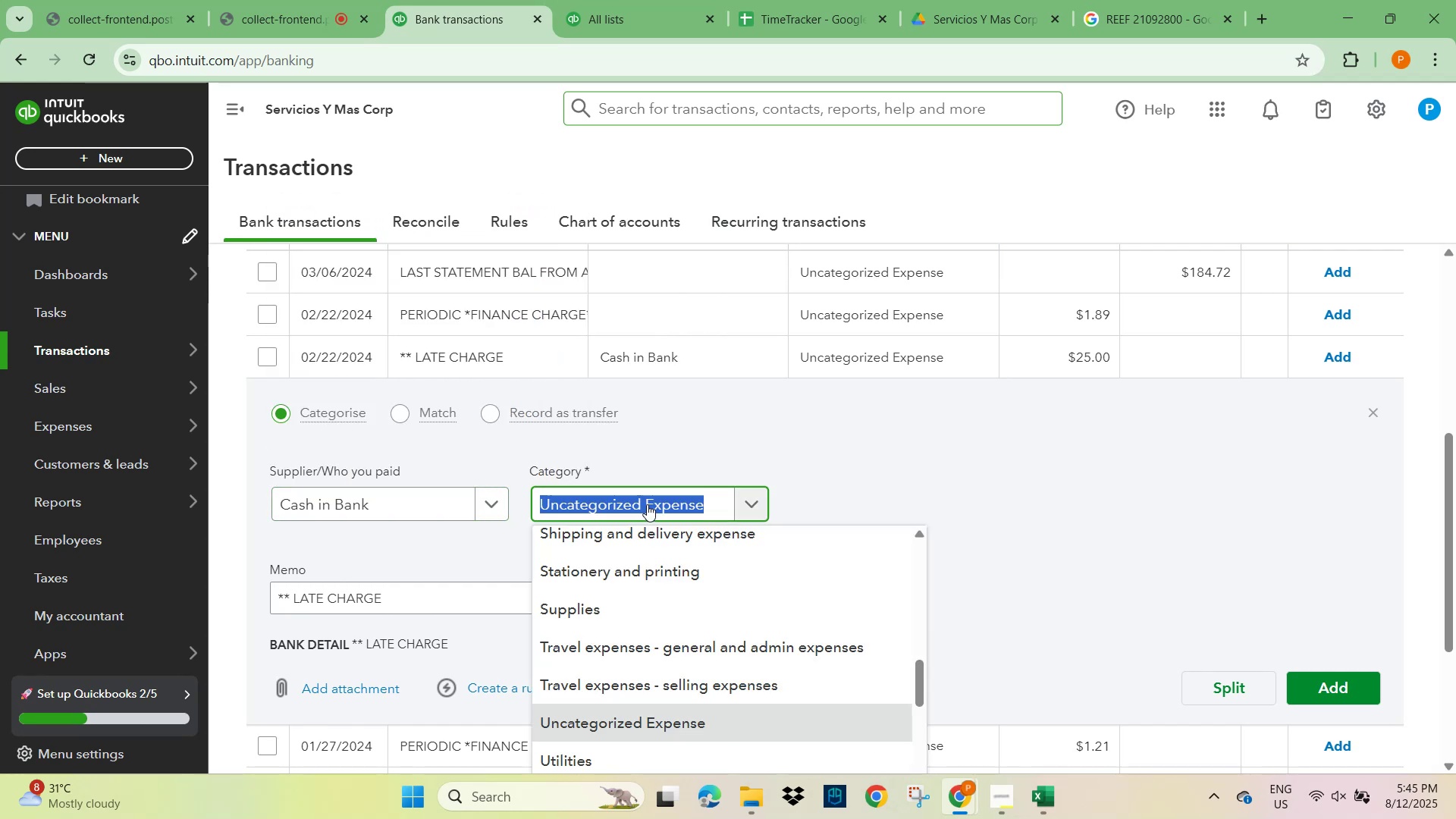 
type(fee)
key(NumpadEnter)
 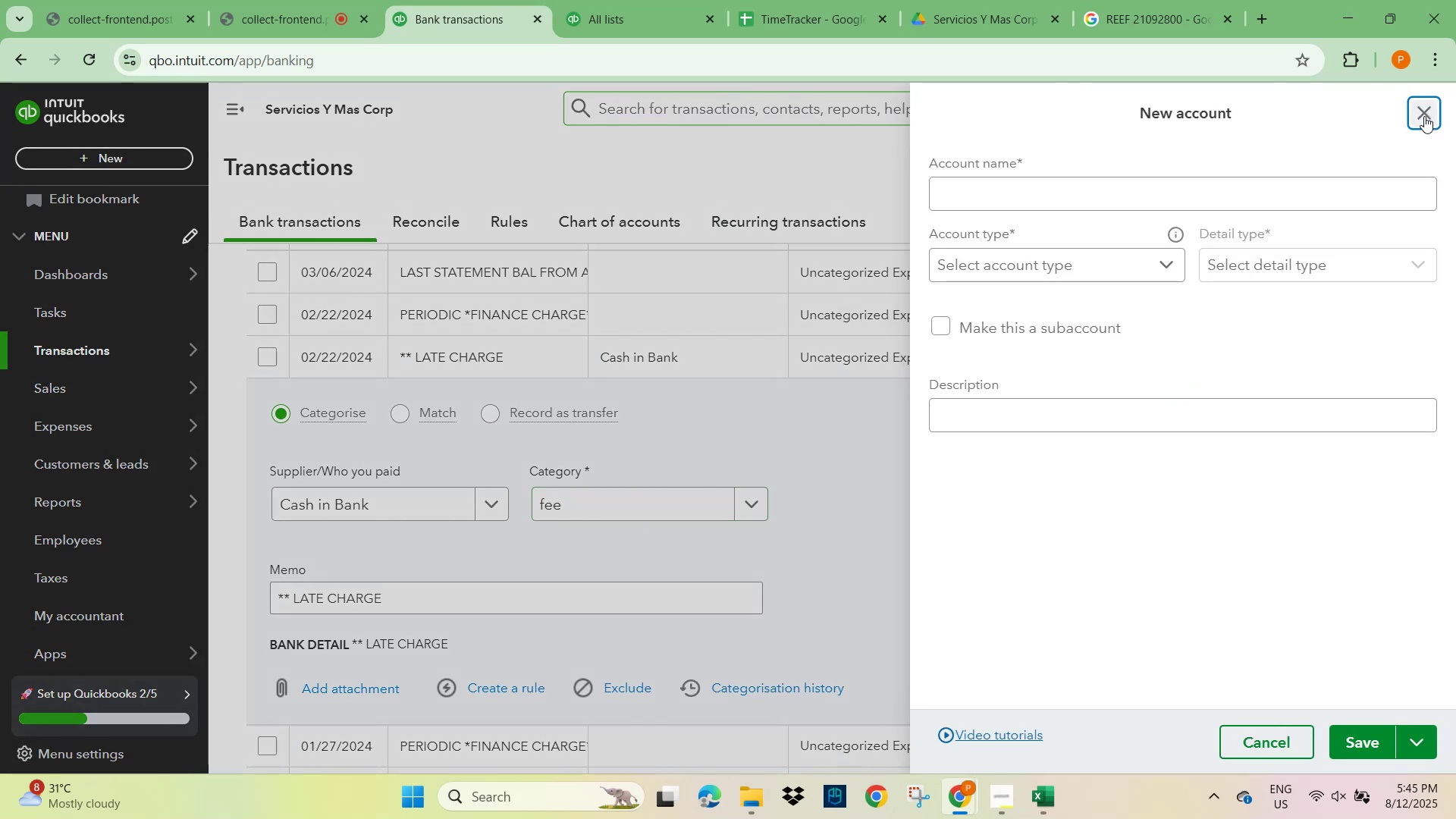 
left_click([648, 501])
 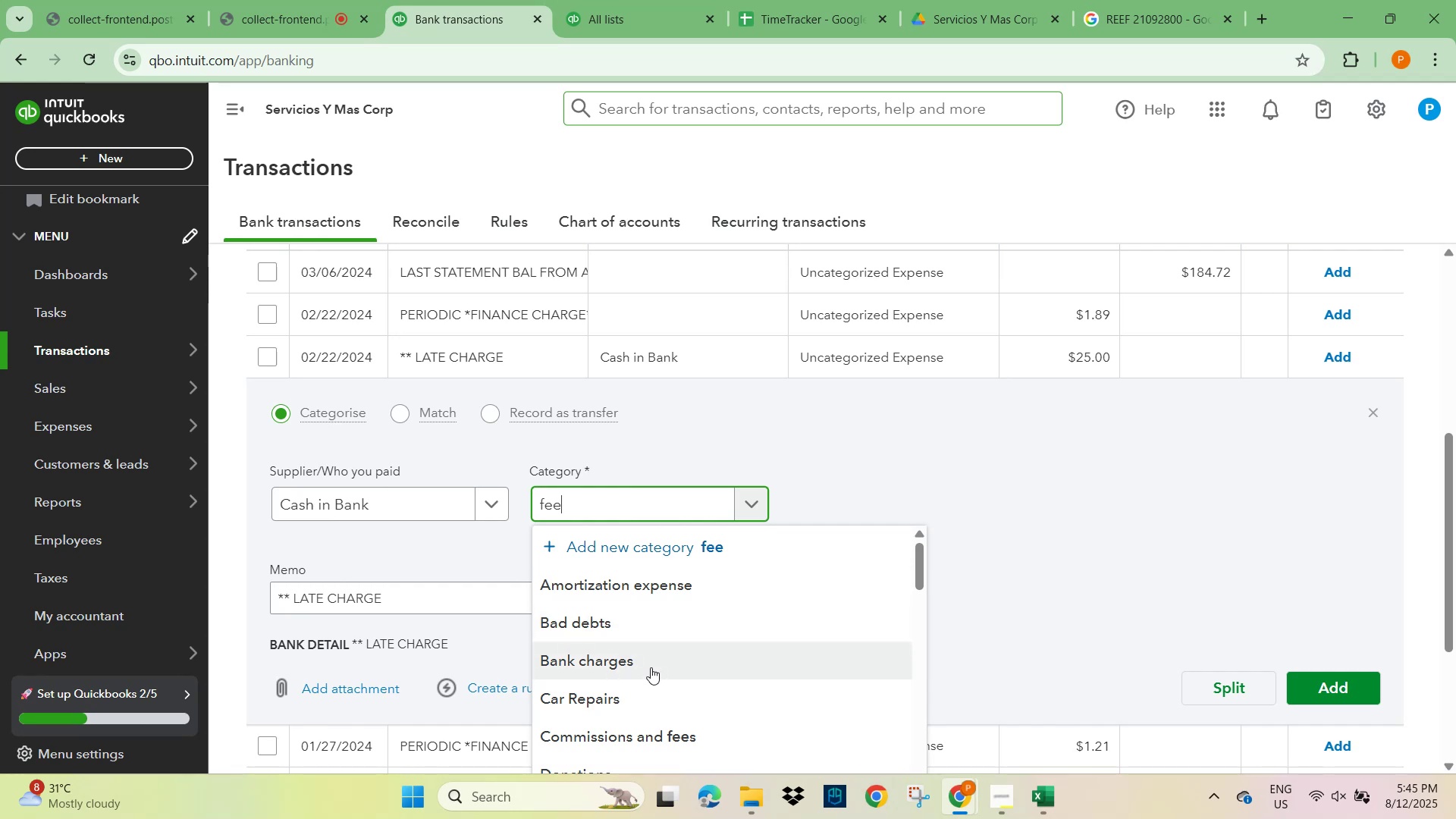 
left_click([652, 664])
 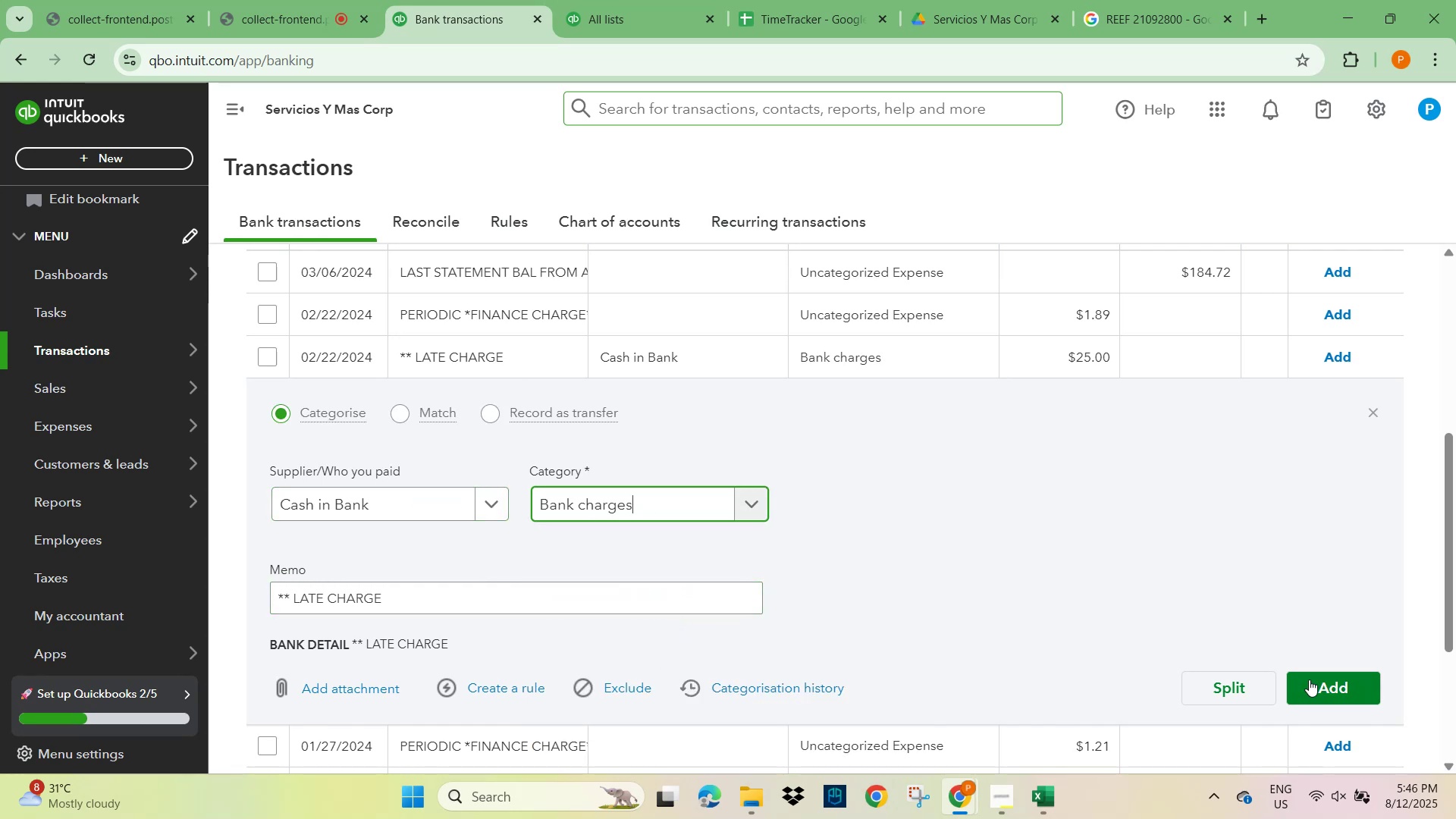 
wait(13.02)
 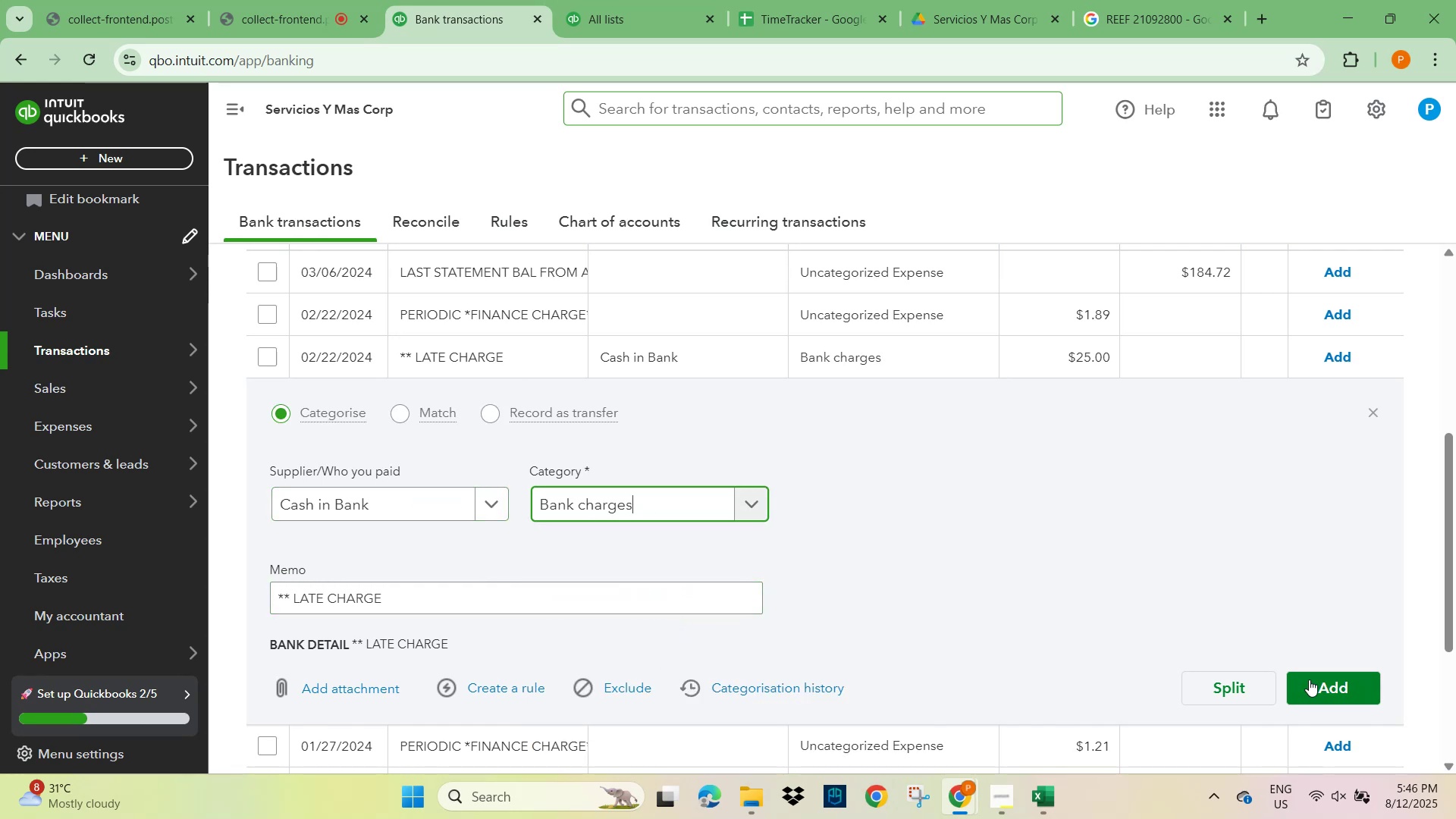 
scroll: coordinate [719, 444], scroll_direction: up, amount: 2.0
 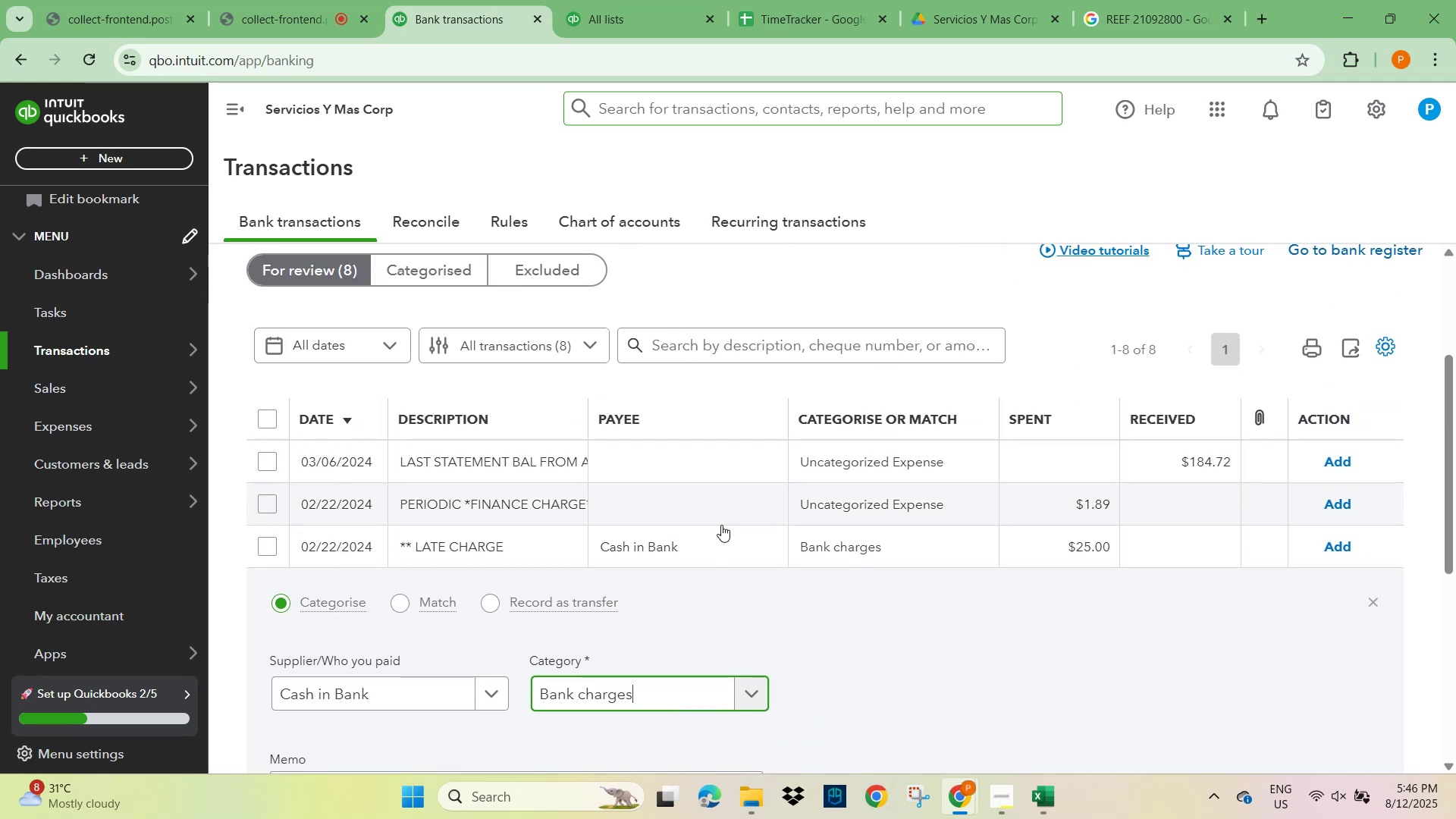 
scroll: coordinate [717, 528], scroll_direction: down, amount: 2.0
 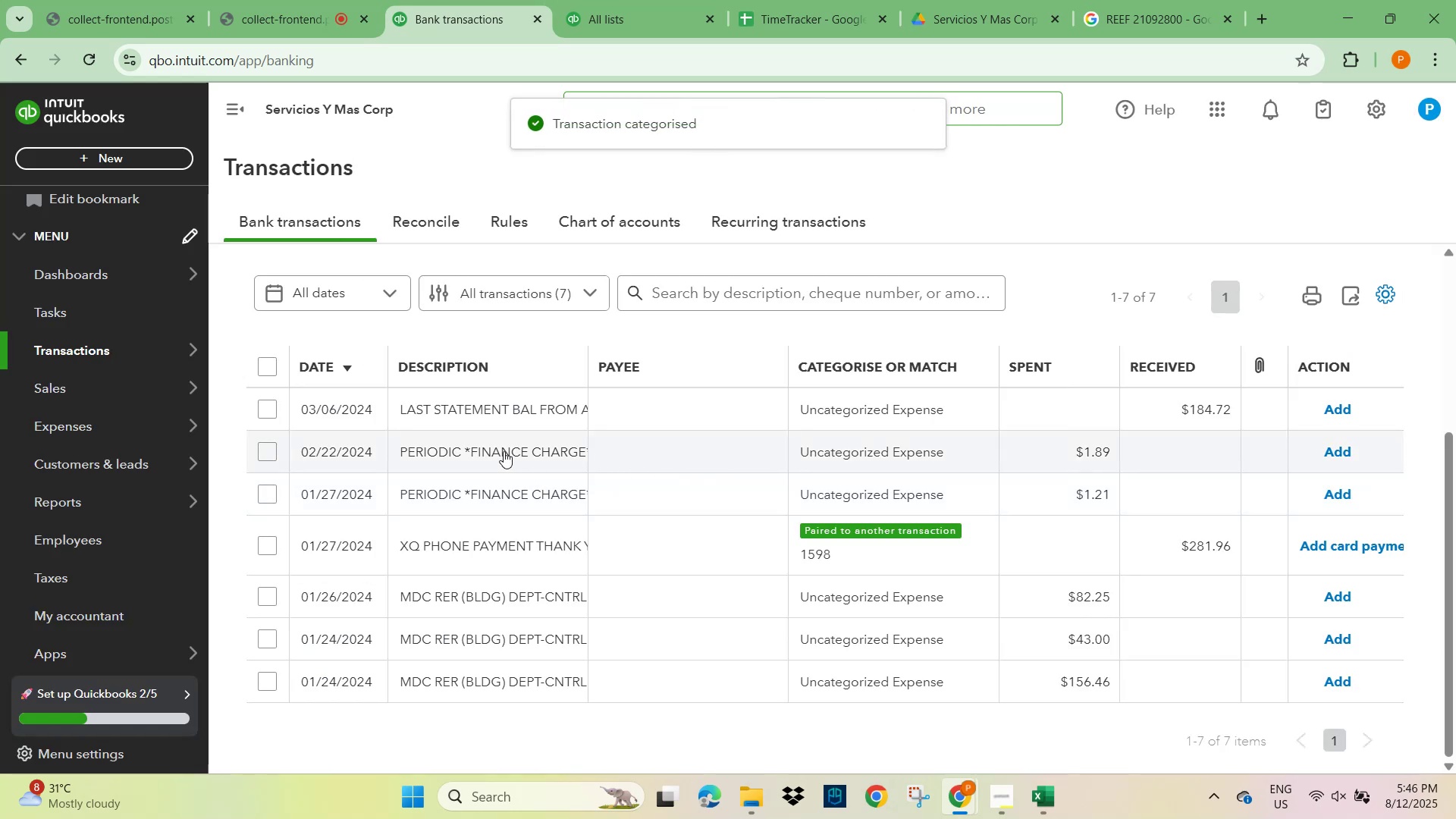 
wait(5.45)
 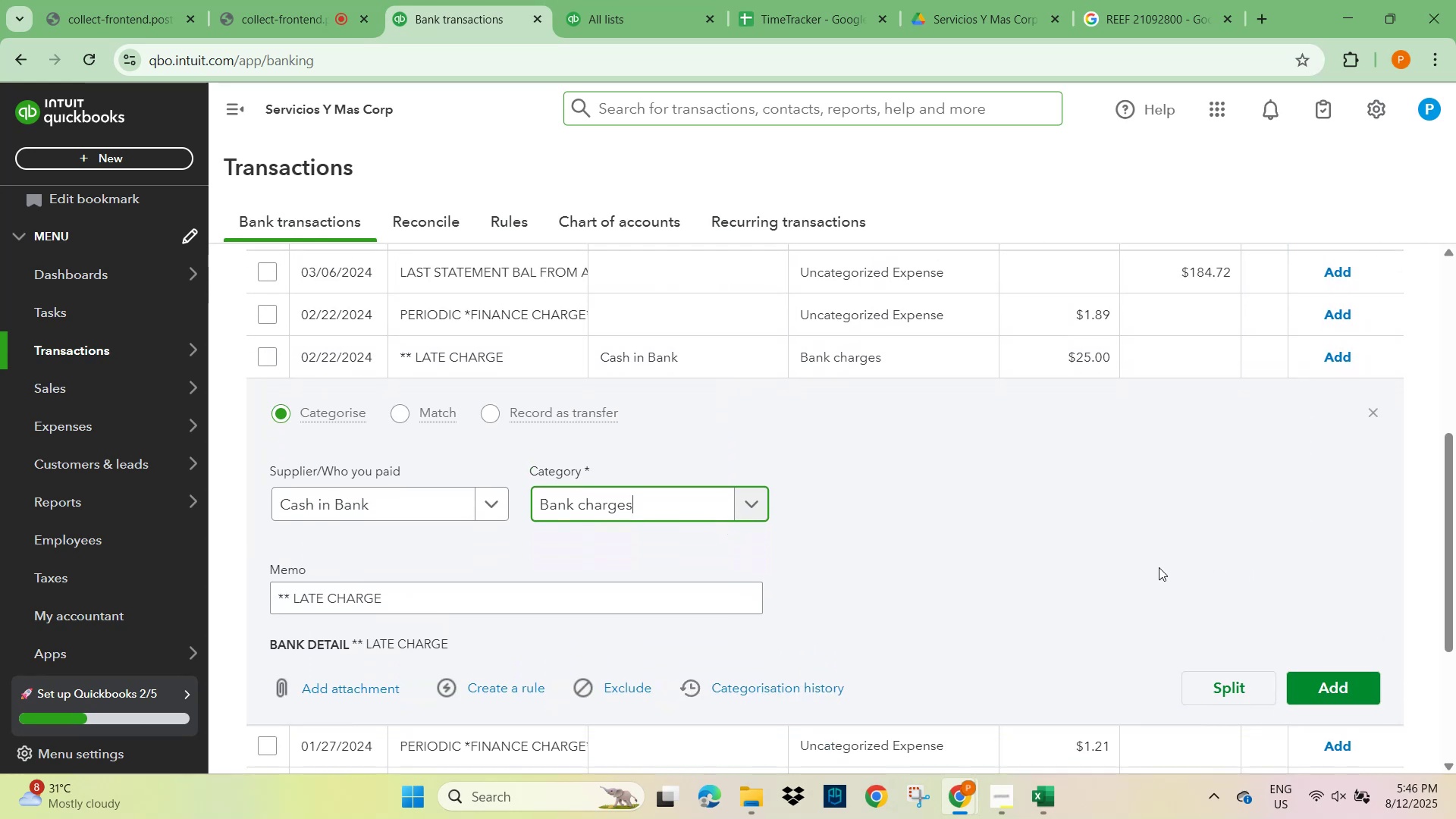 
left_click([452, 448])
 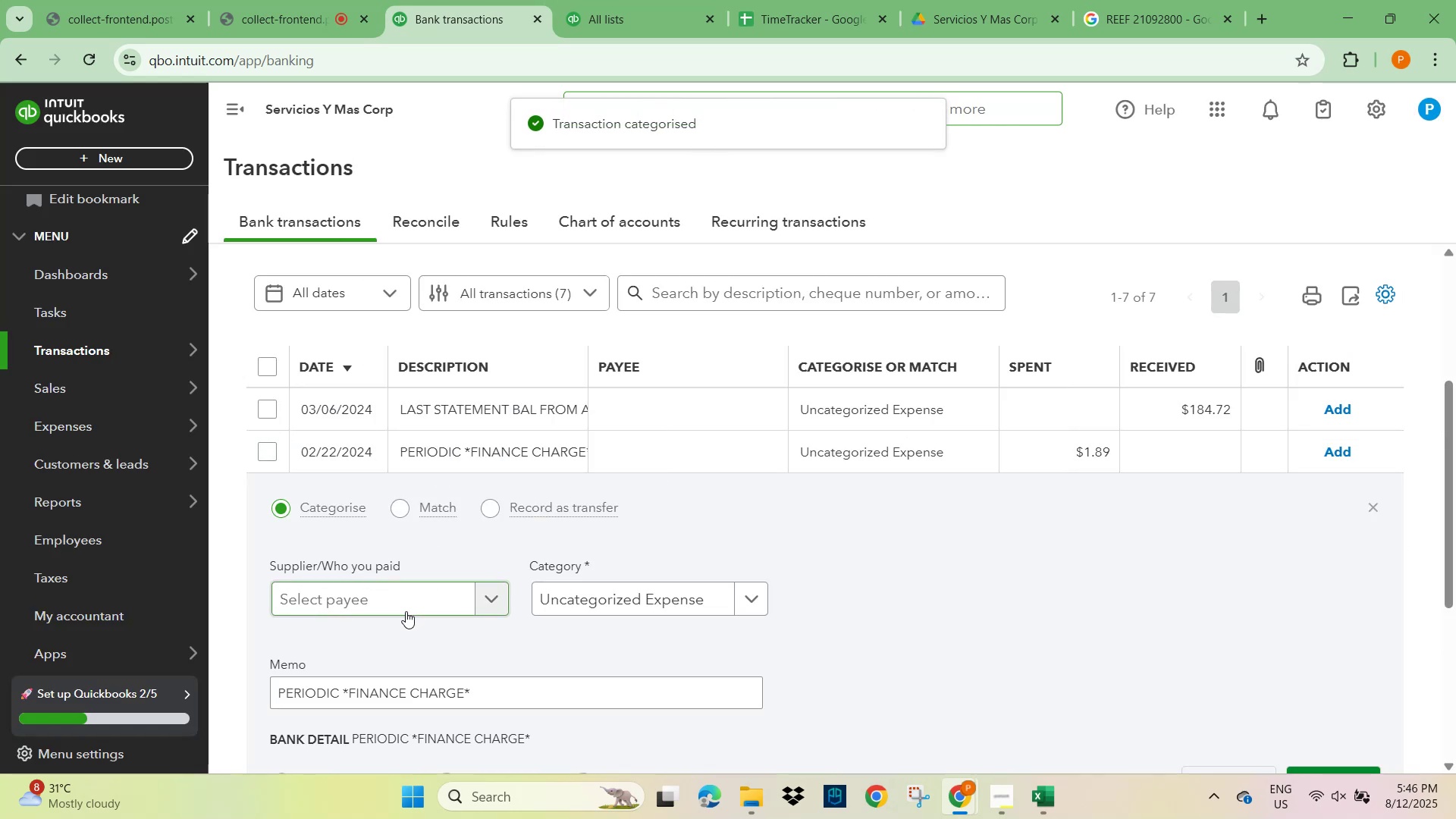 
scroll: coordinate [393, 609], scroll_direction: down, amount: 1.0
 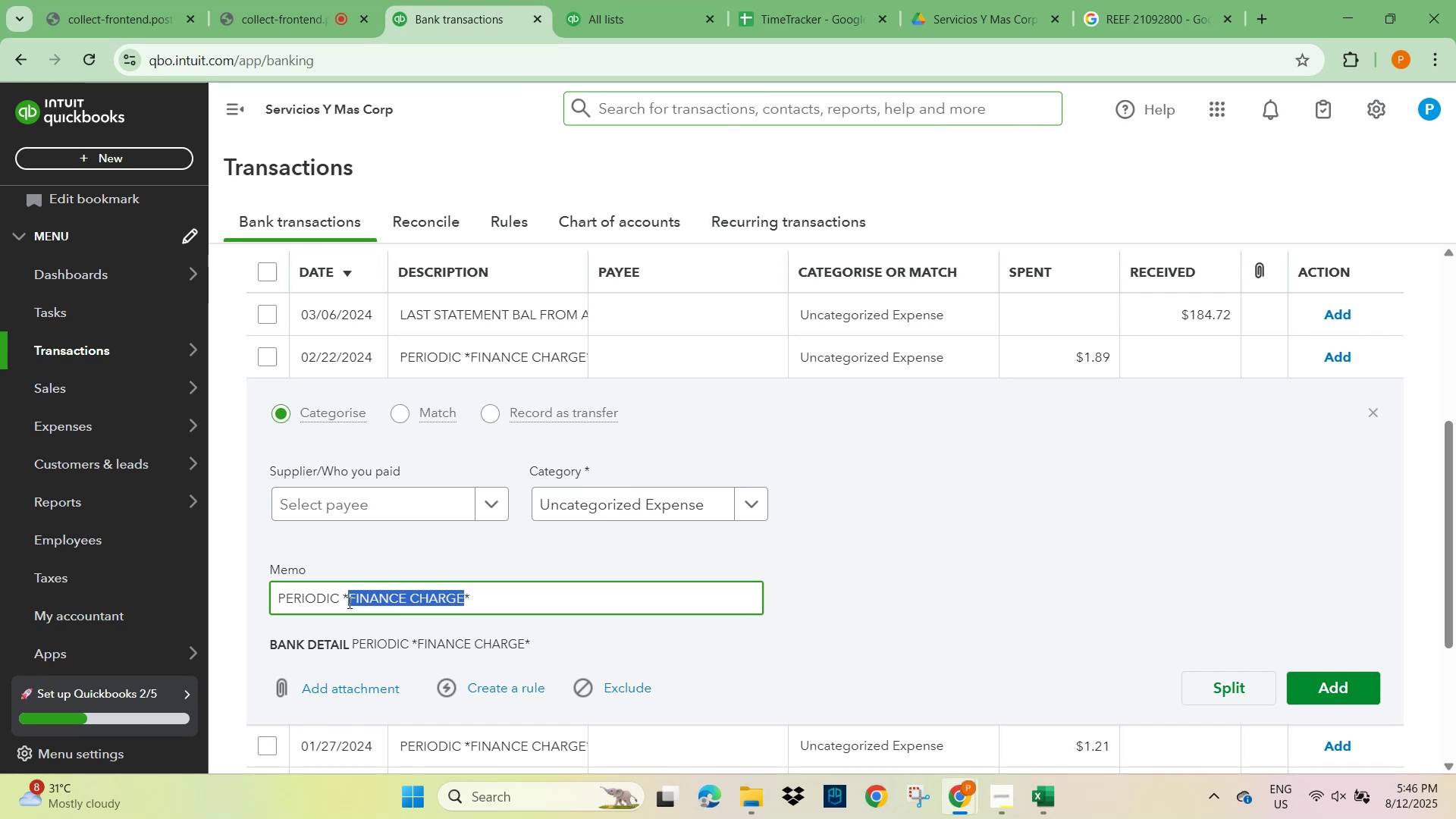 
wait(24.17)
 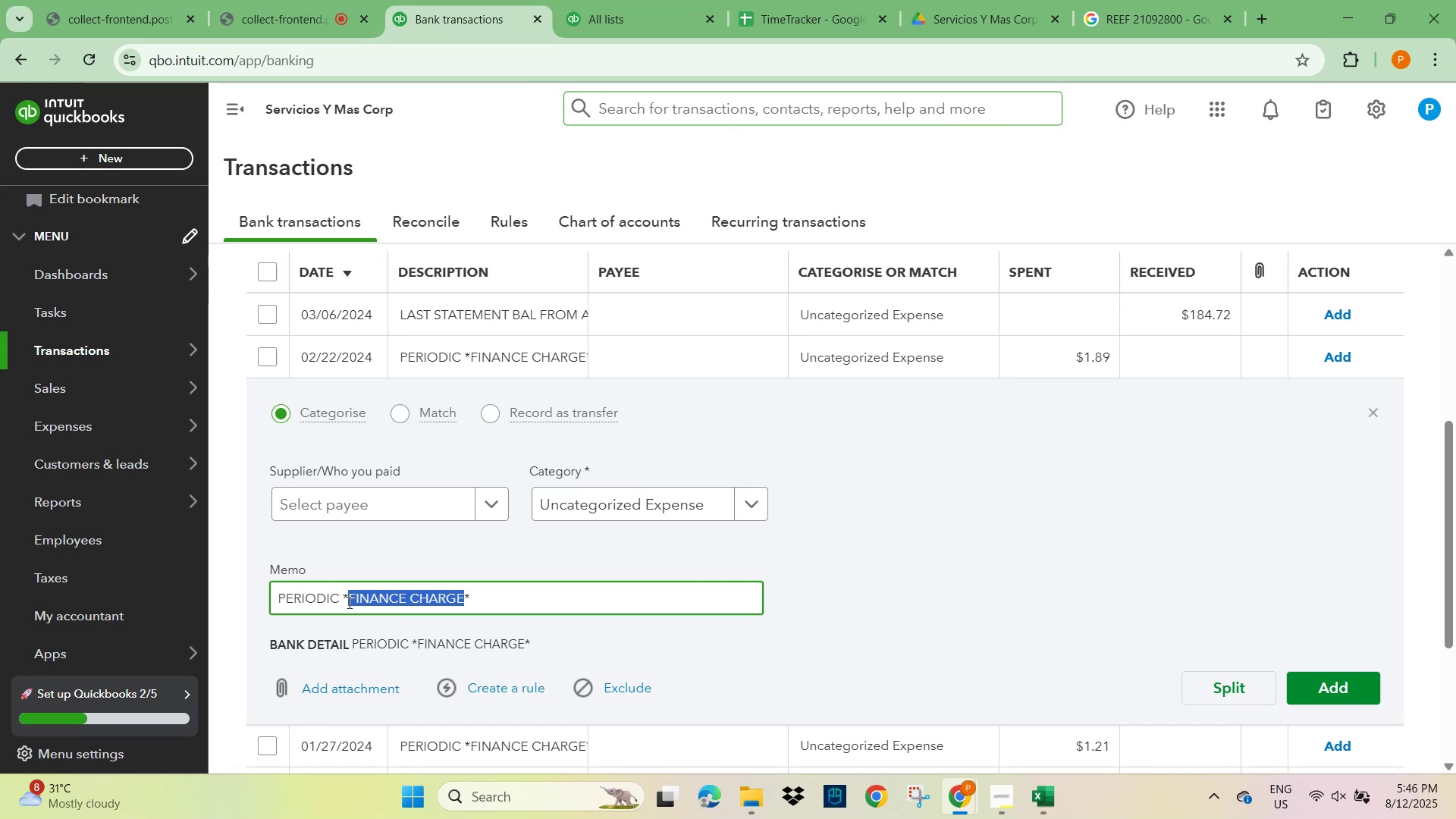 
left_click([372, 506])
 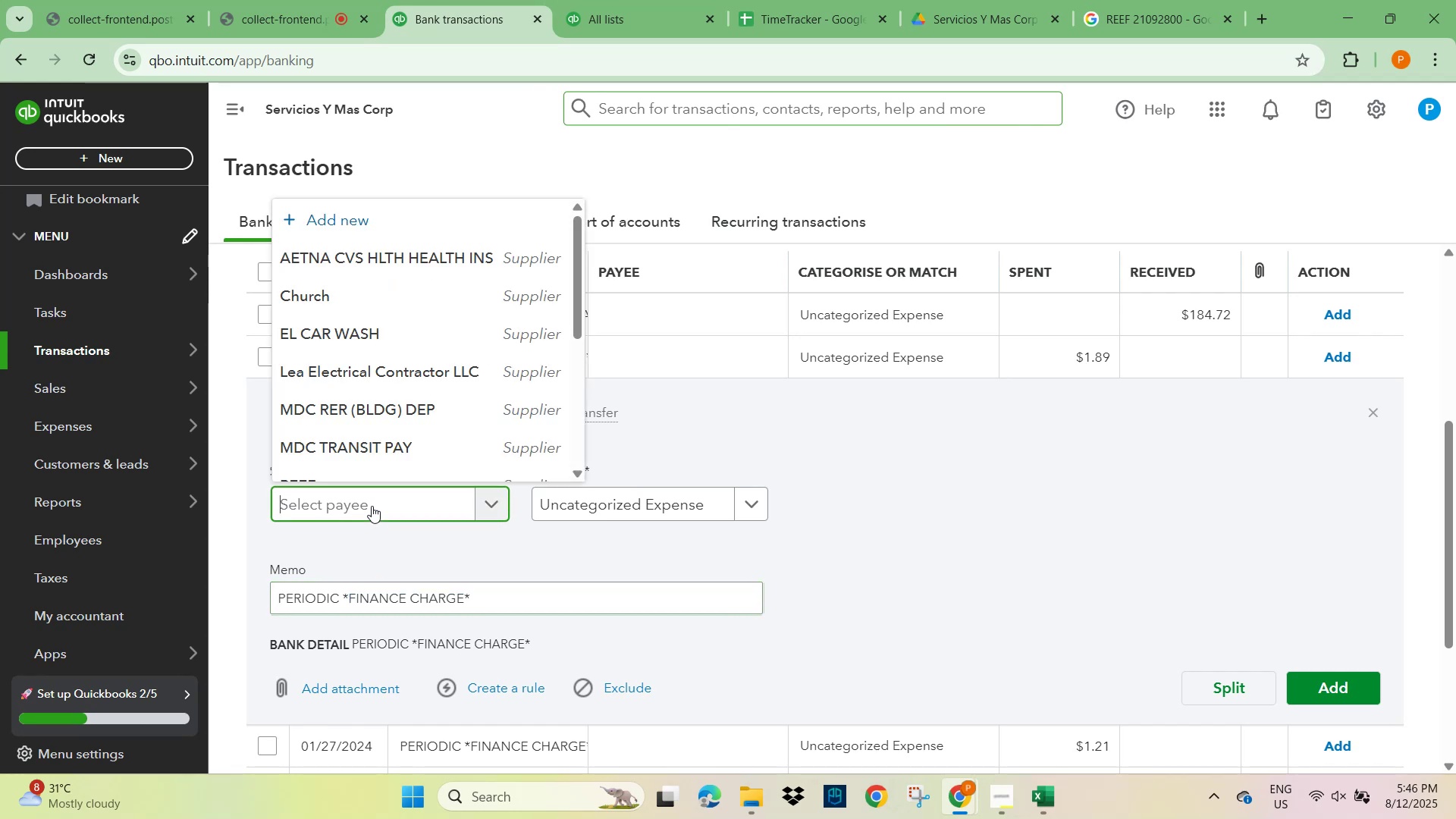 
key(CapsLock)
 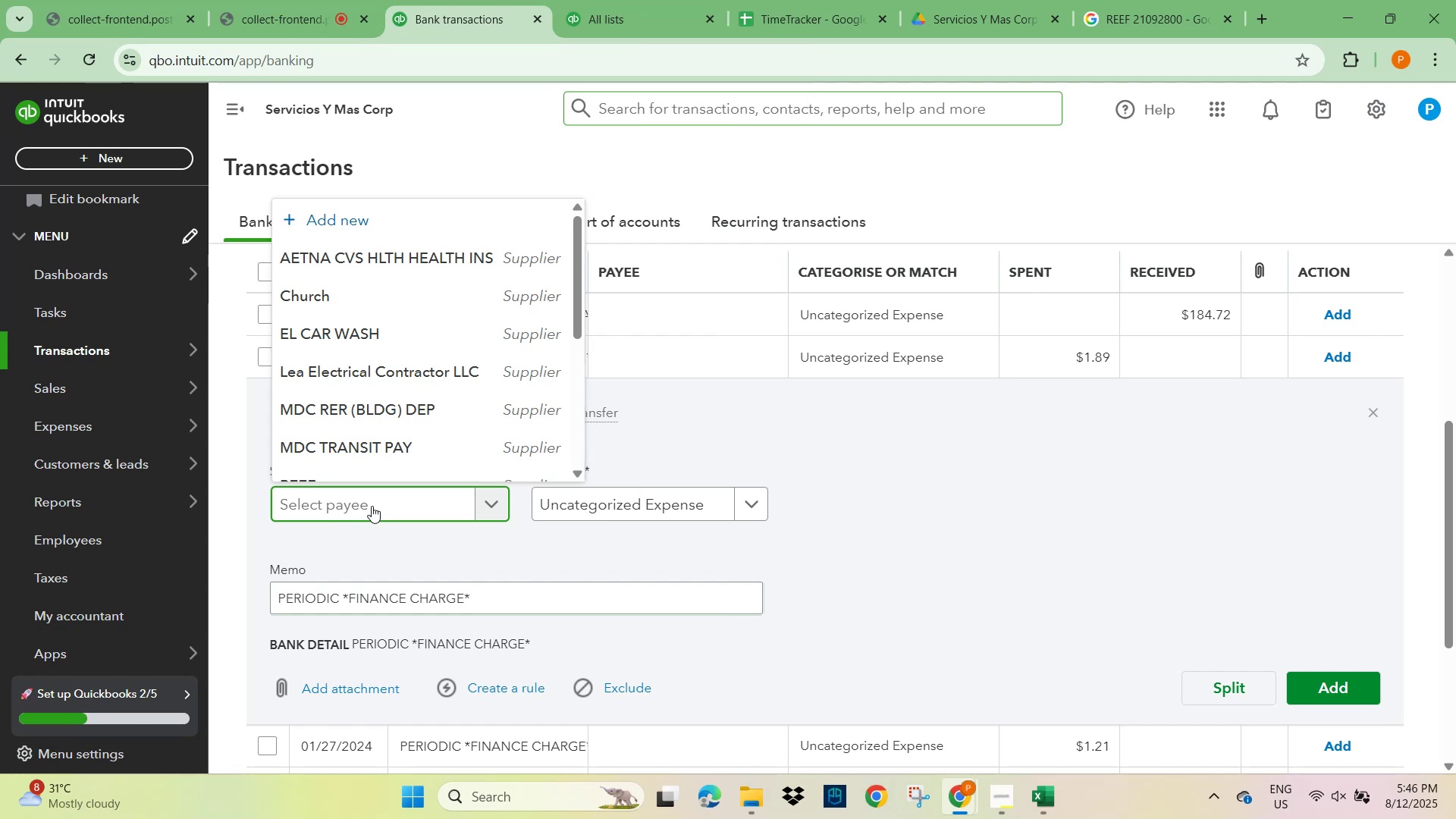 
key(C)
 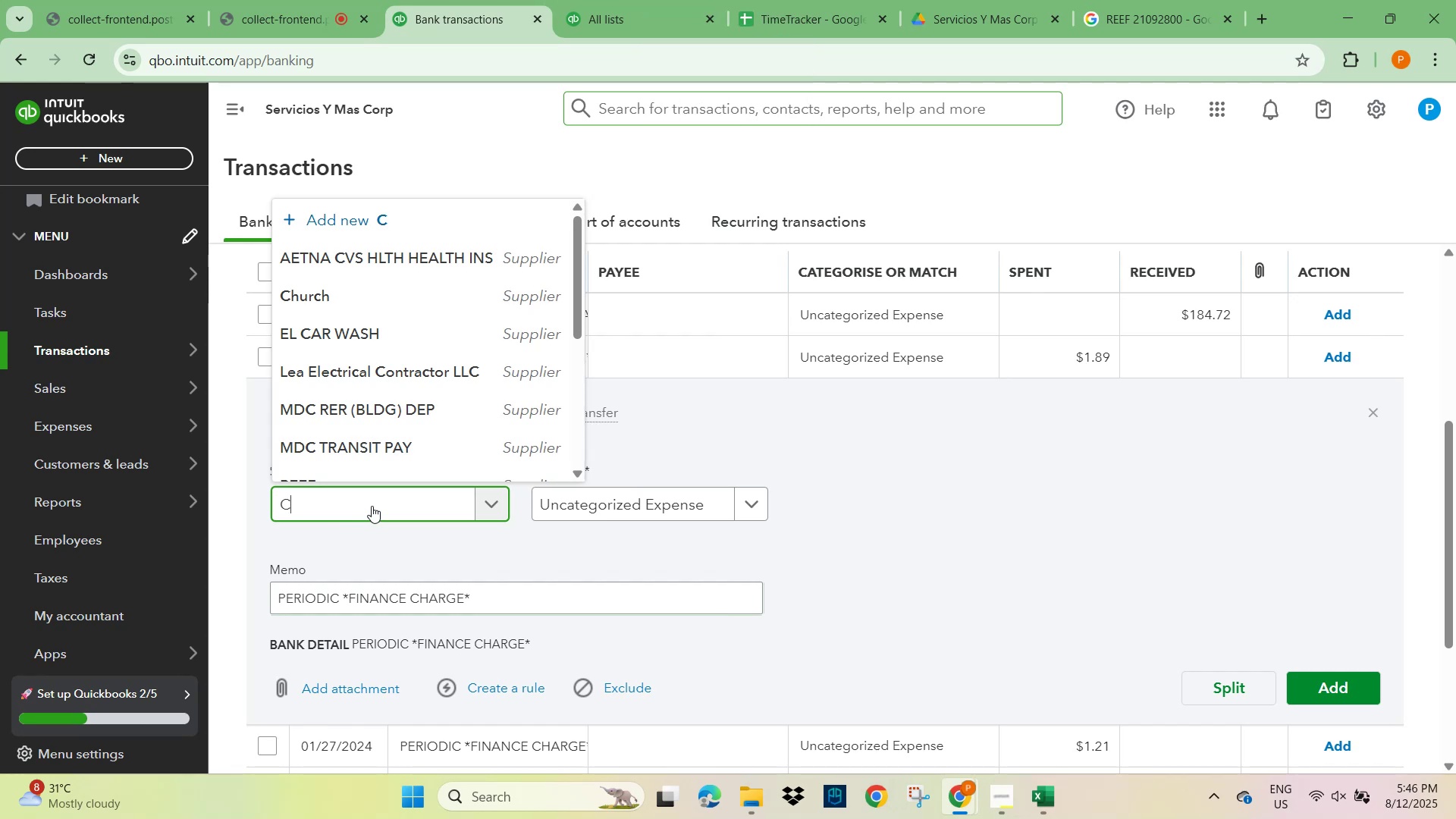 
key(CapsLock)
 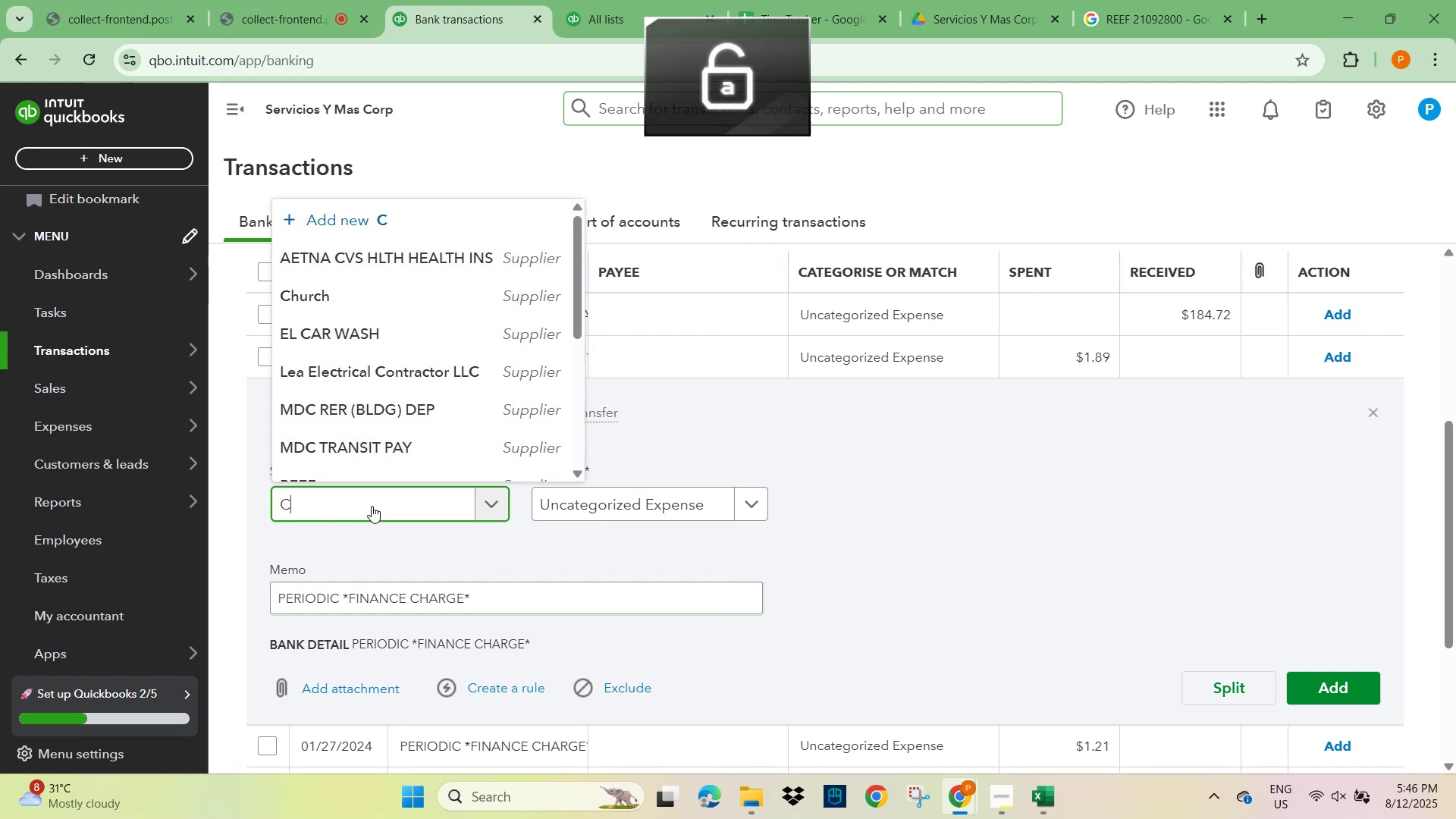 
key(A)
 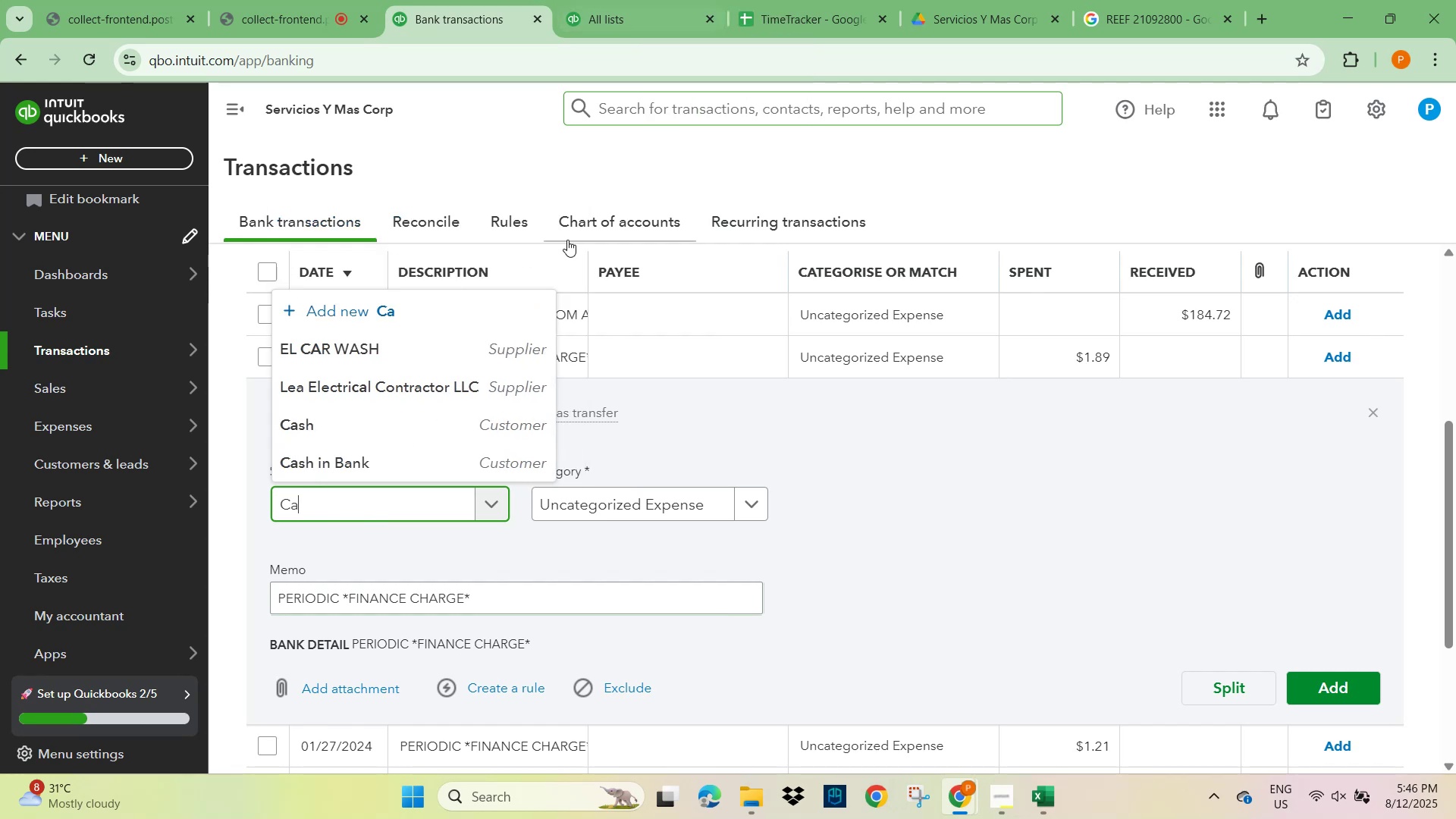 
left_click([386, 469])
 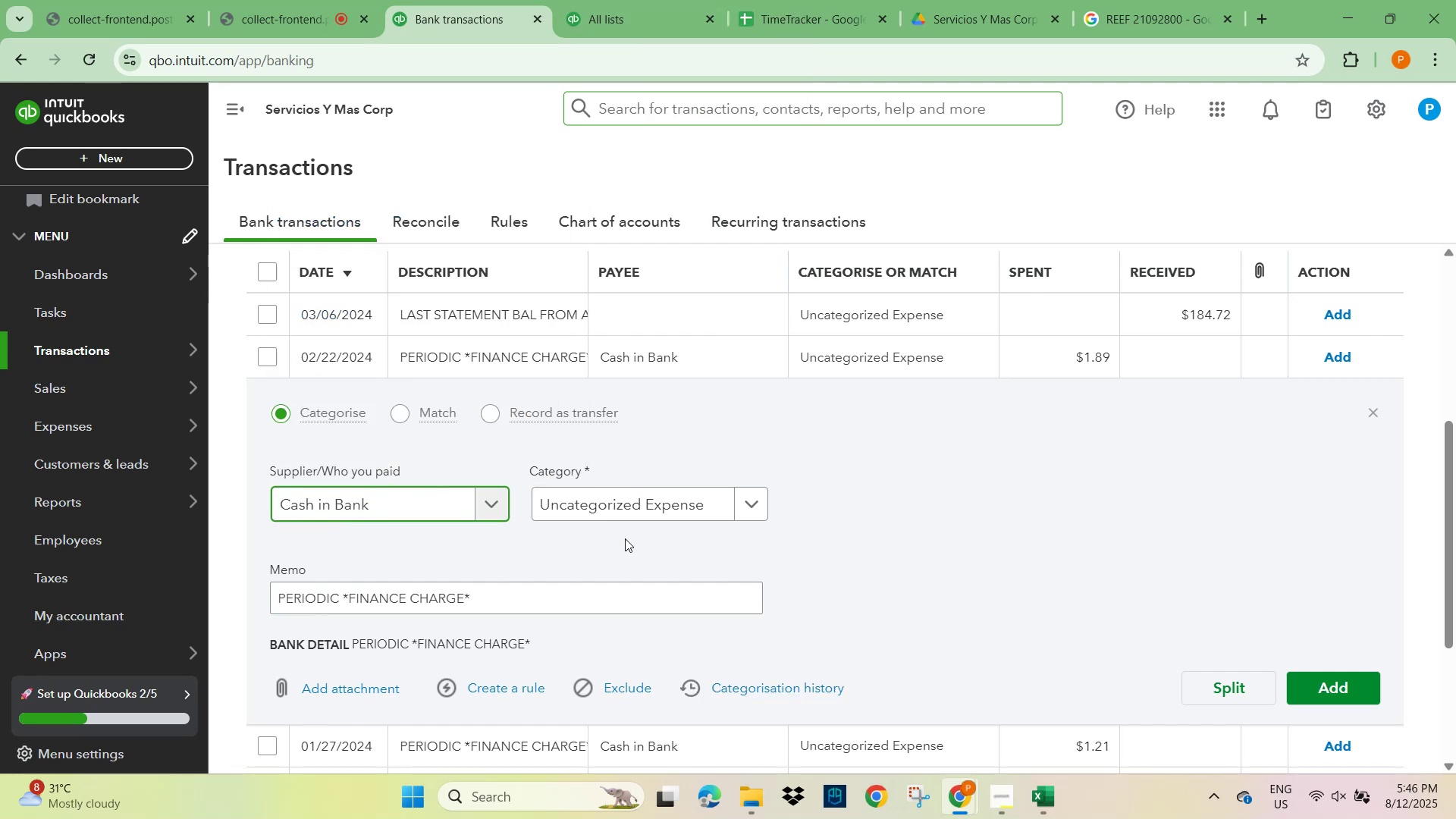 
left_click([623, 518])
 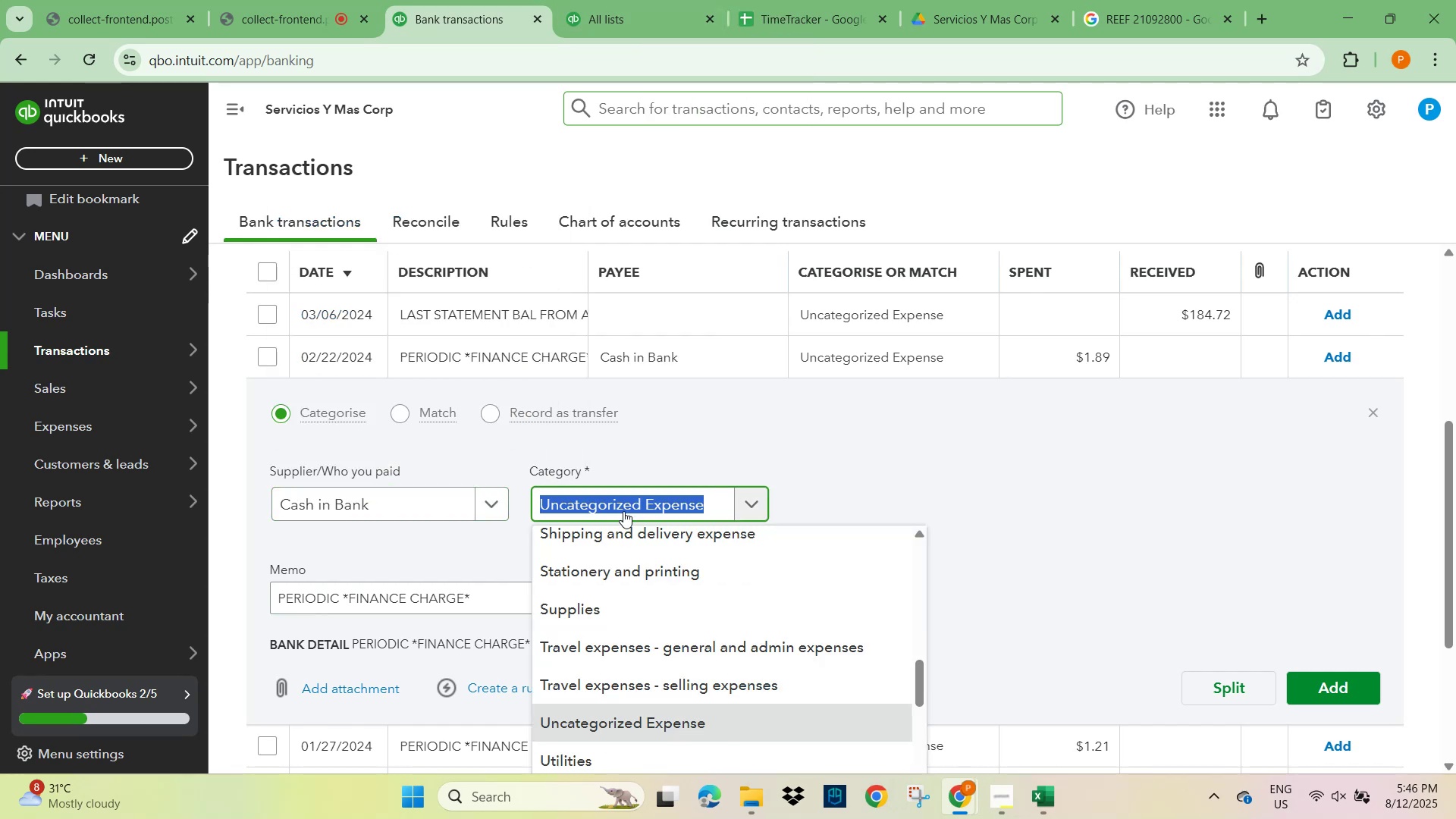 
type(ban)
key(Backspace)
key(Backspace)
key(Backspace)
 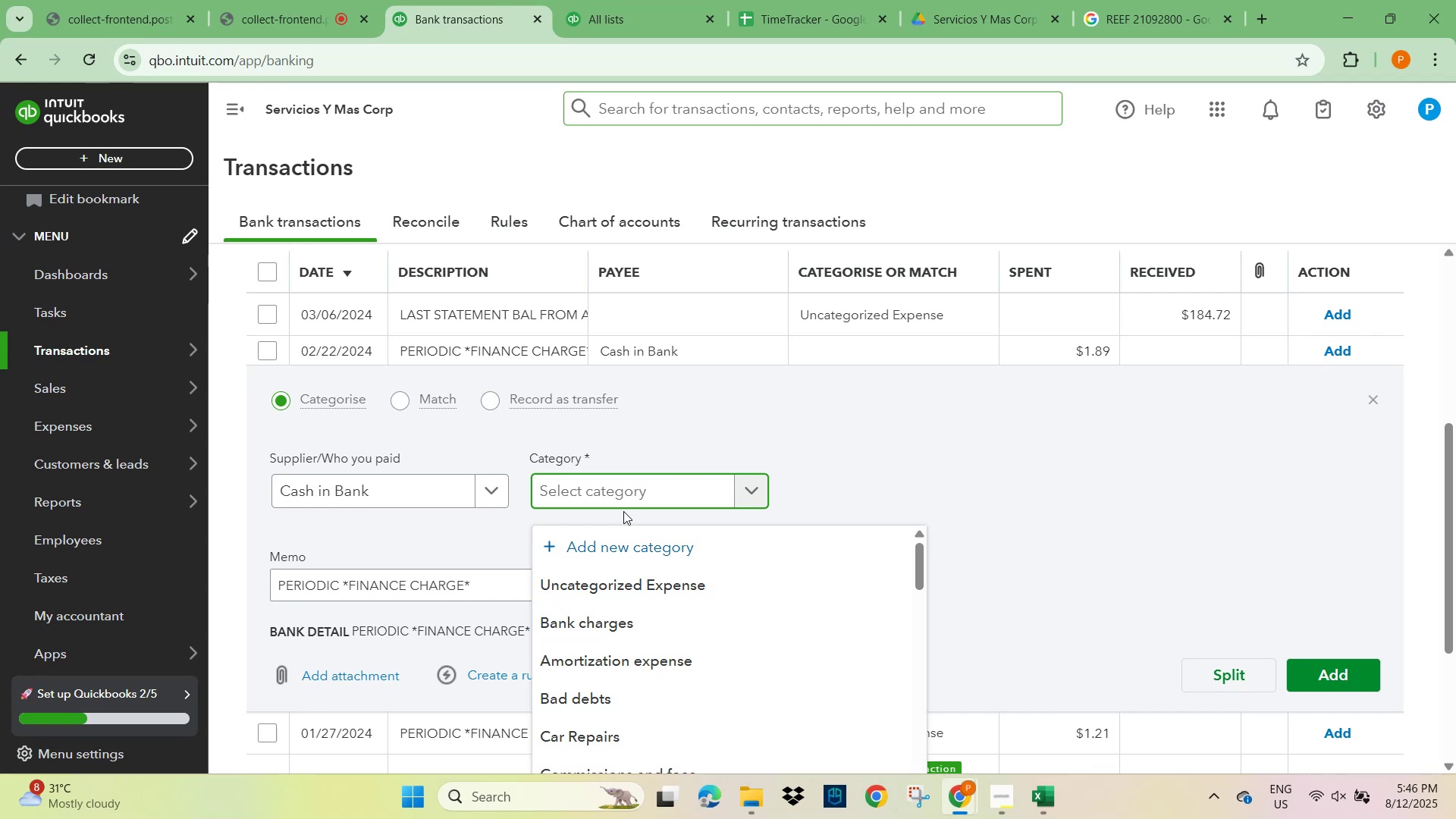 
left_click([639, 617])
 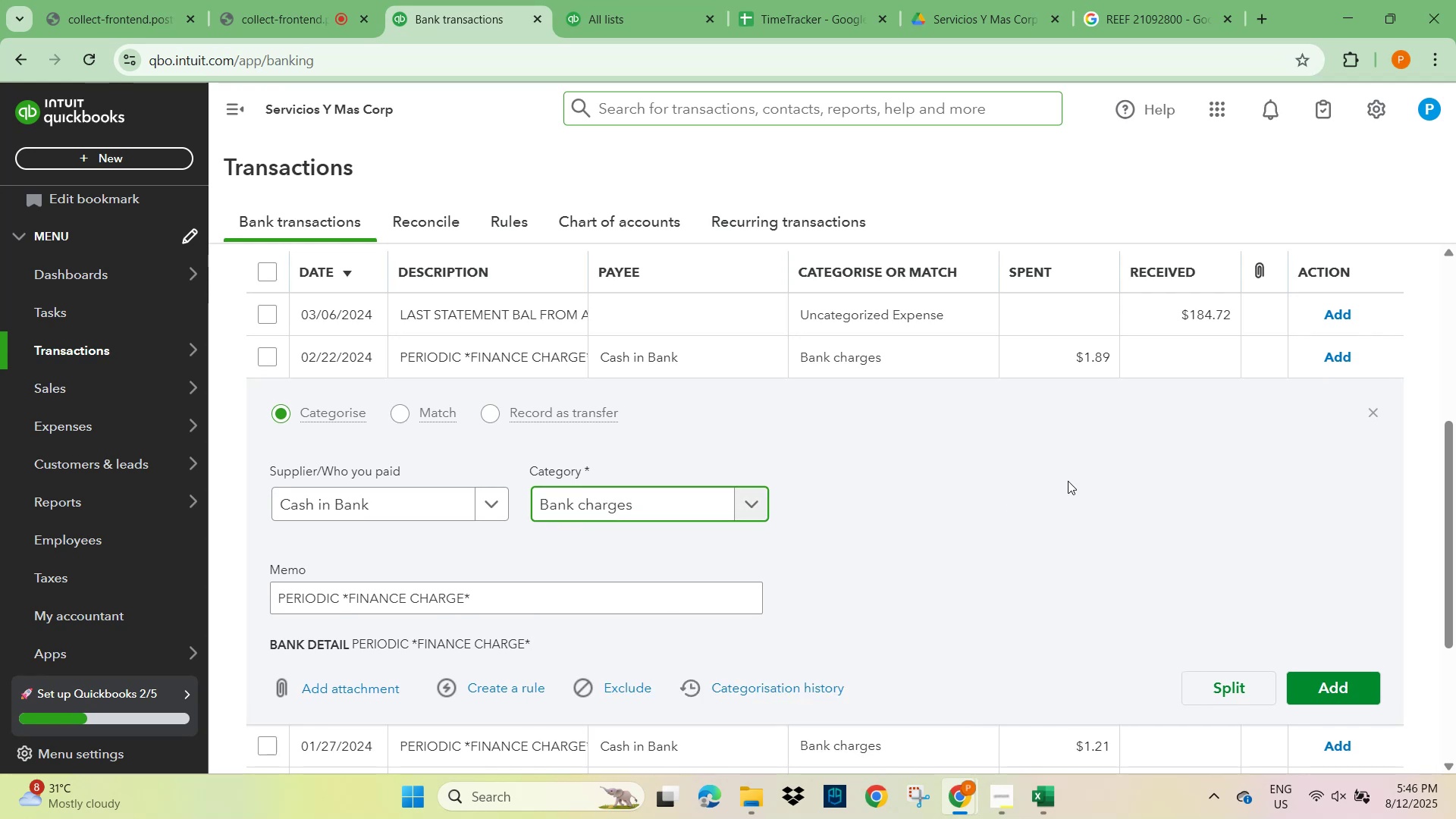 
left_click([1059, 482])
 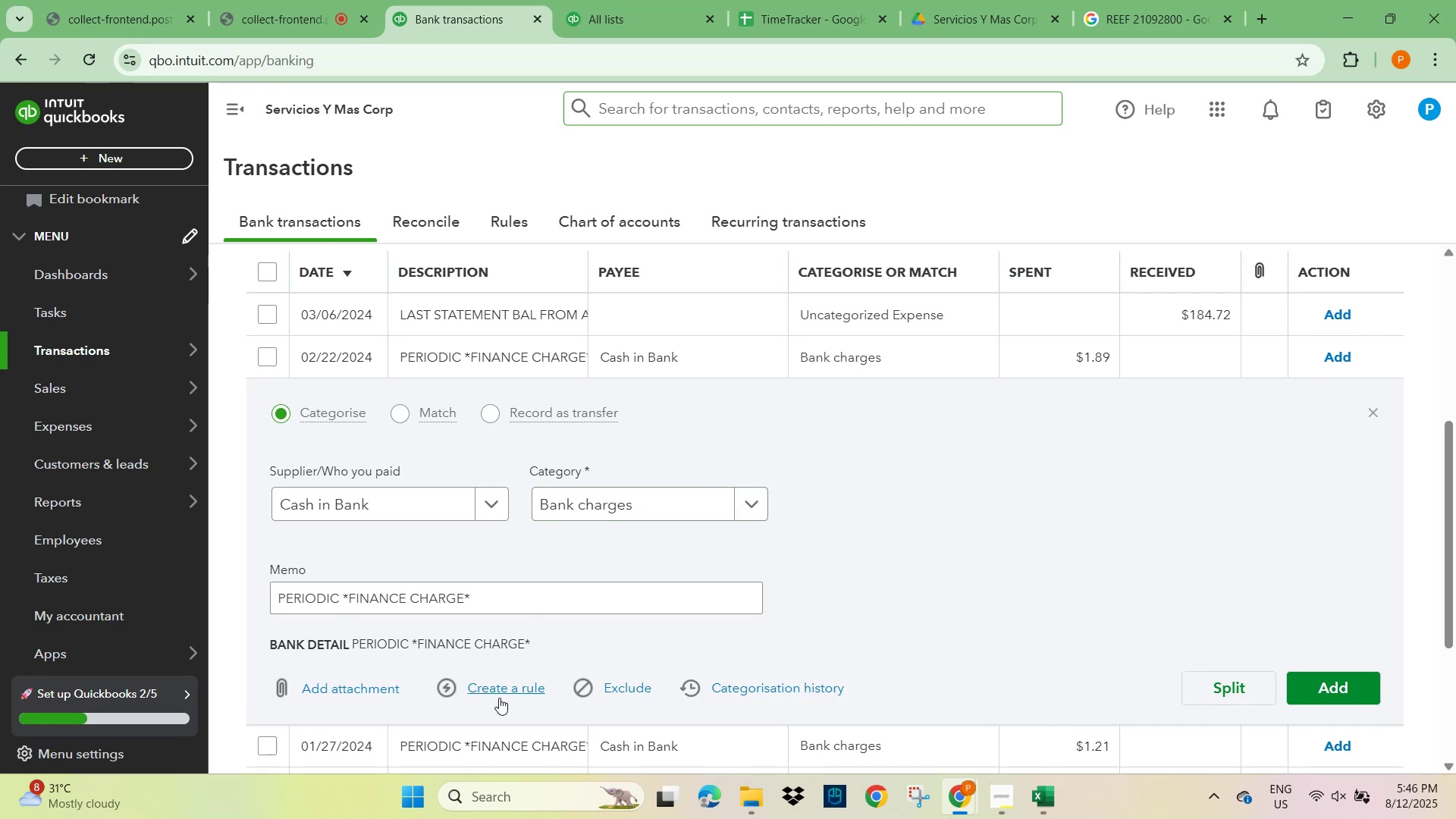 
left_click([497, 693])
 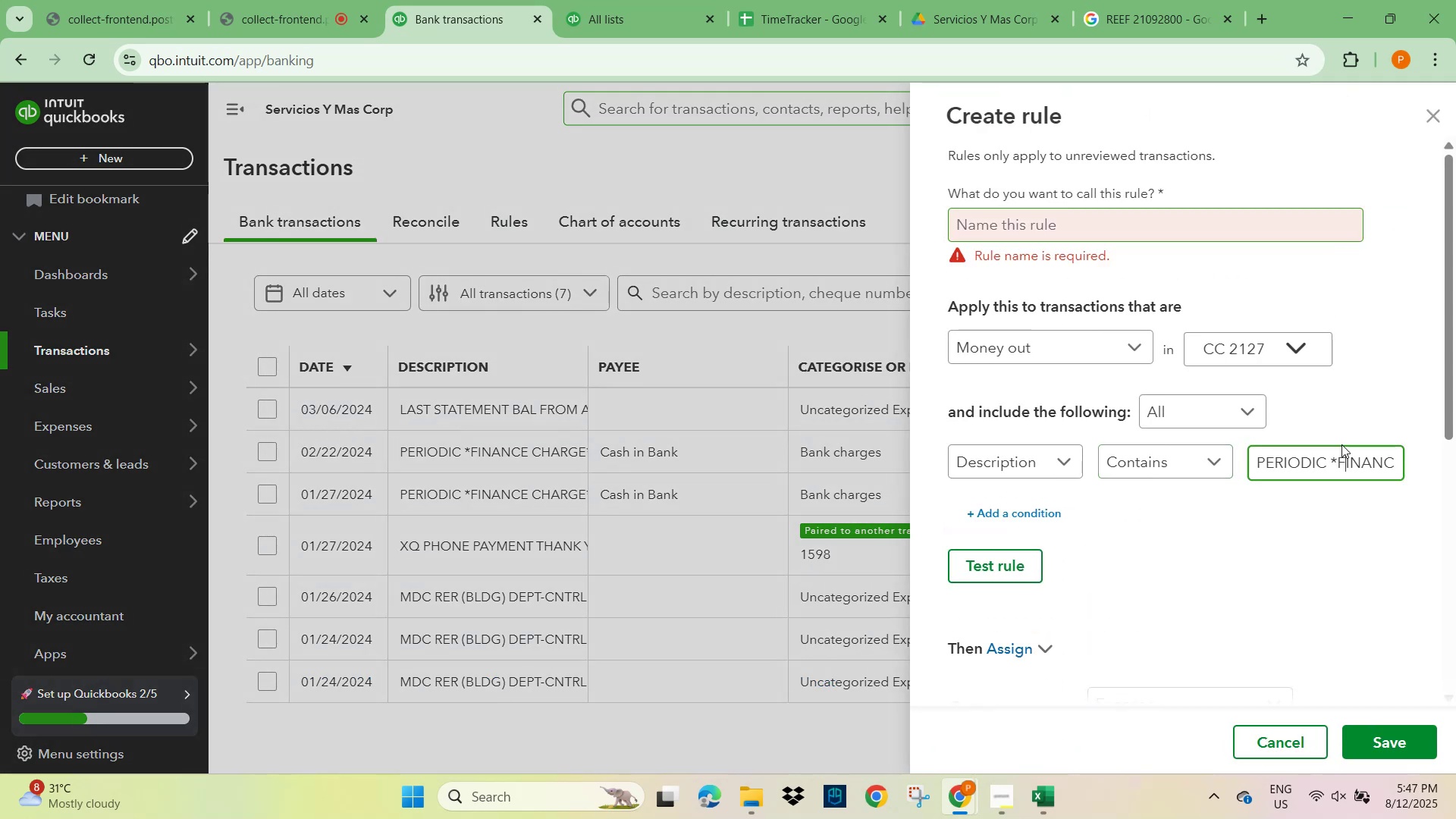 
key(ArrowRight)
 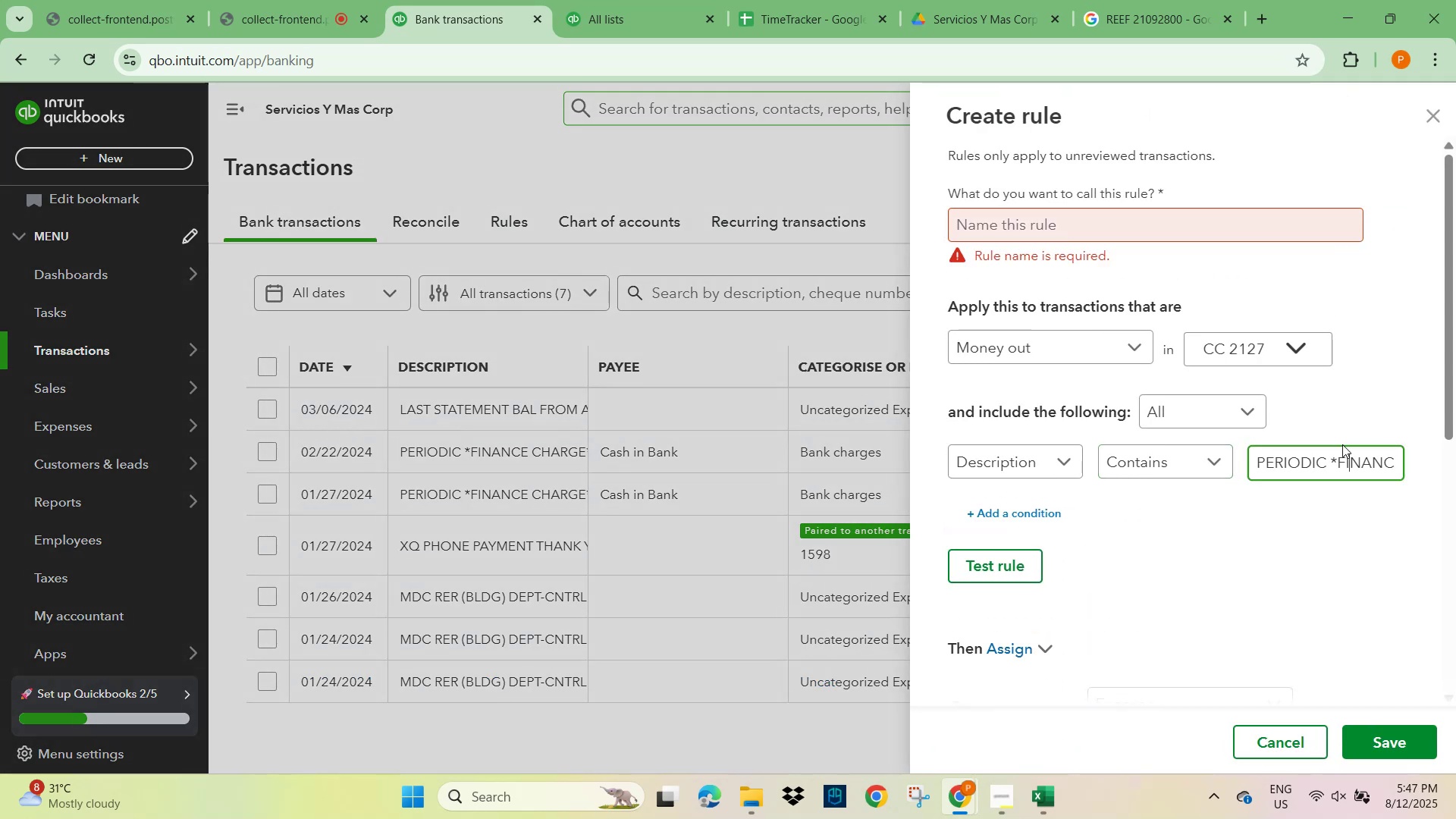 
hold_key(key=ArrowRight, duration=0.84)
 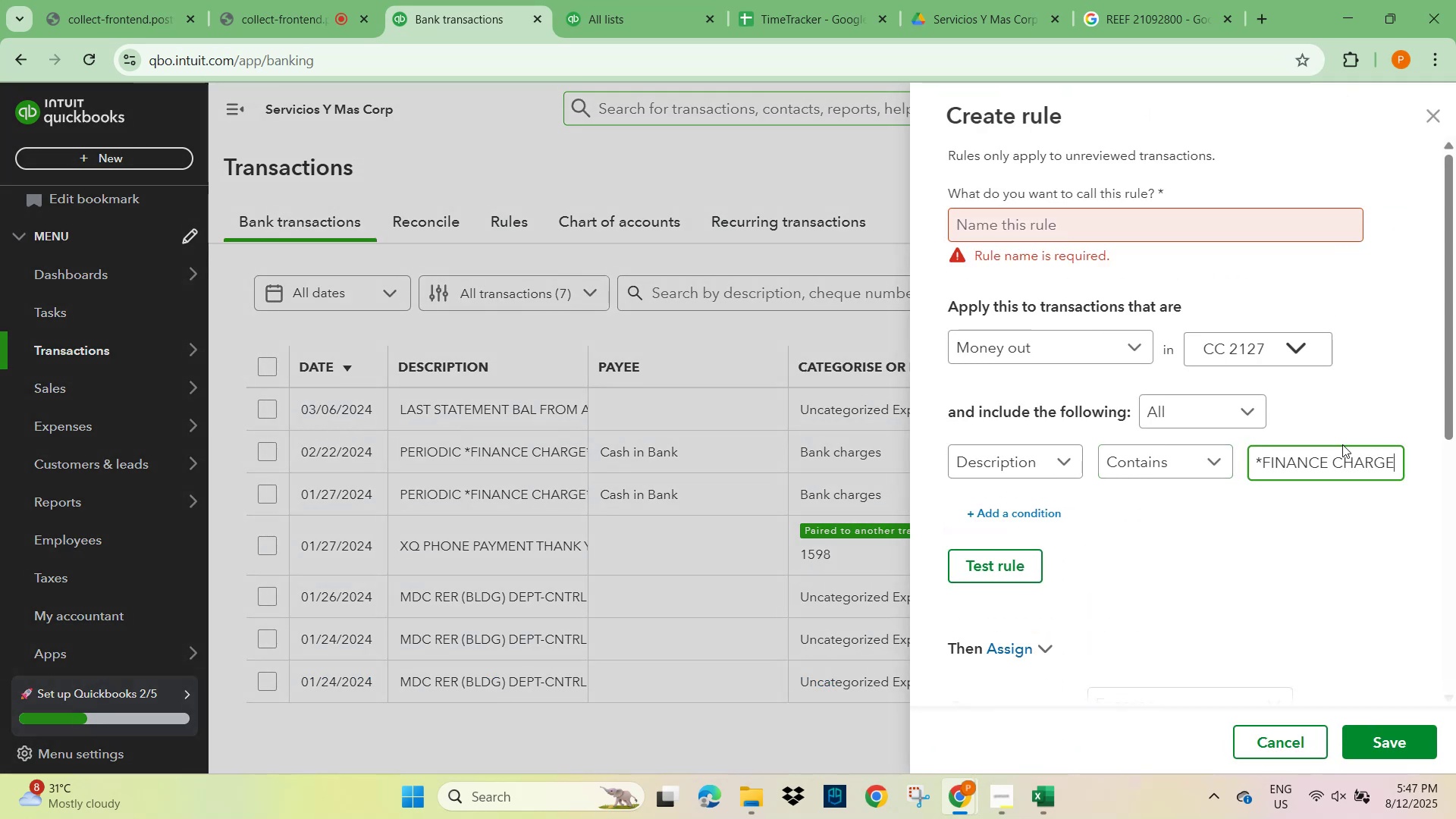 
hold_key(key=ArrowLeft, duration=1.06)
 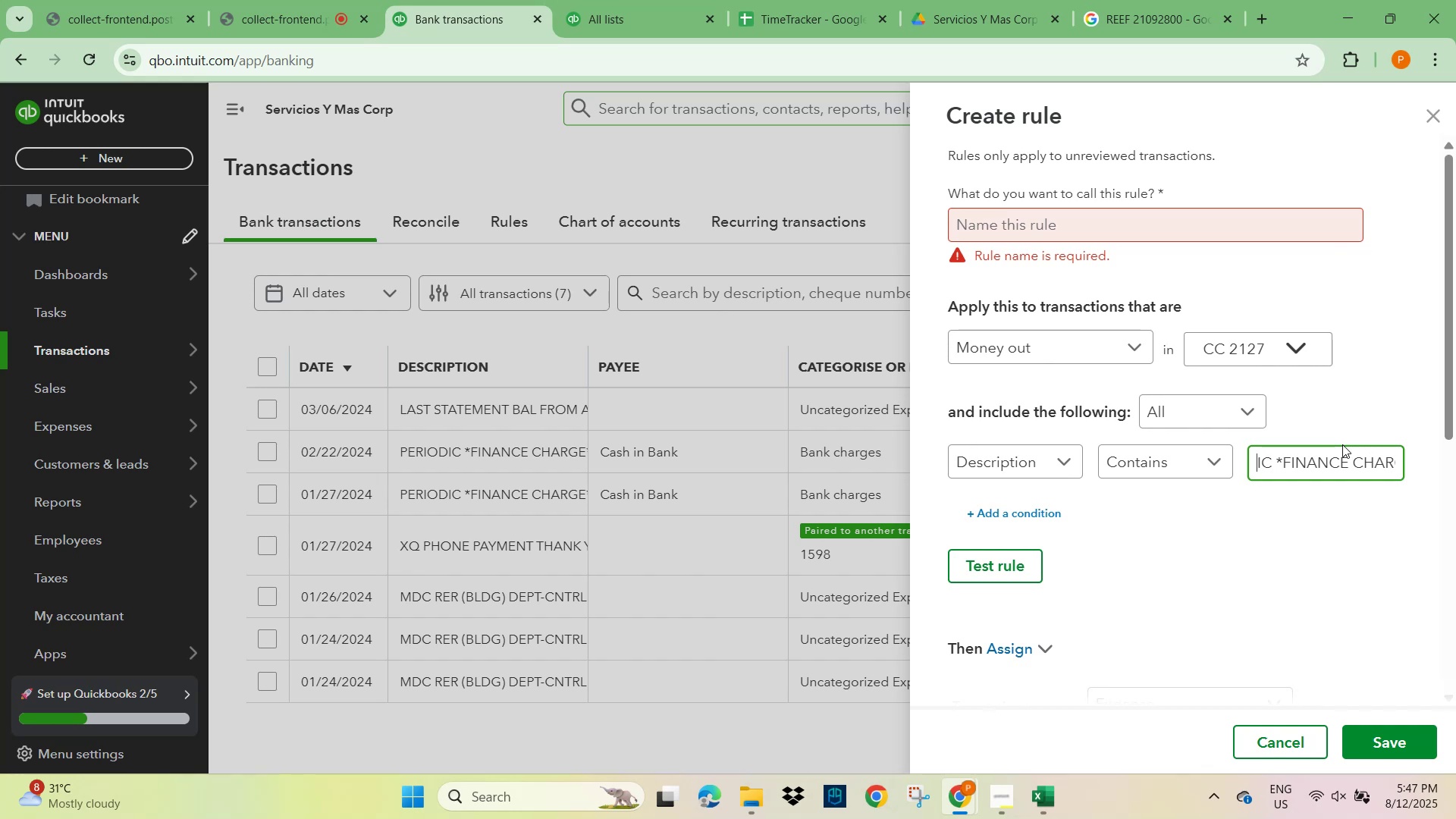 
hold_key(key=ArrowRight, duration=0.3)
 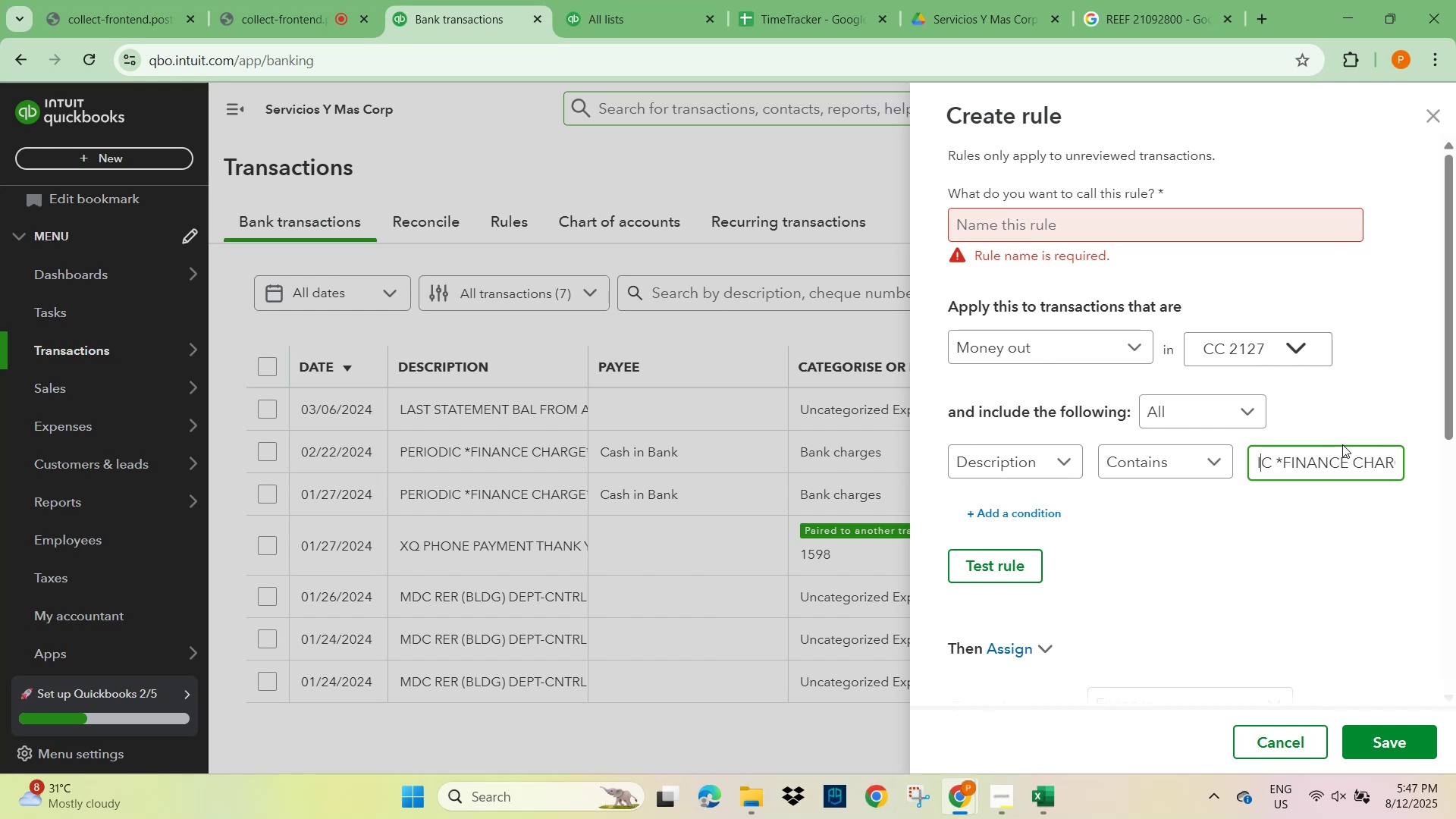 
key(ArrowLeft)
 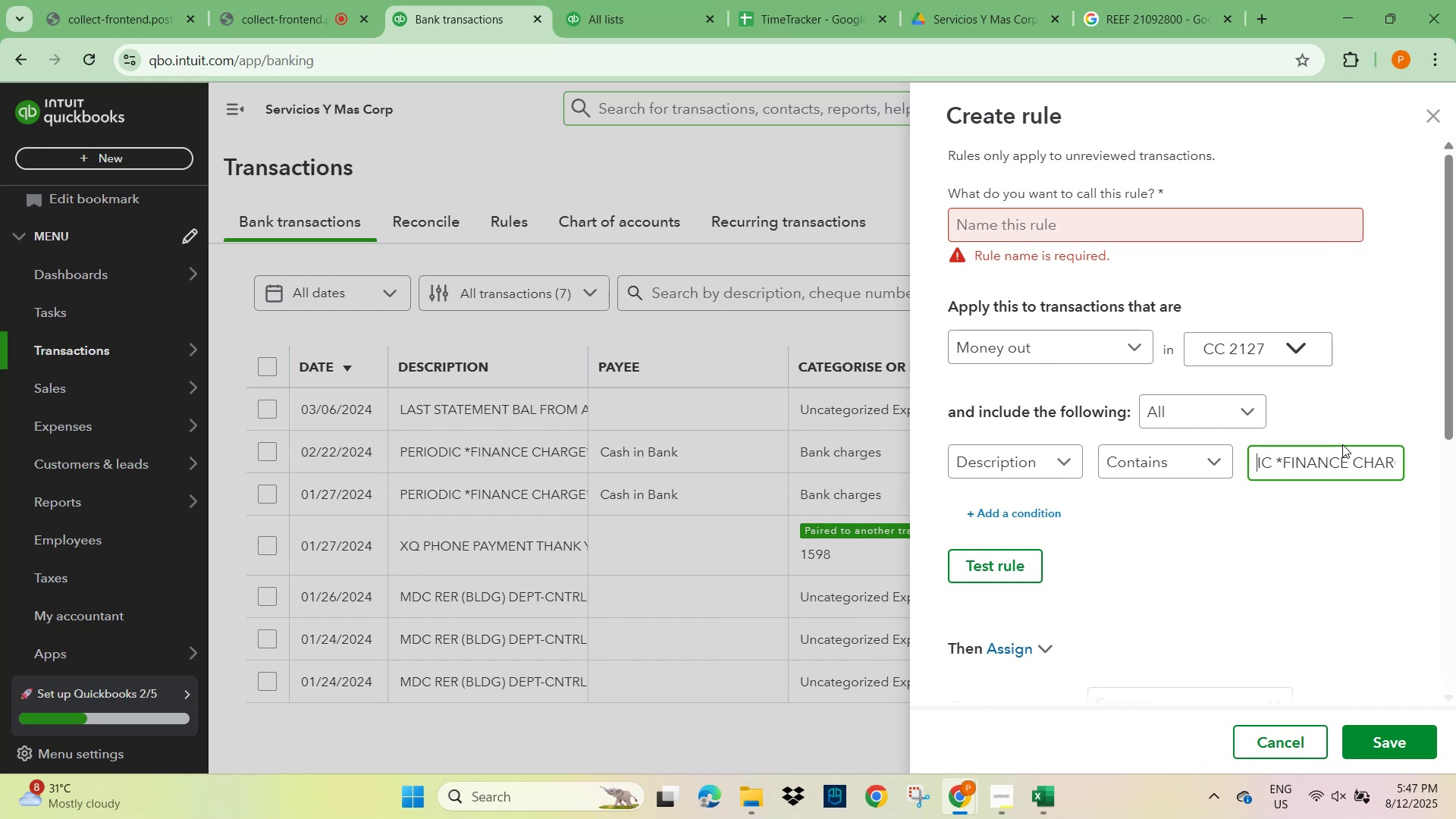 
key(ArrowRight)
 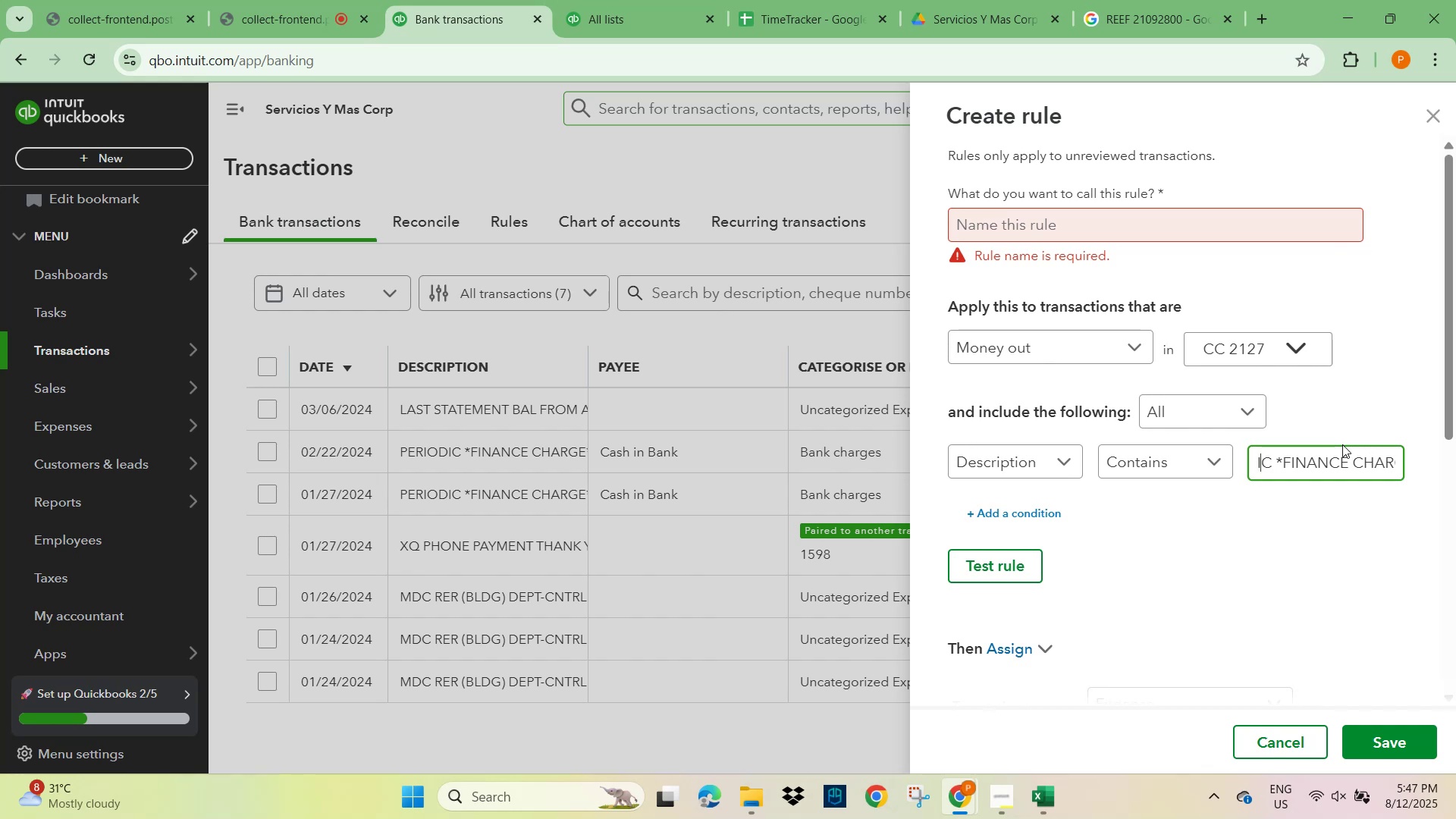 
key(ArrowRight)
 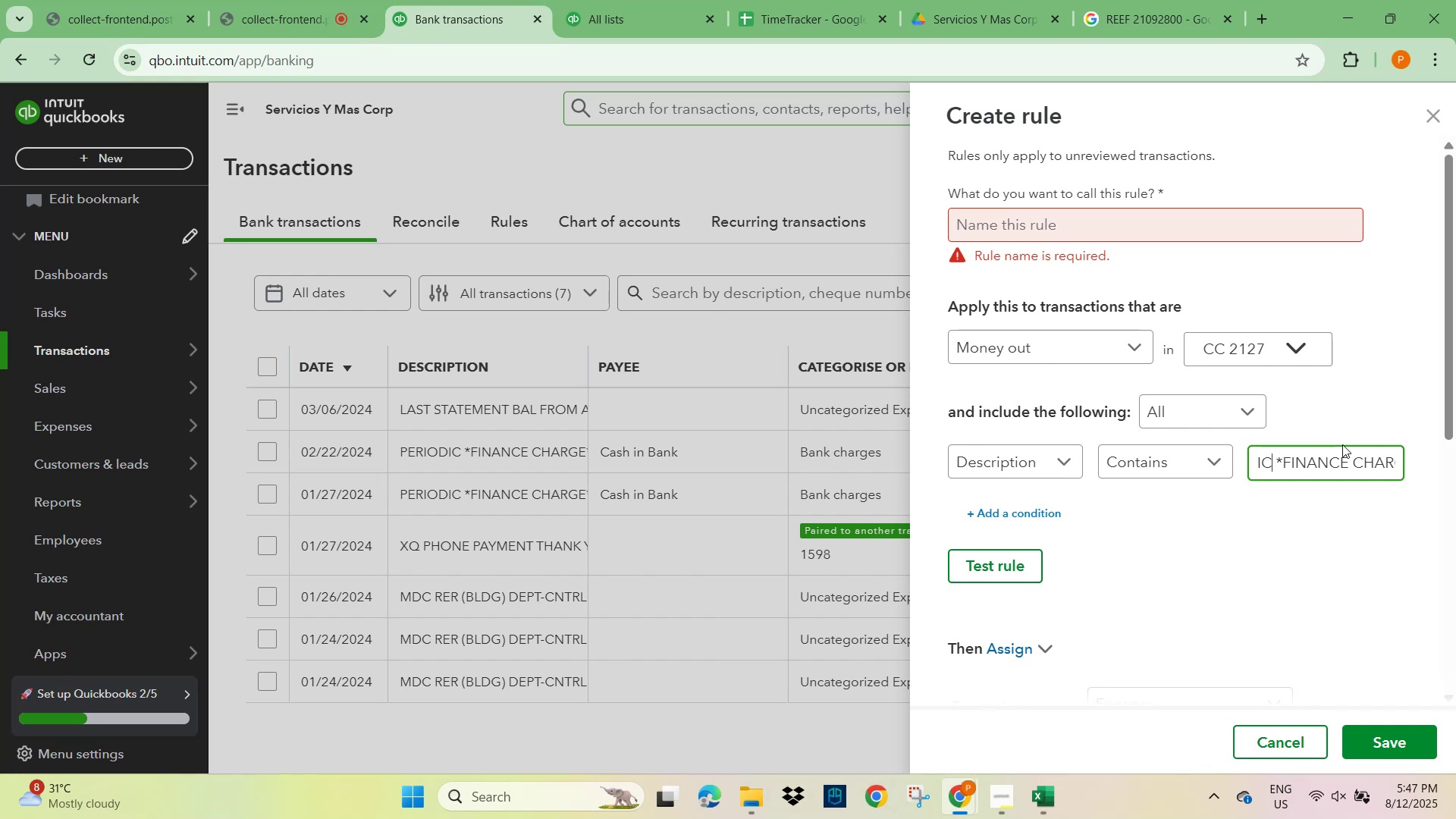 
key(ArrowRight)
 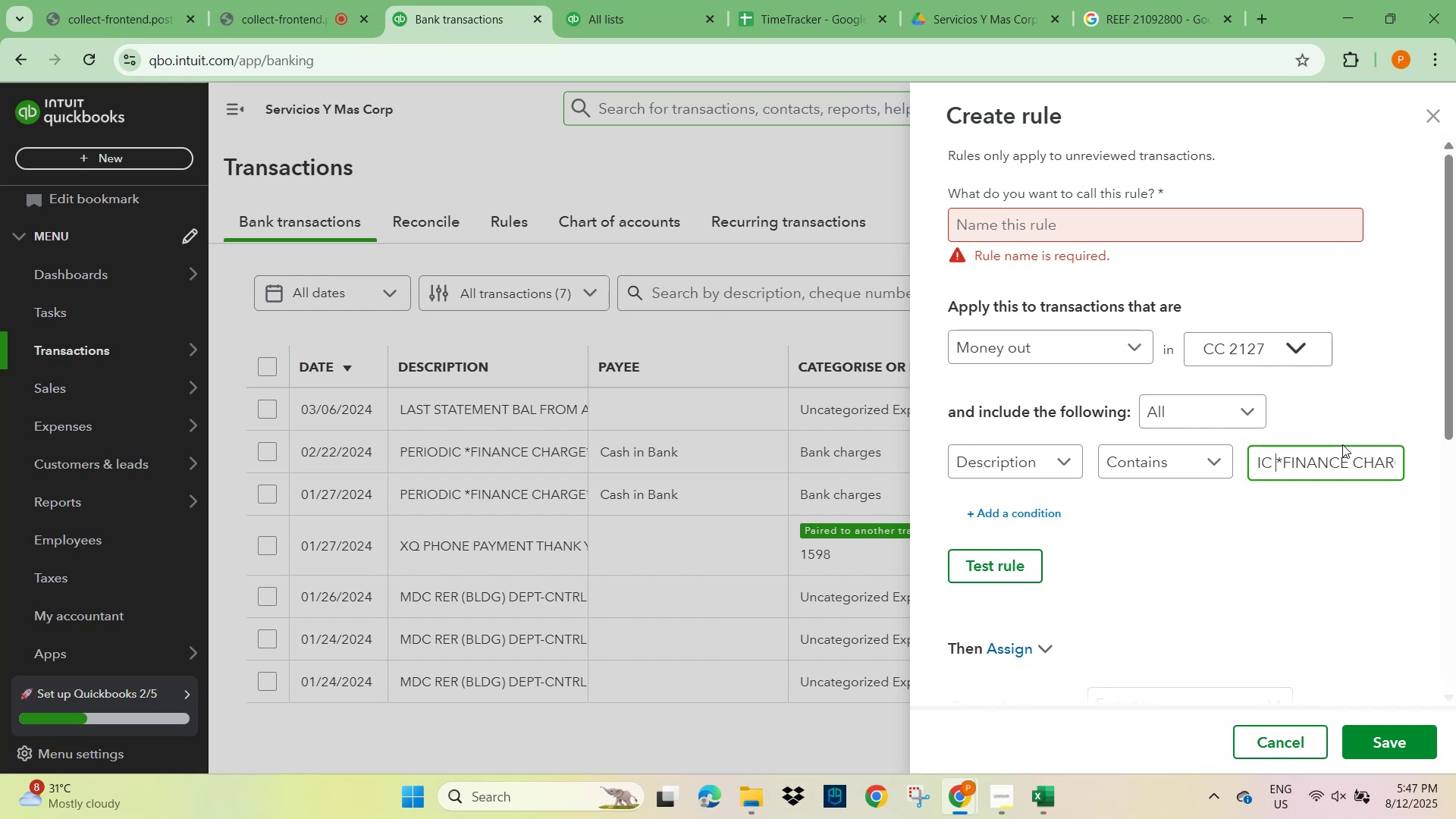 
key(ArrowRight)
 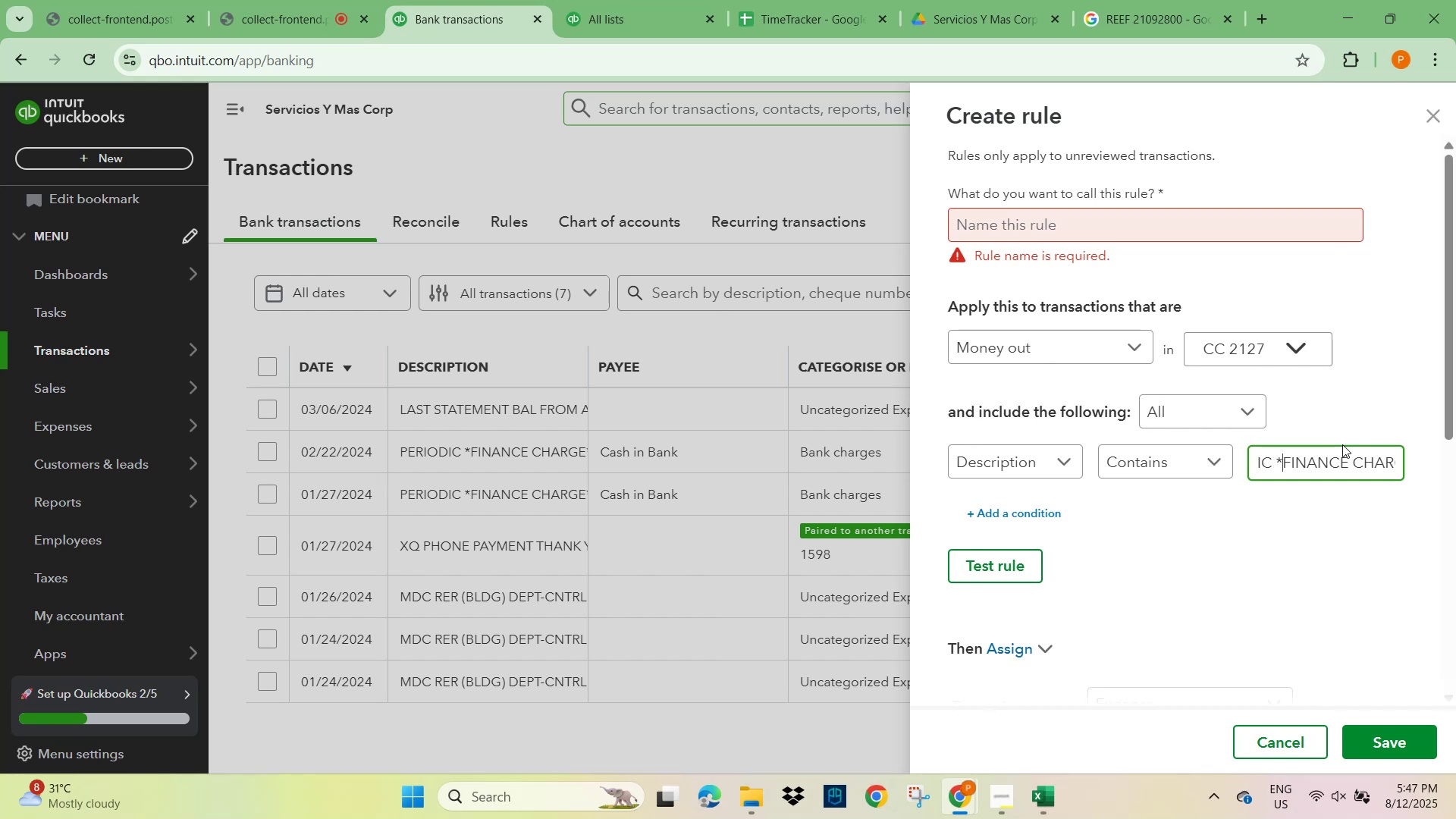 
hold_key(key=Backspace, duration=1.09)
 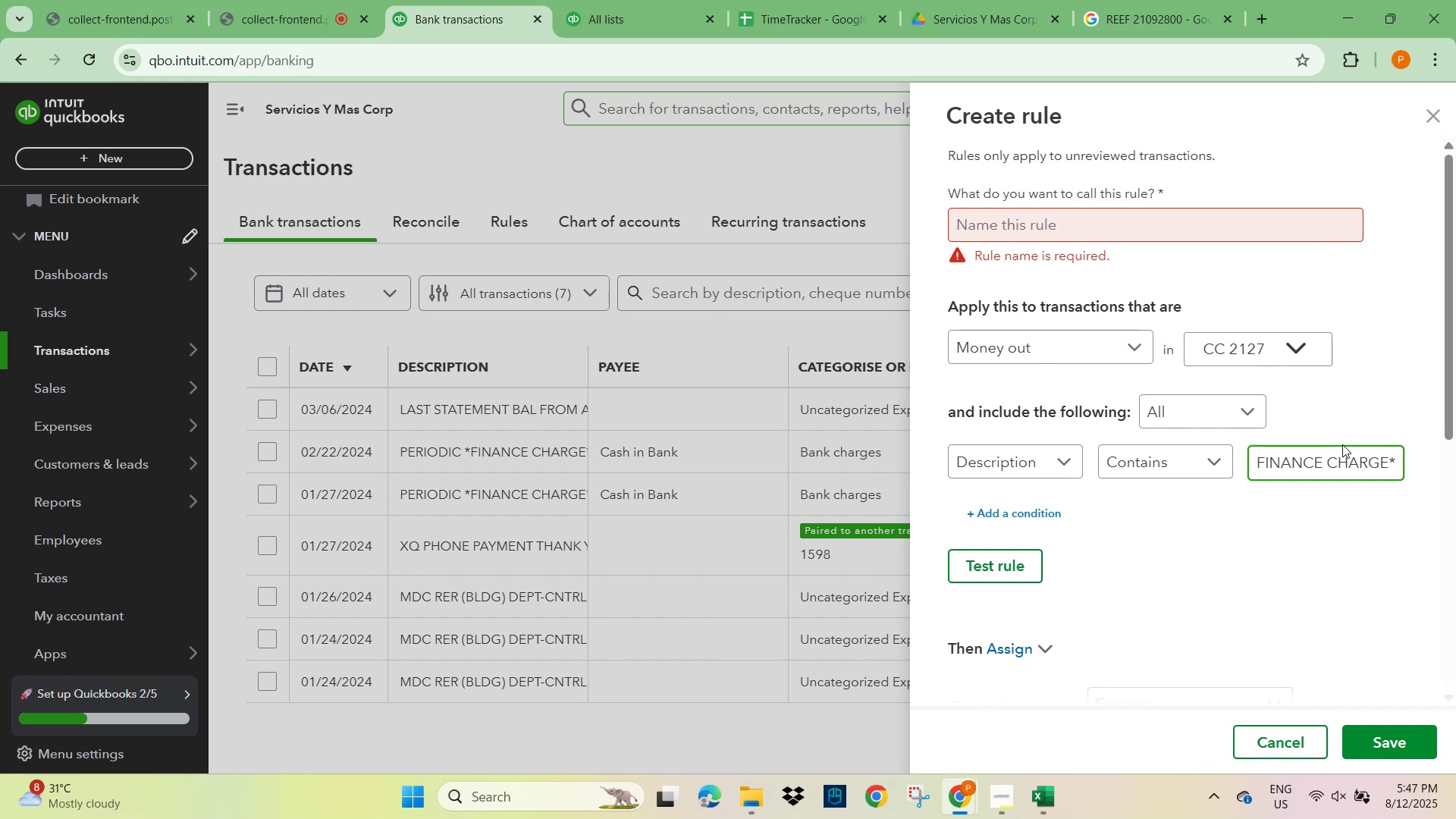 
hold_key(key=ArrowRight, duration=1.18)
 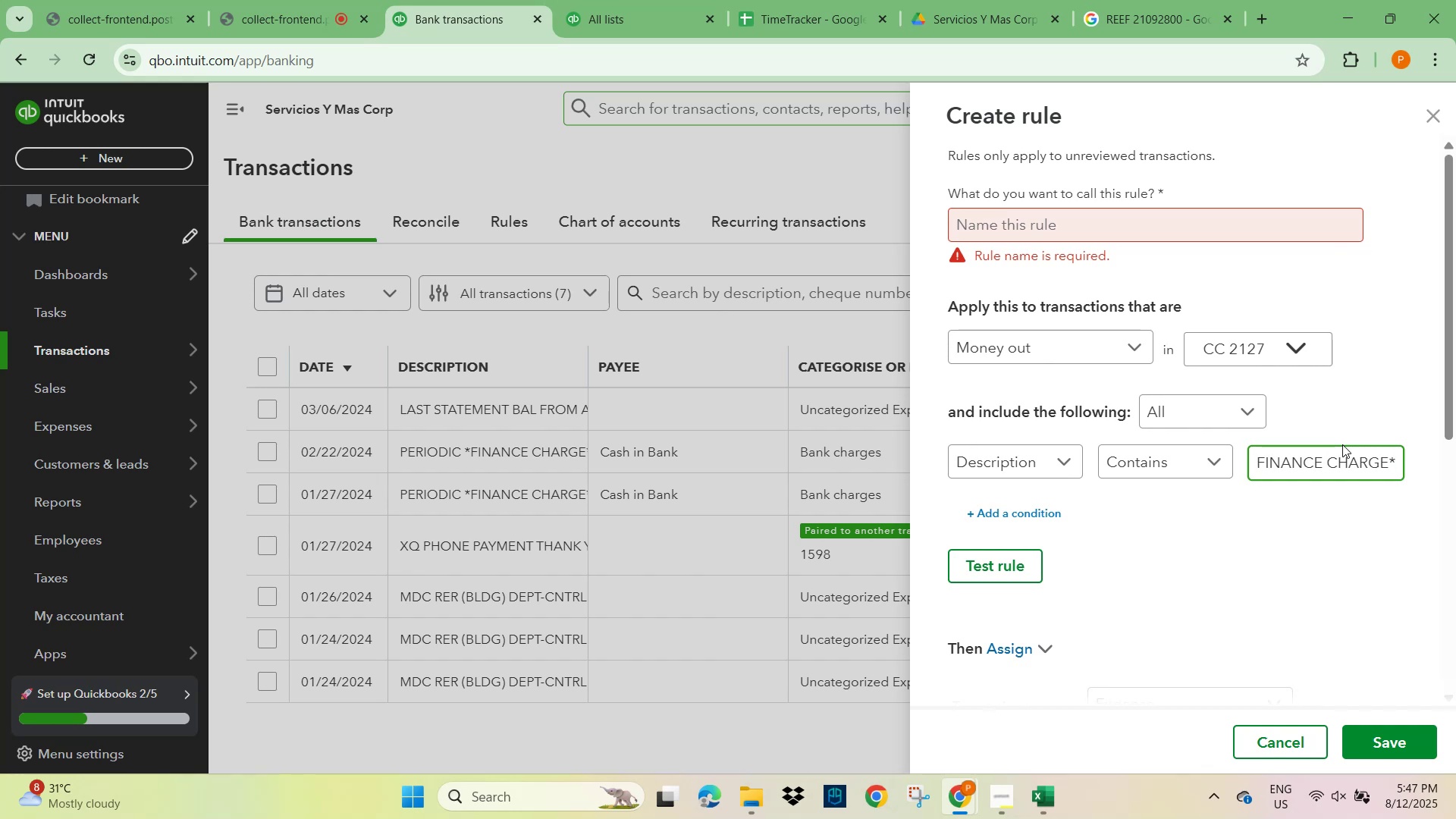 
key(Backspace)
 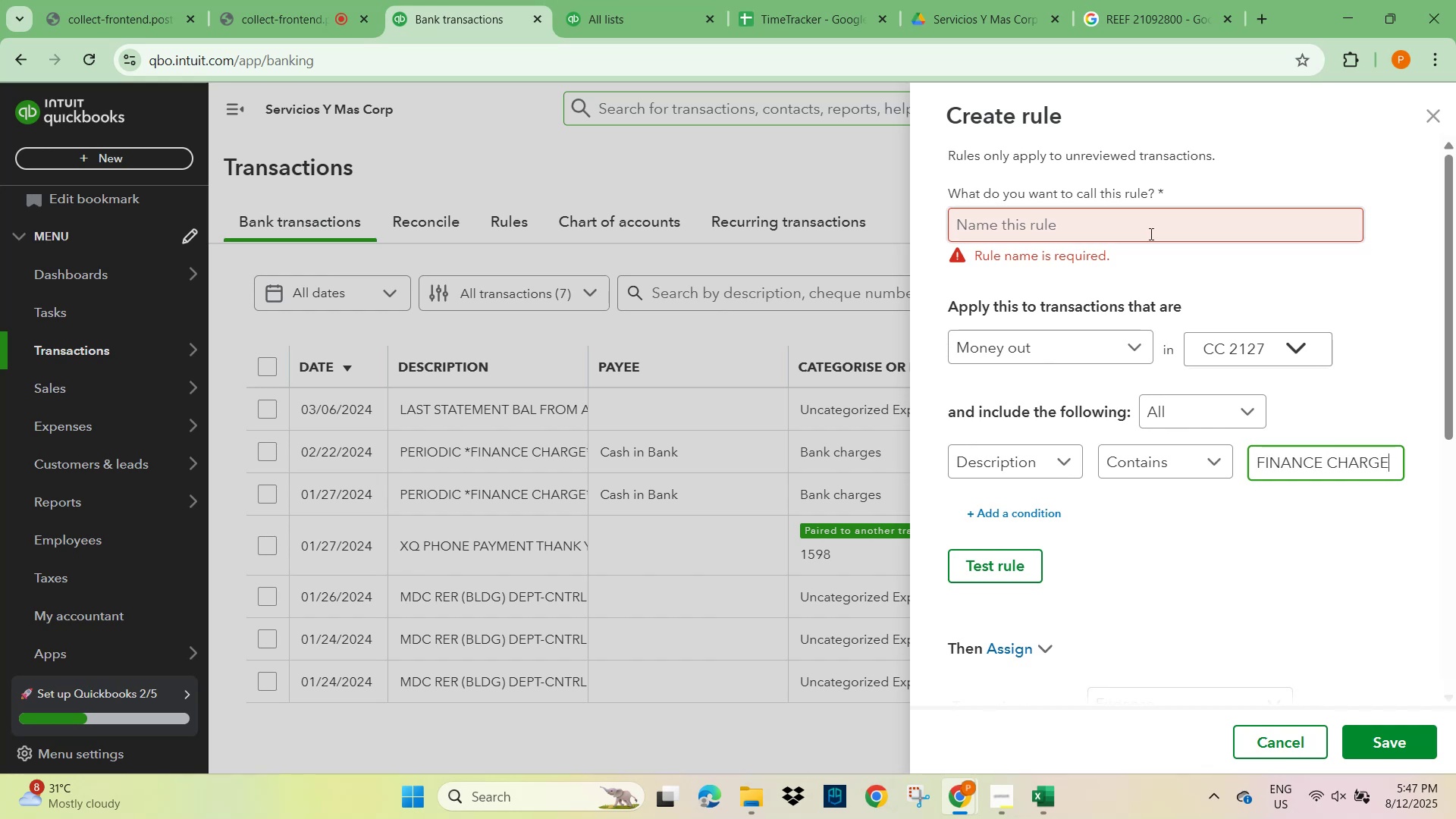 
left_click([1038, 223])
 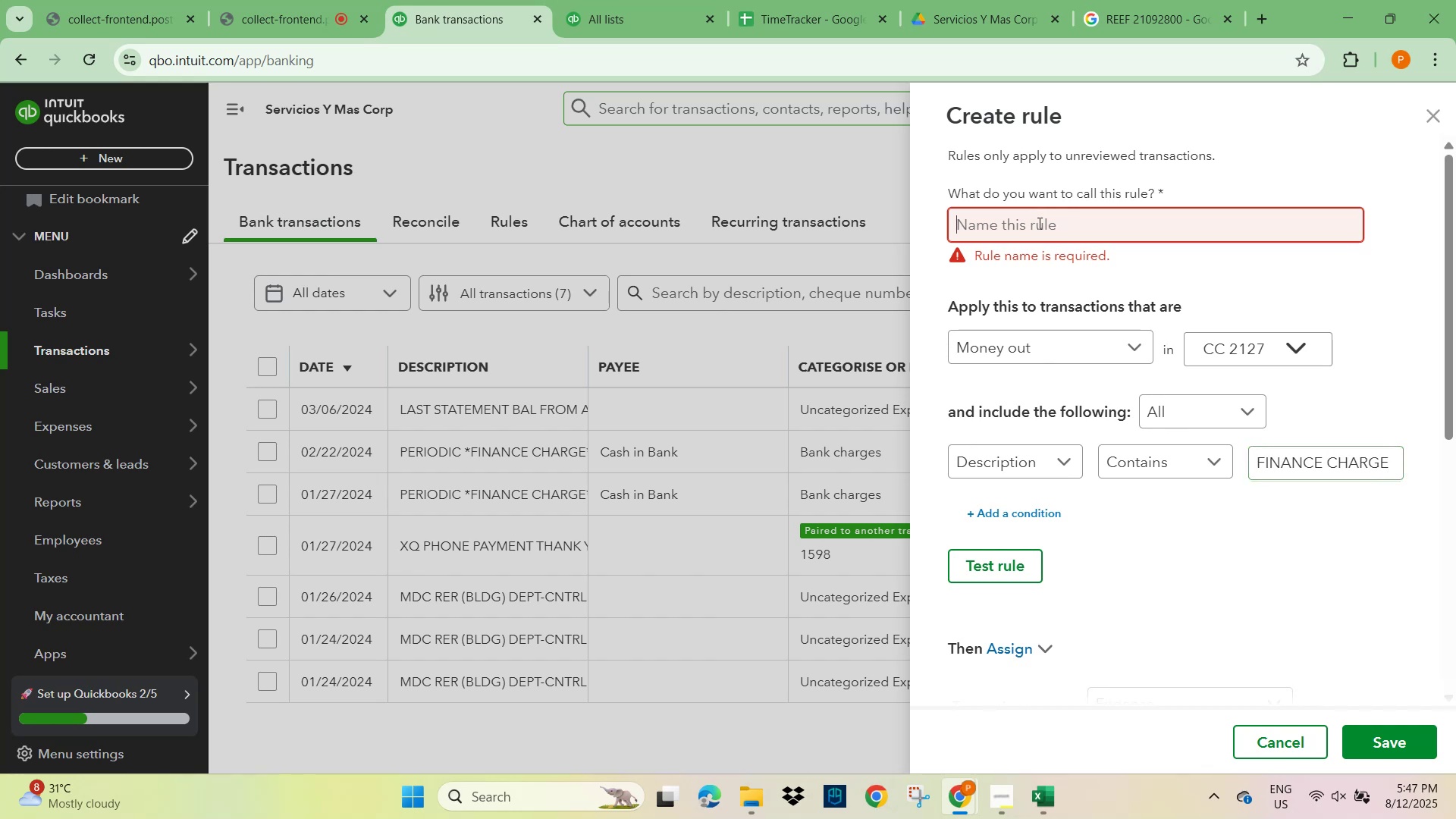 
type(B)
key(Backspace)
type(Bank Fees)
 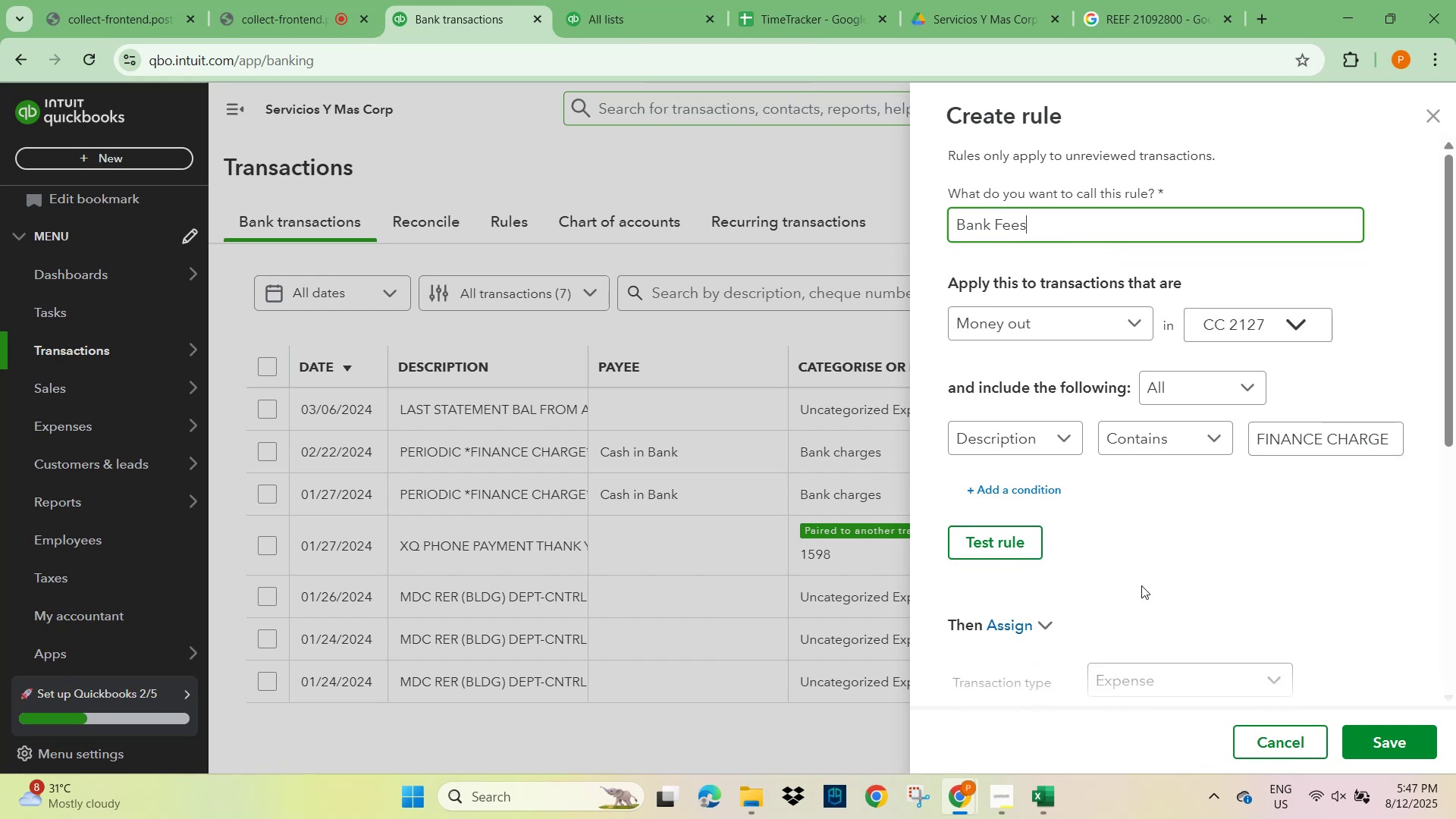 
left_click([1207, 565])
 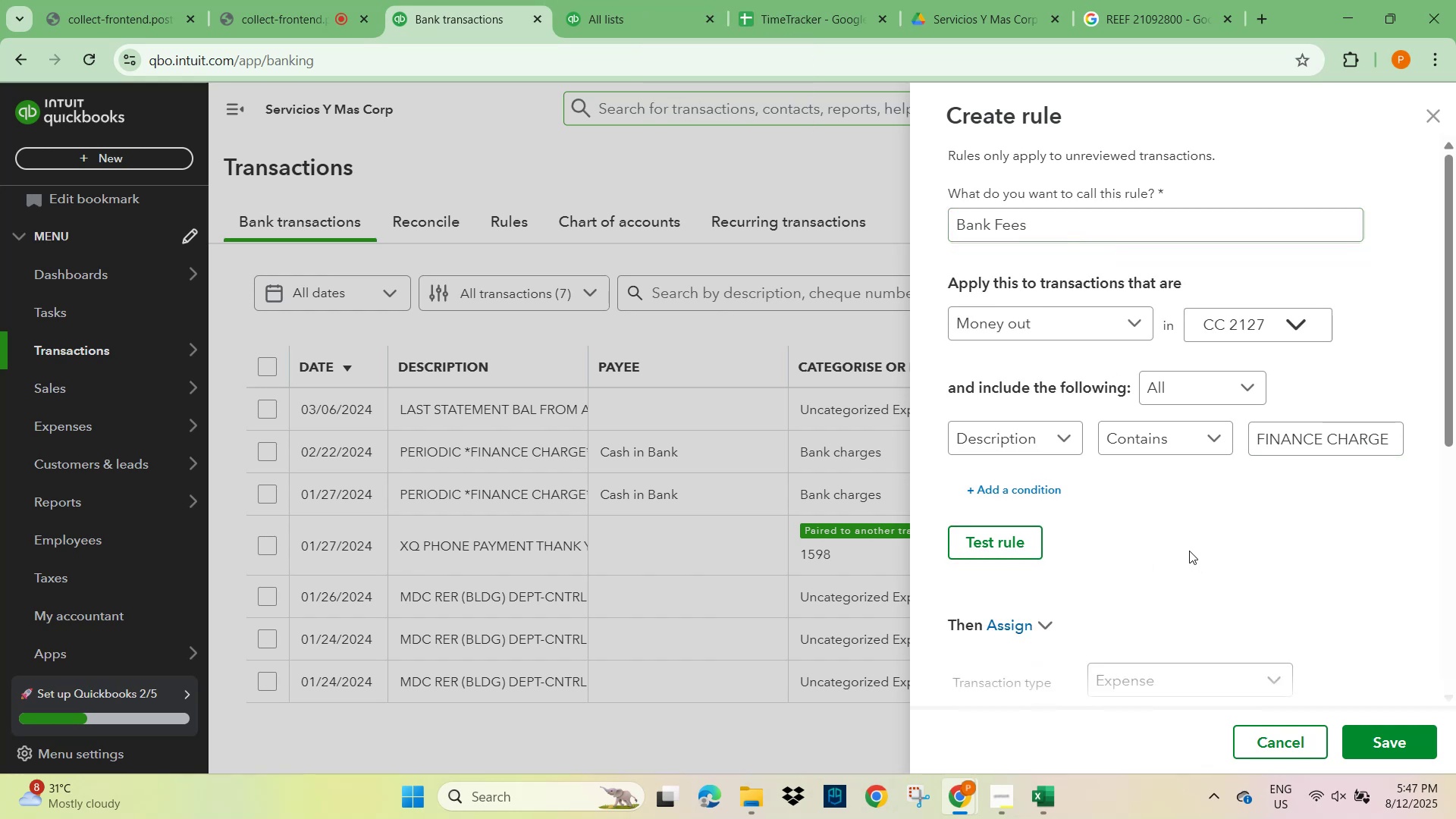 
scroll: coordinate [1228, 516], scroll_direction: down, amount: 3.0
 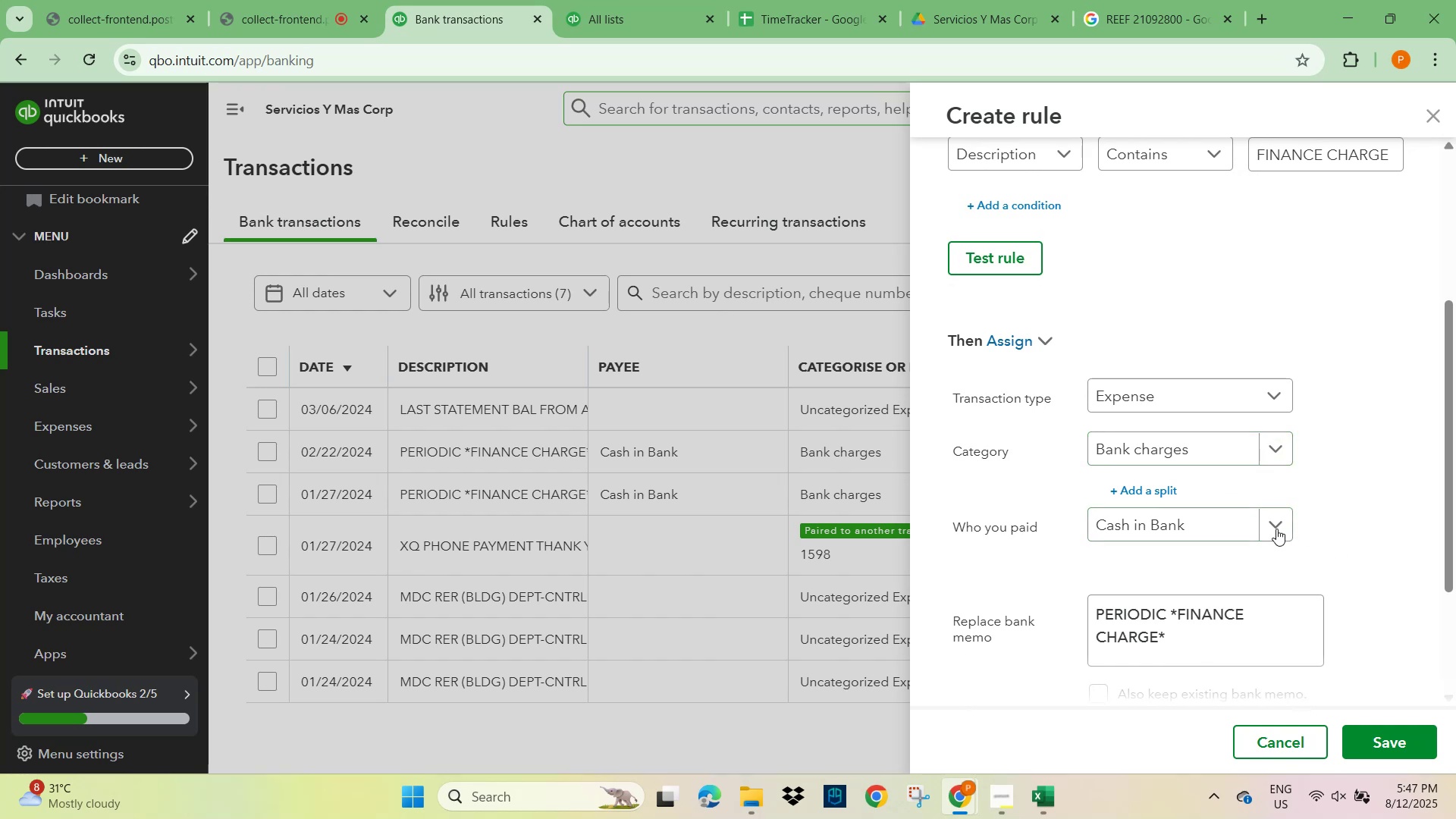 
left_click([1238, 526])
 